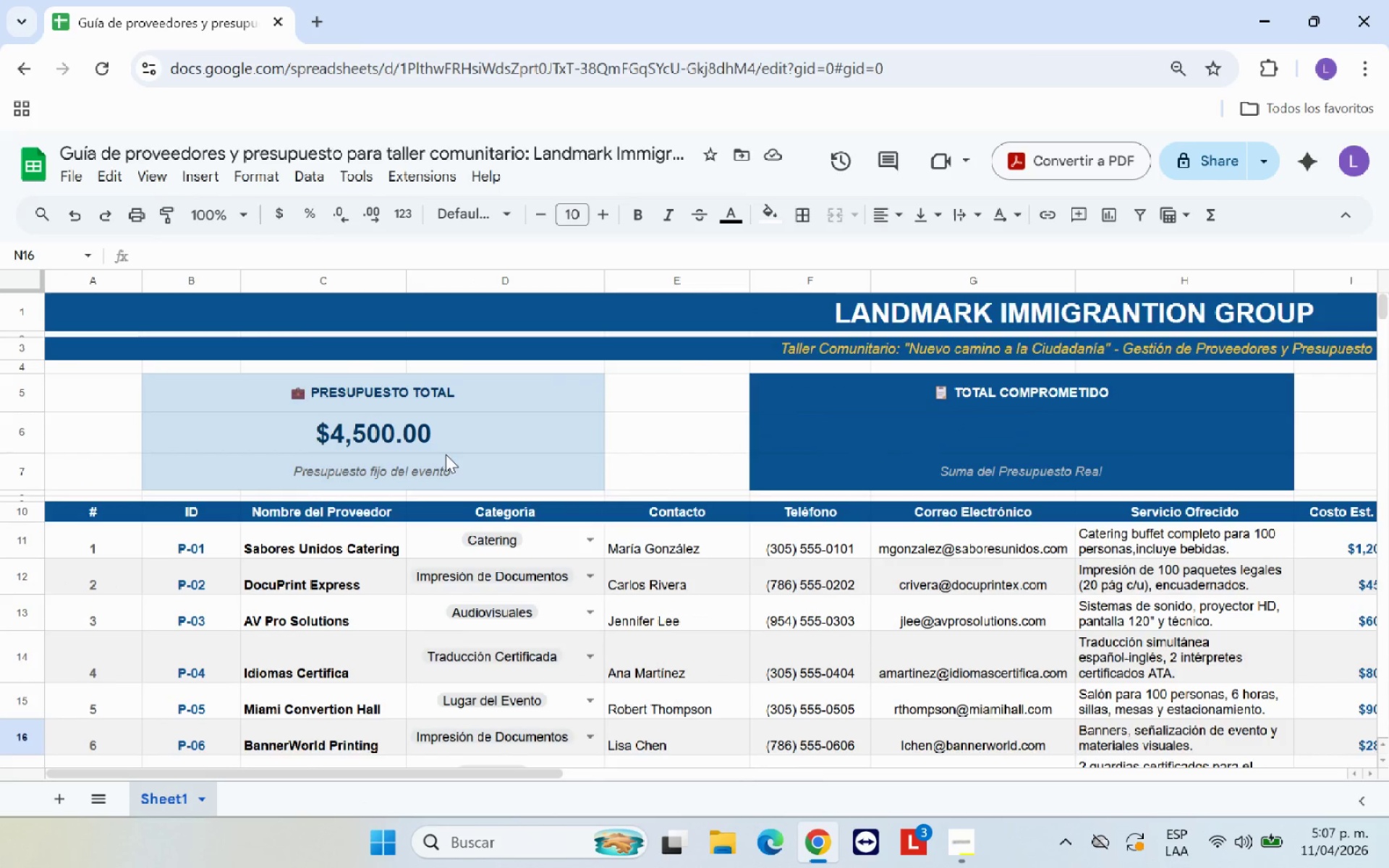 
left_click([475, 375])
 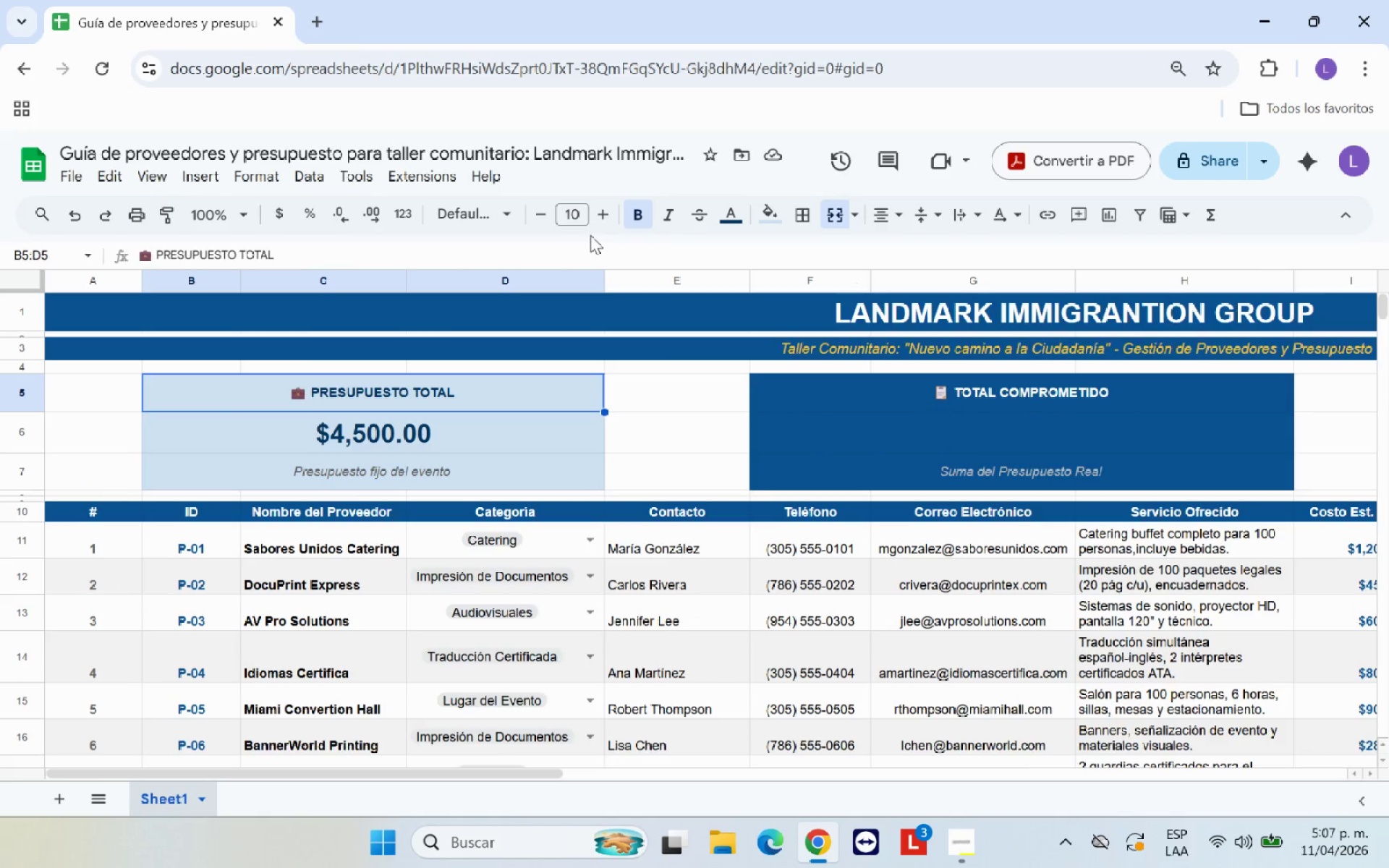 
left_click([605, 225])
 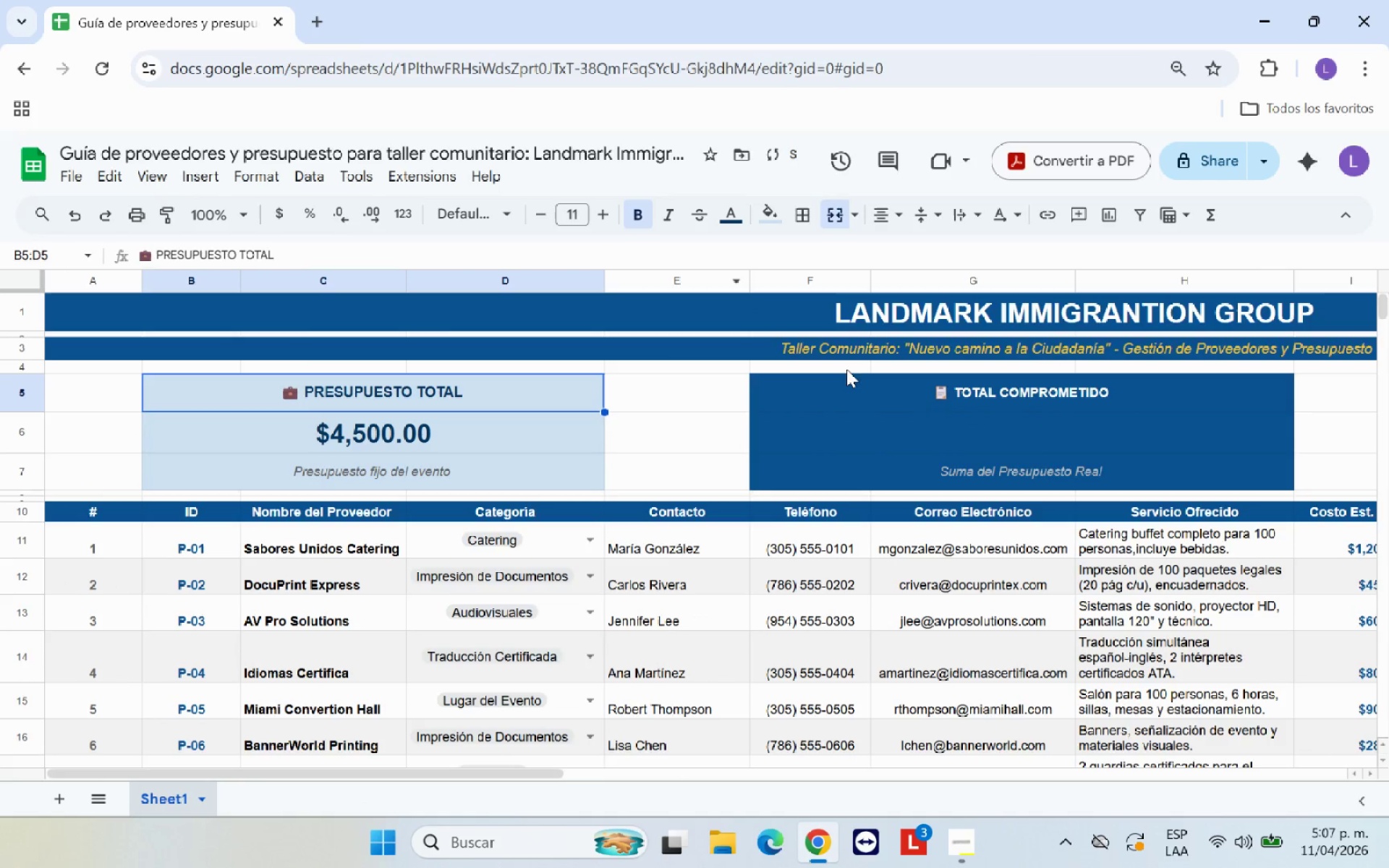 
left_click([859, 384])
 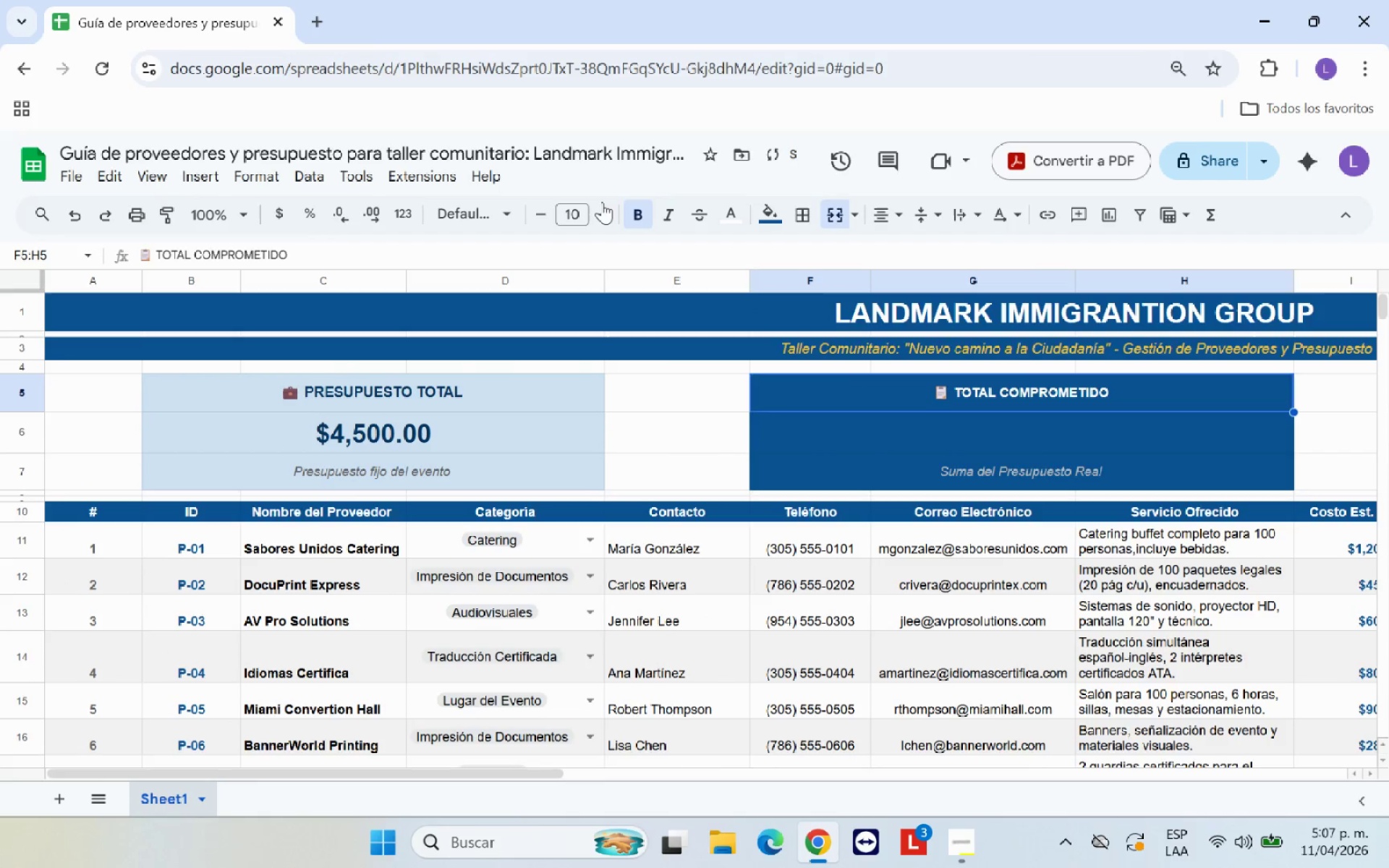 
left_click([602, 205])
 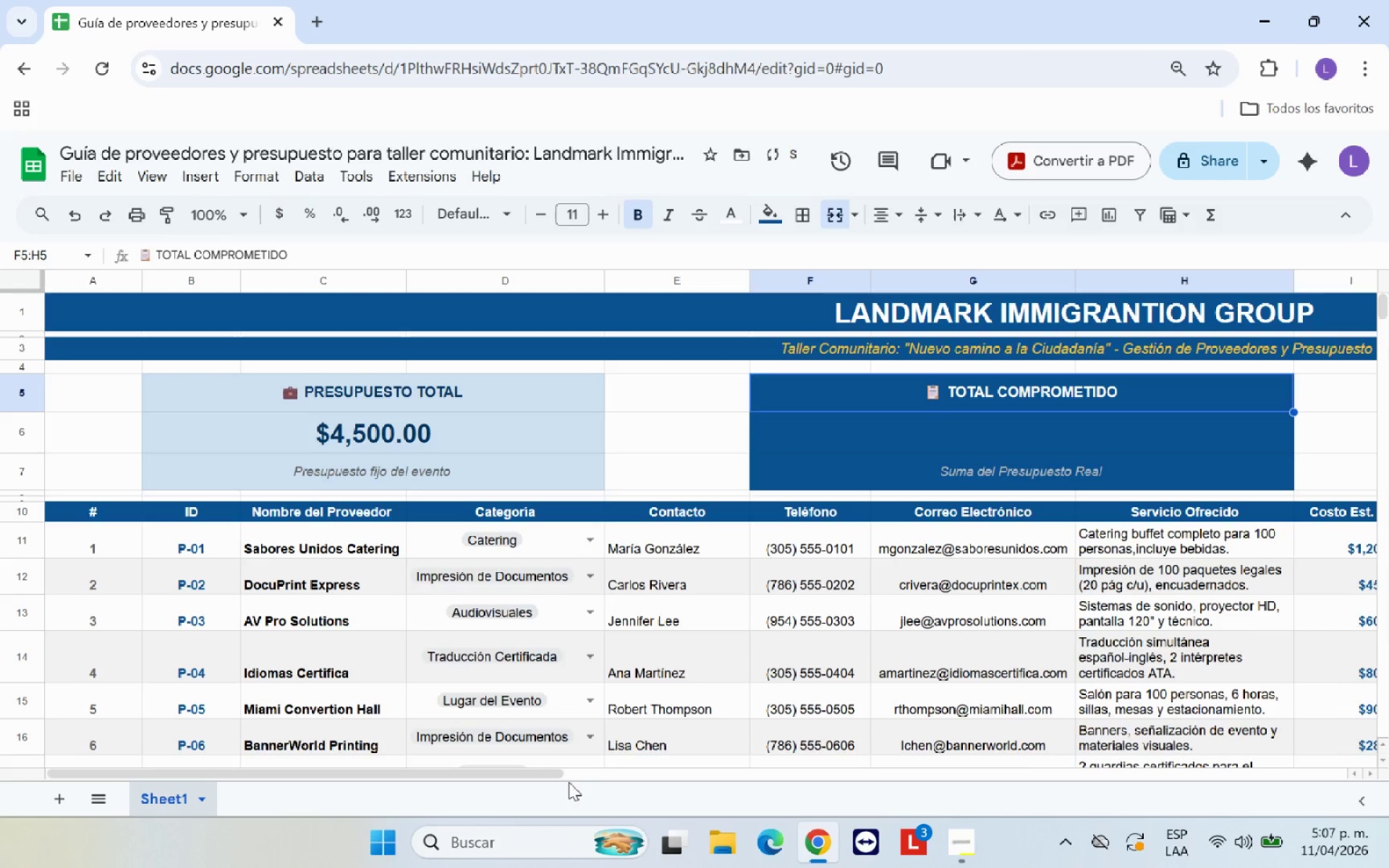 
left_click_drag(start_coordinate=[528, 774], to_coordinate=[876, 754])
 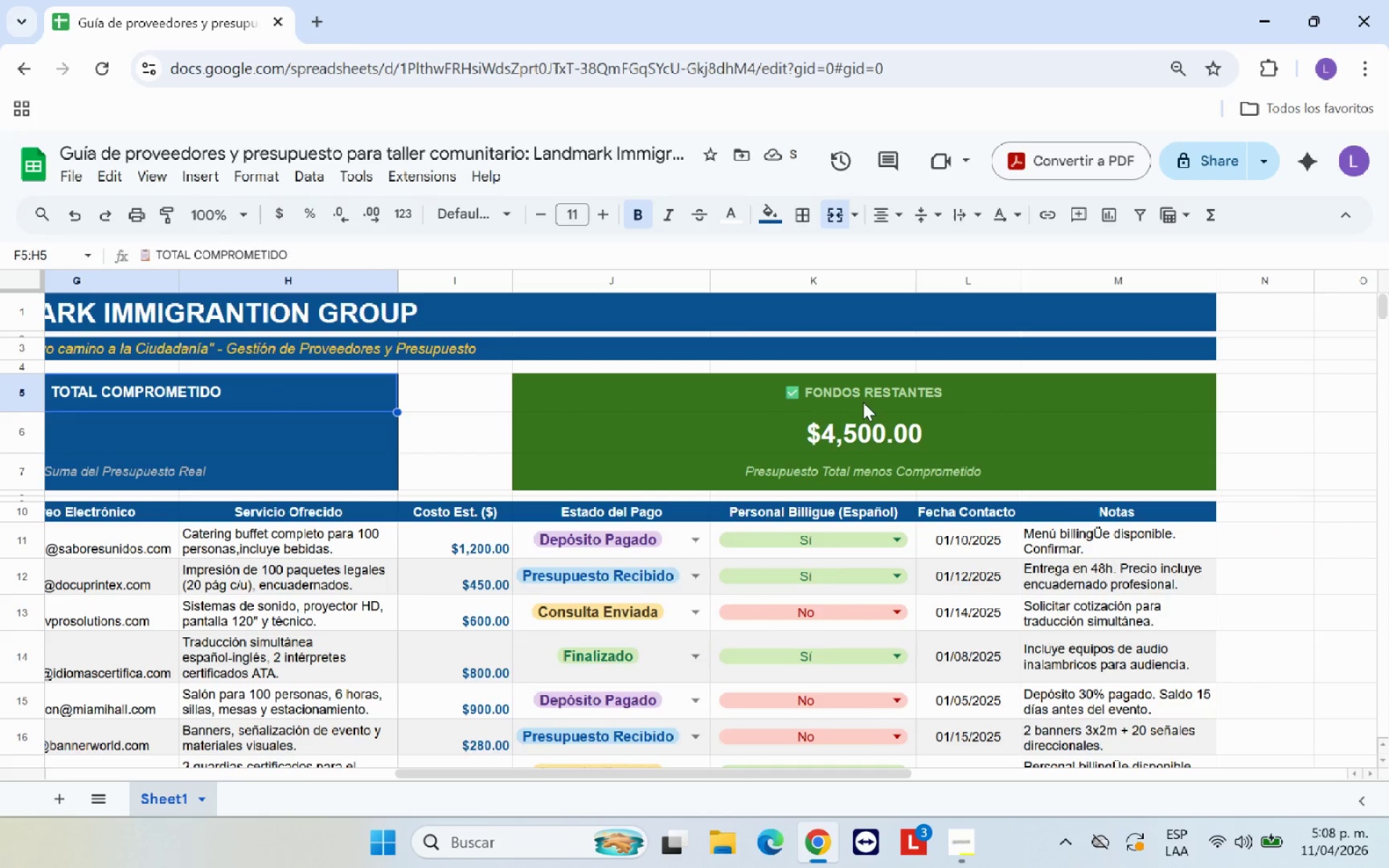 
left_click([861, 396])
 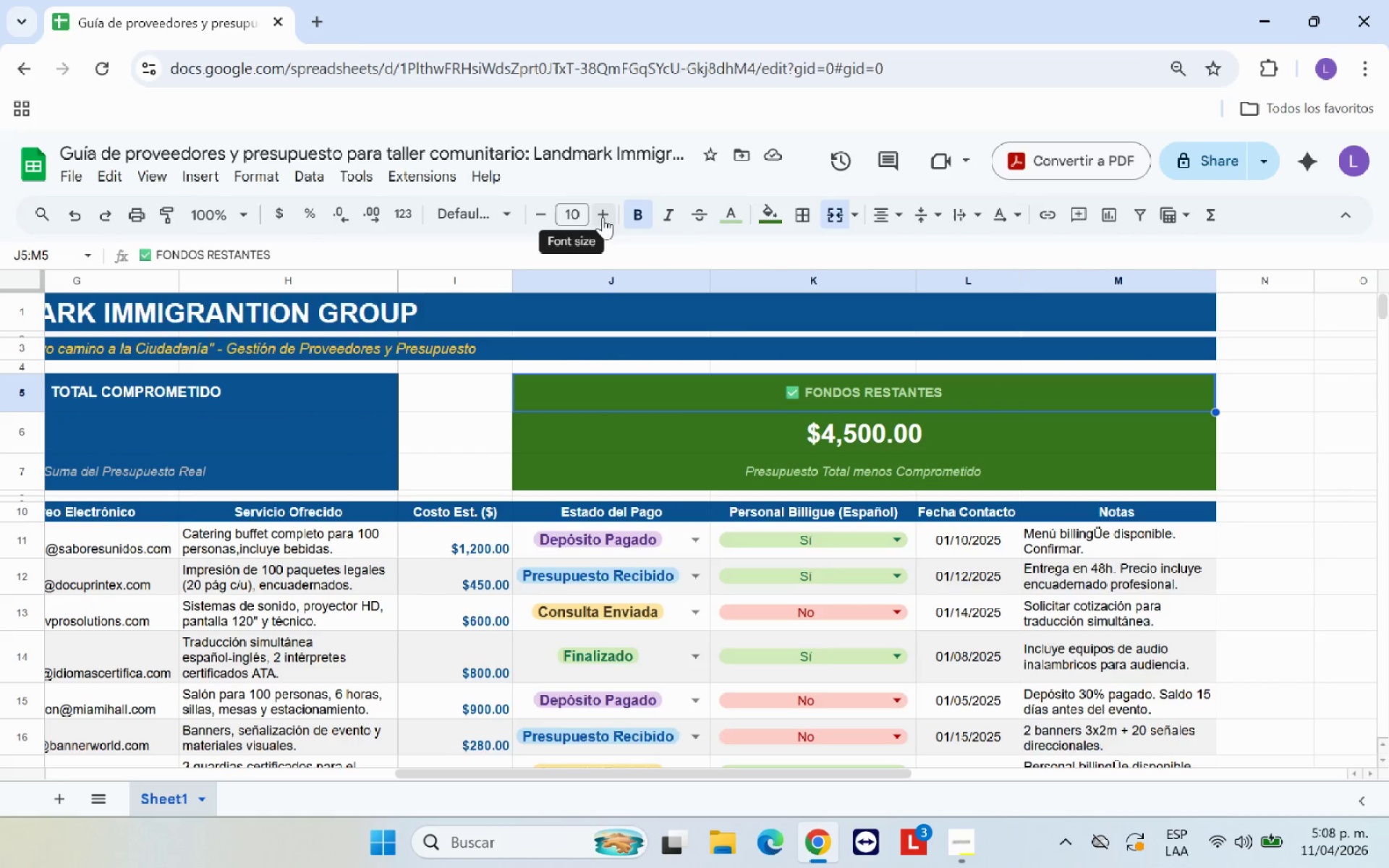 
left_click([603, 217])
 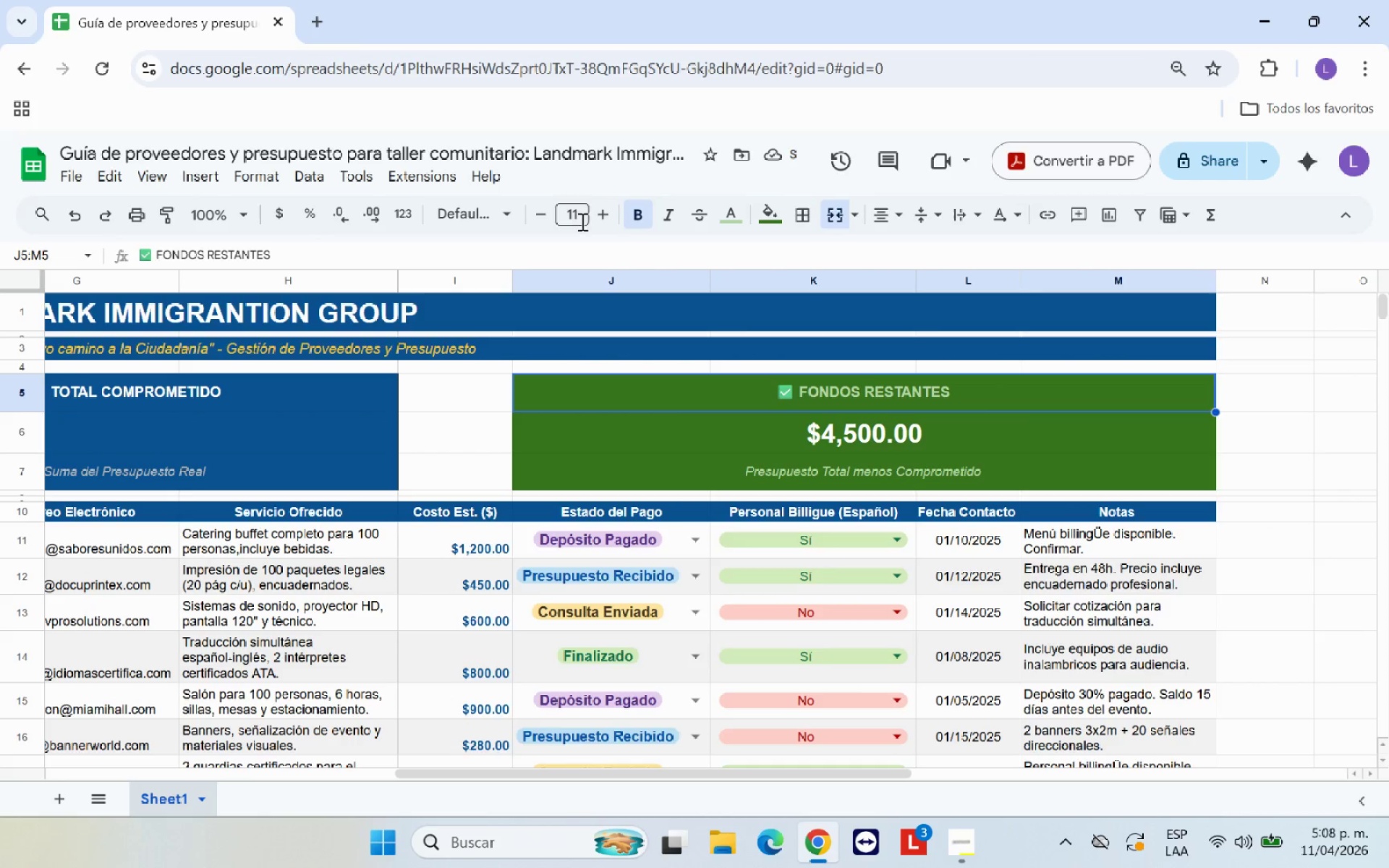 
left_click([725, 213])
 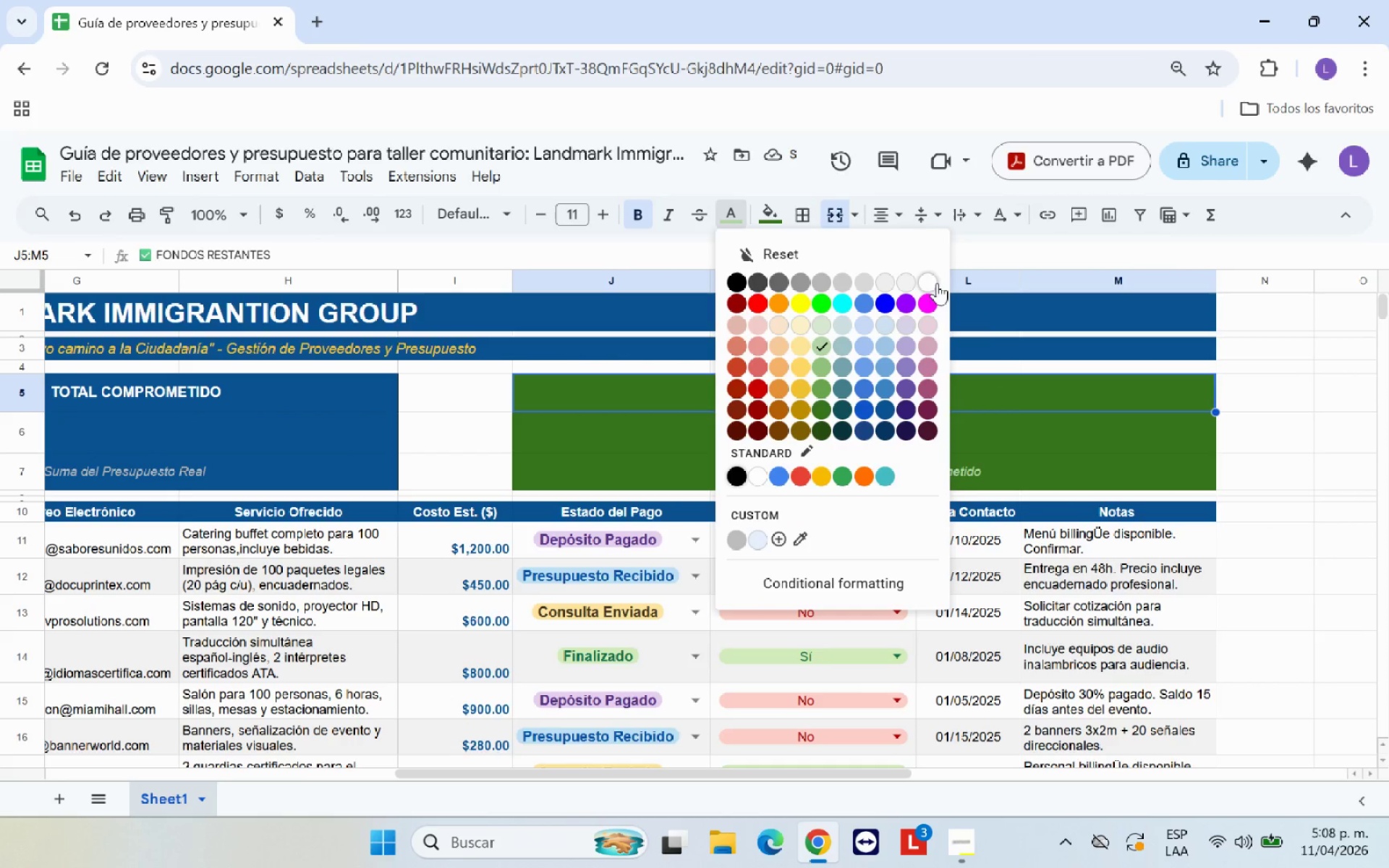 
left_click([929, 282])
 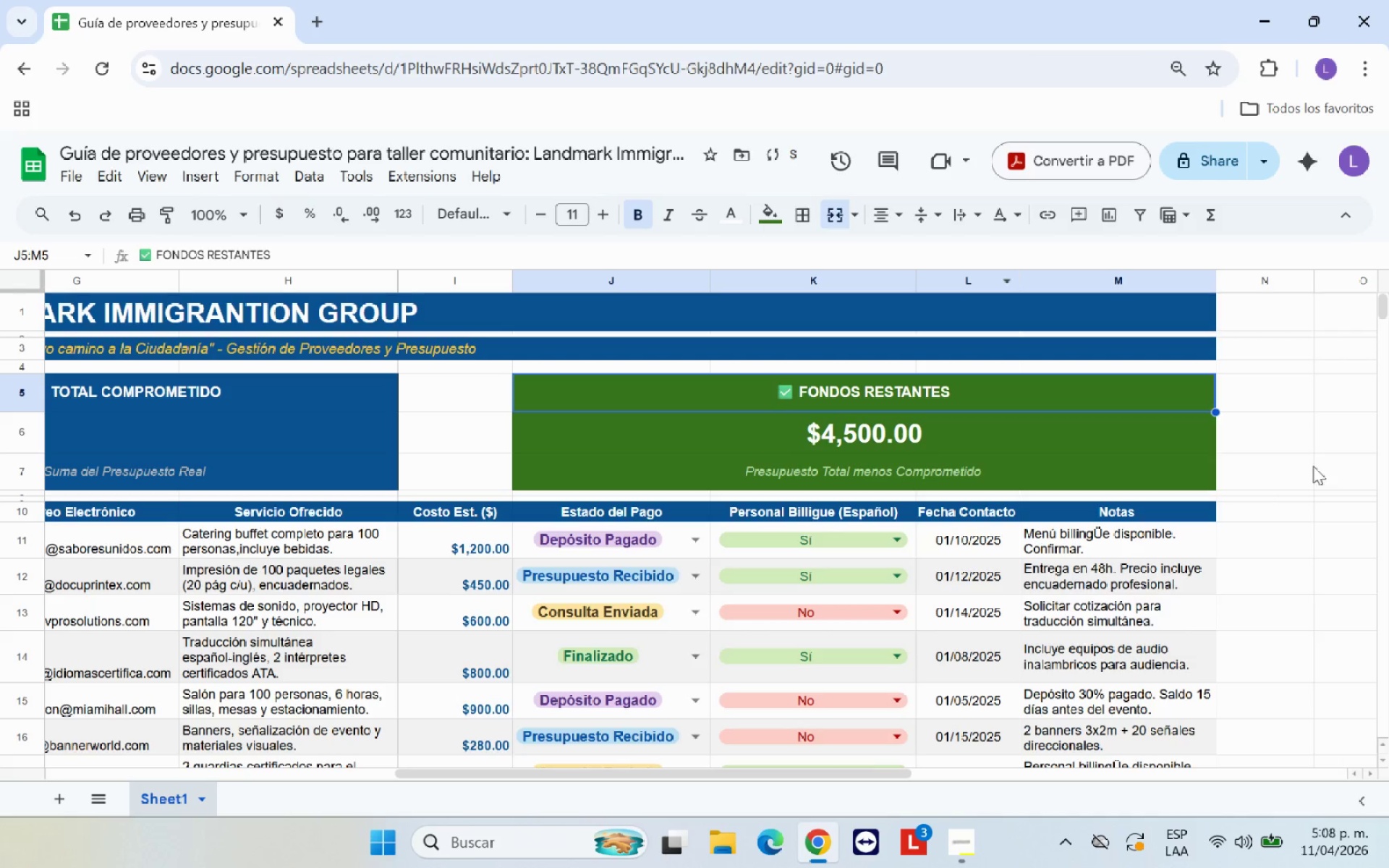 
left_click([1353, 468])
 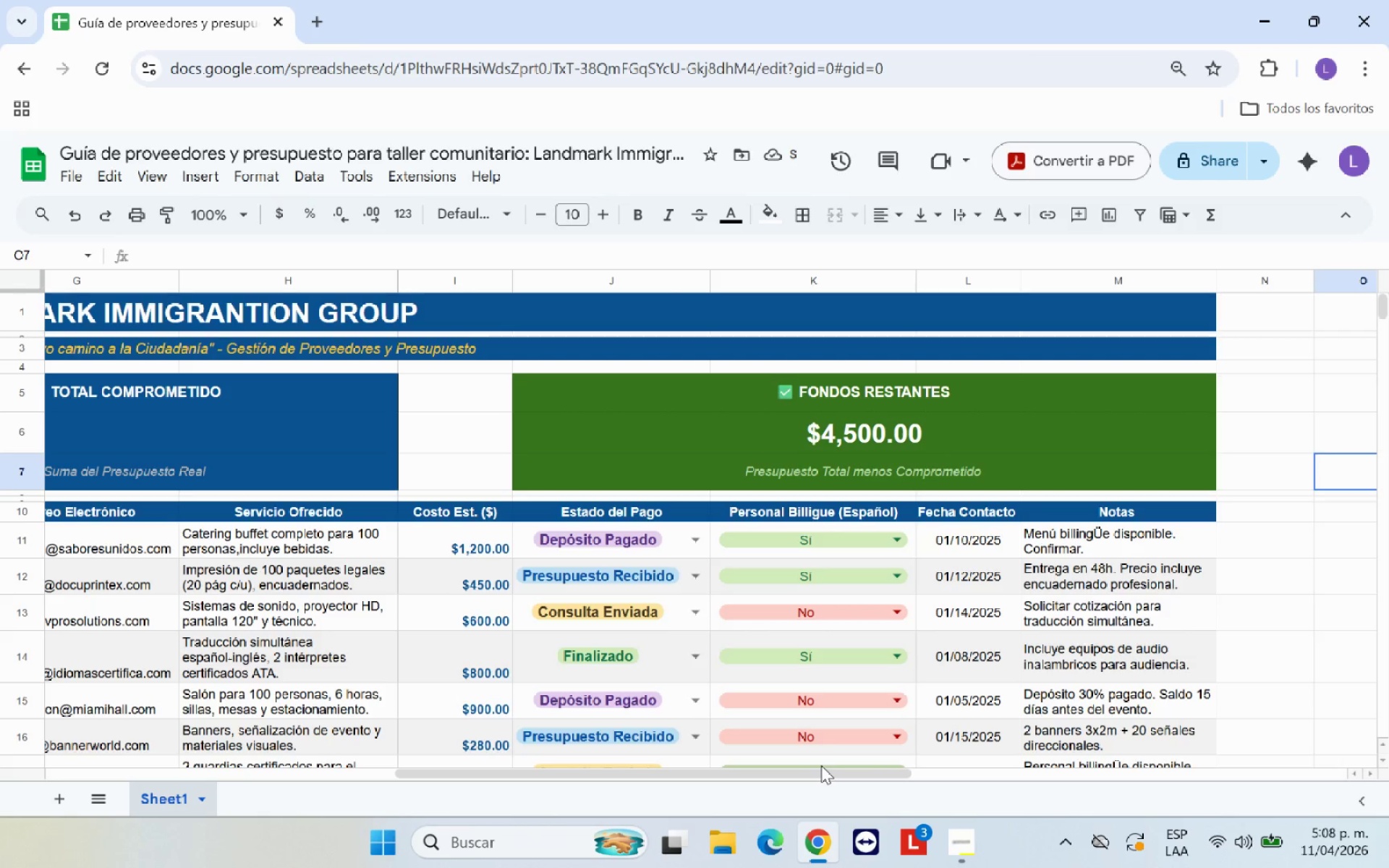 
left_click_drag(start_coordinate=[817, 766], to_coordinate=[670, 774])
 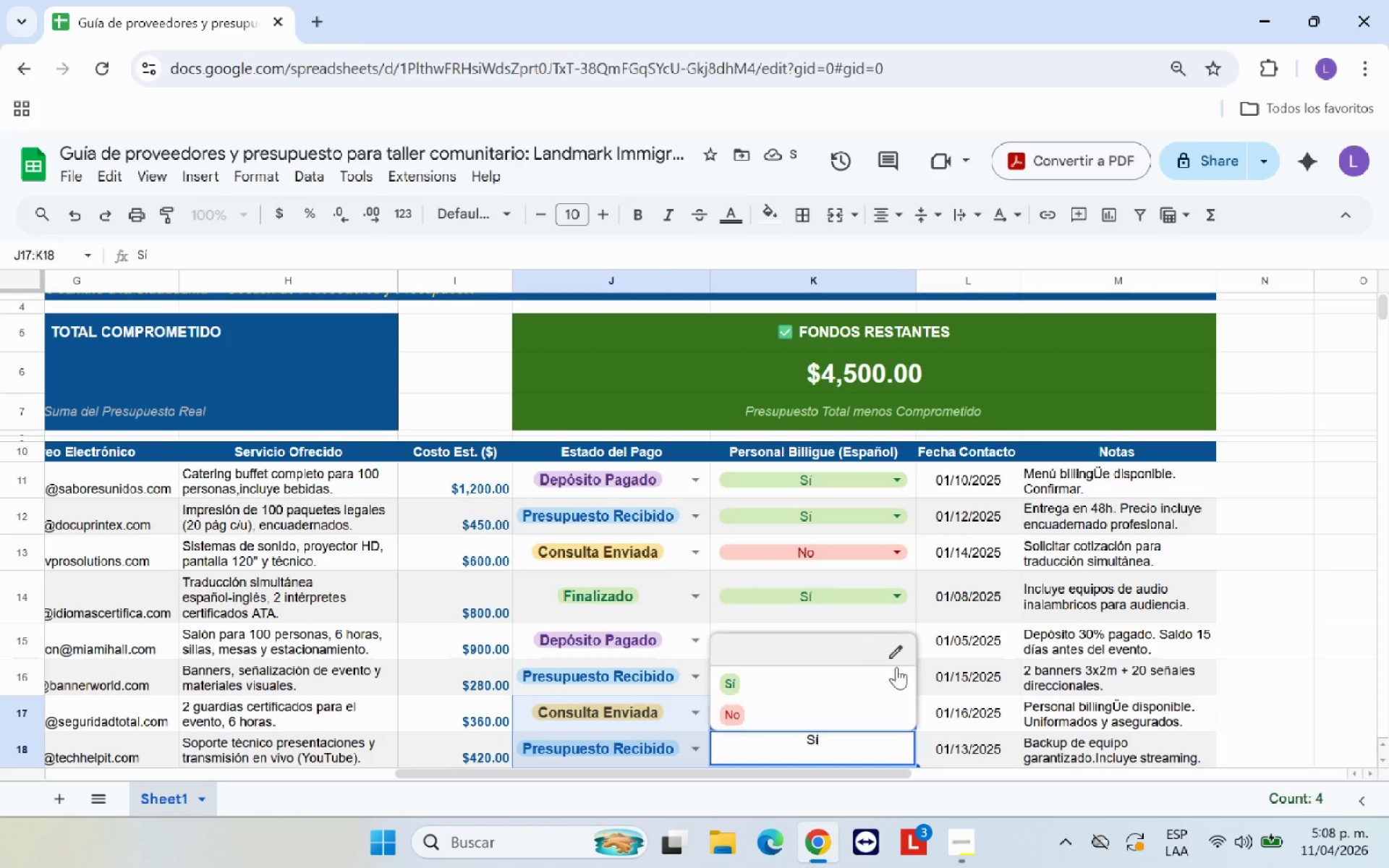 
left_click([1040, 654])
 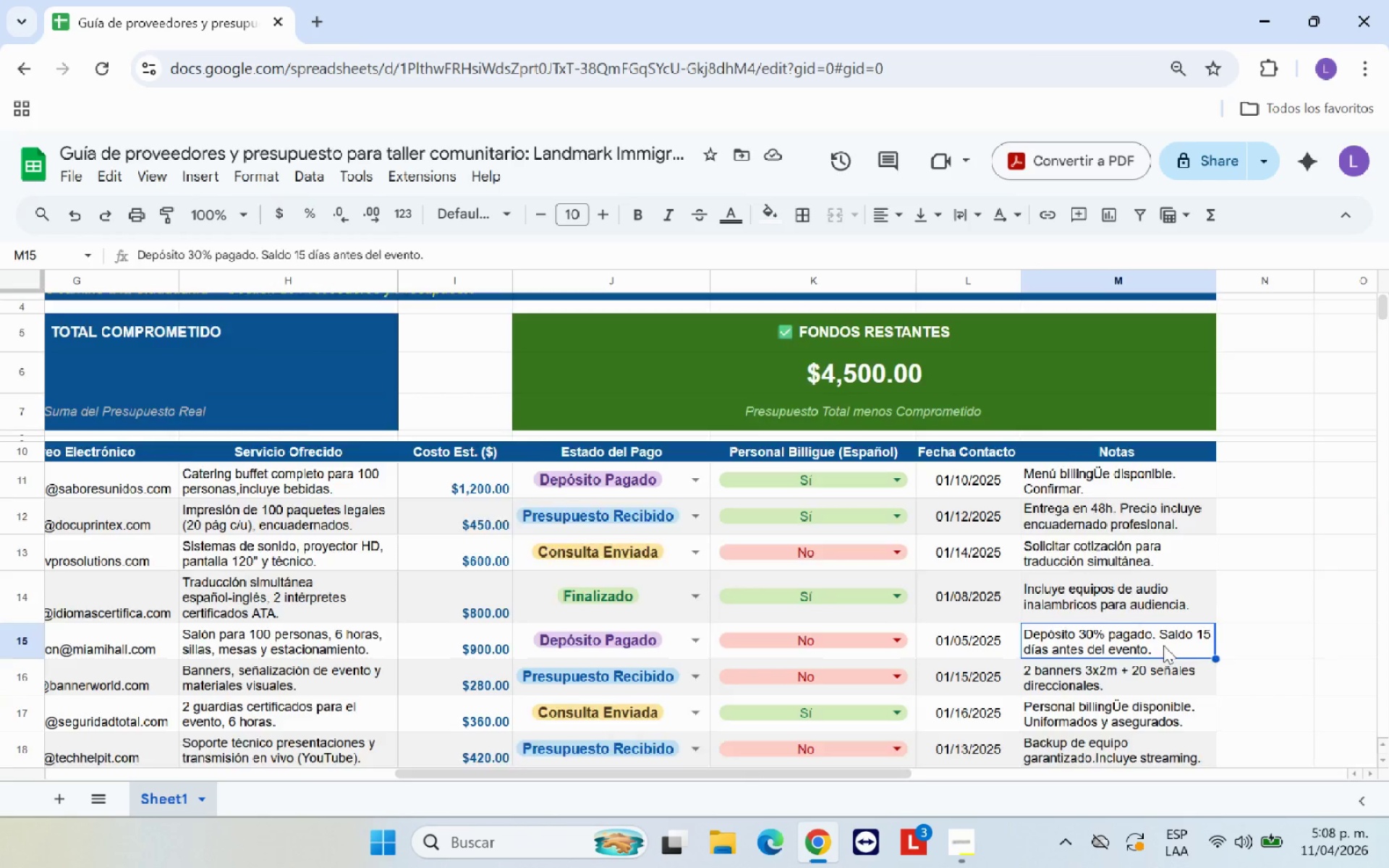 
scroll: coordinate [1163, 645], scroll_direction: down, amount: 1.0
 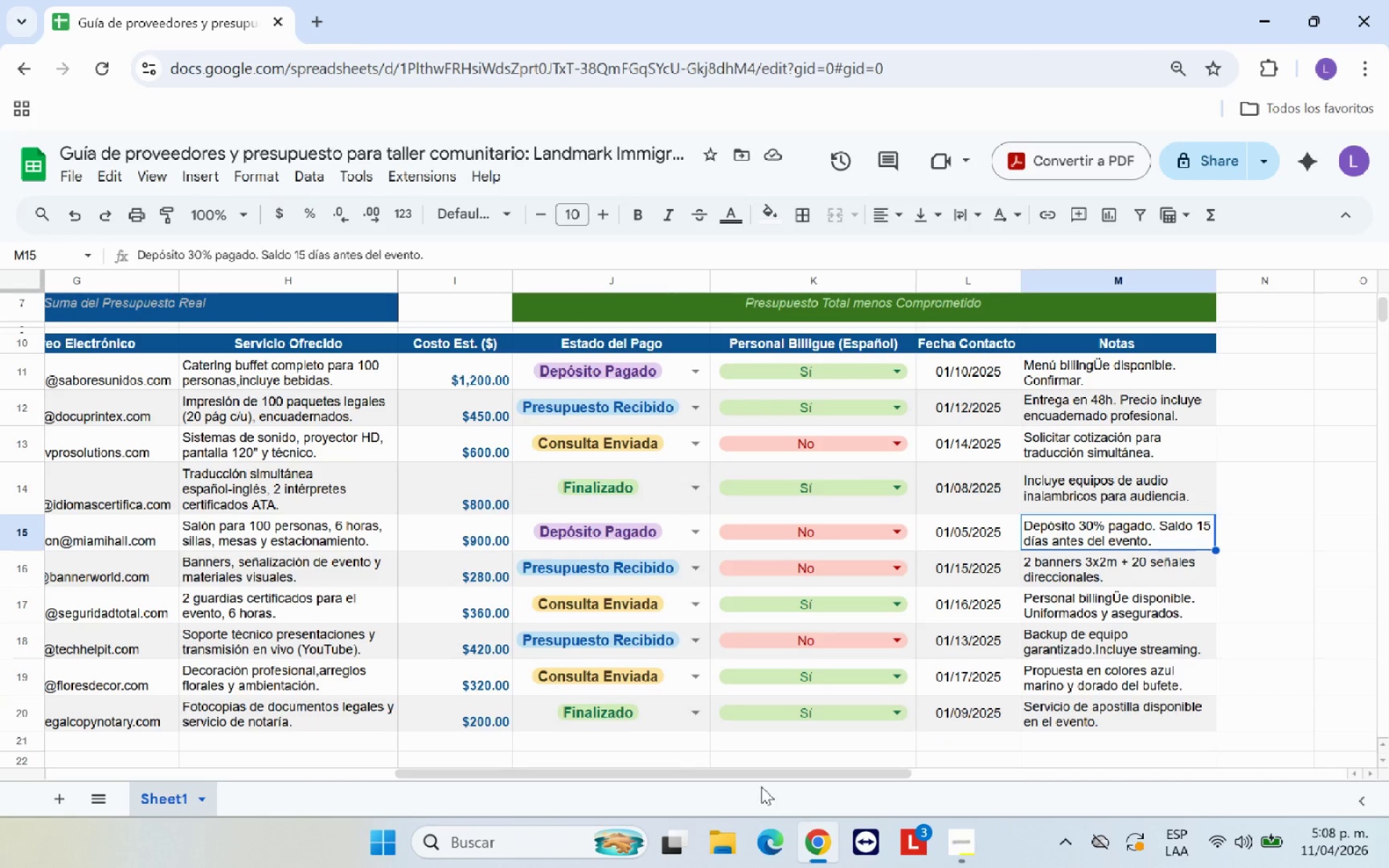 
left_click_drag(start_coordinate=[760, 774], to_coordinate=[938, 765])
 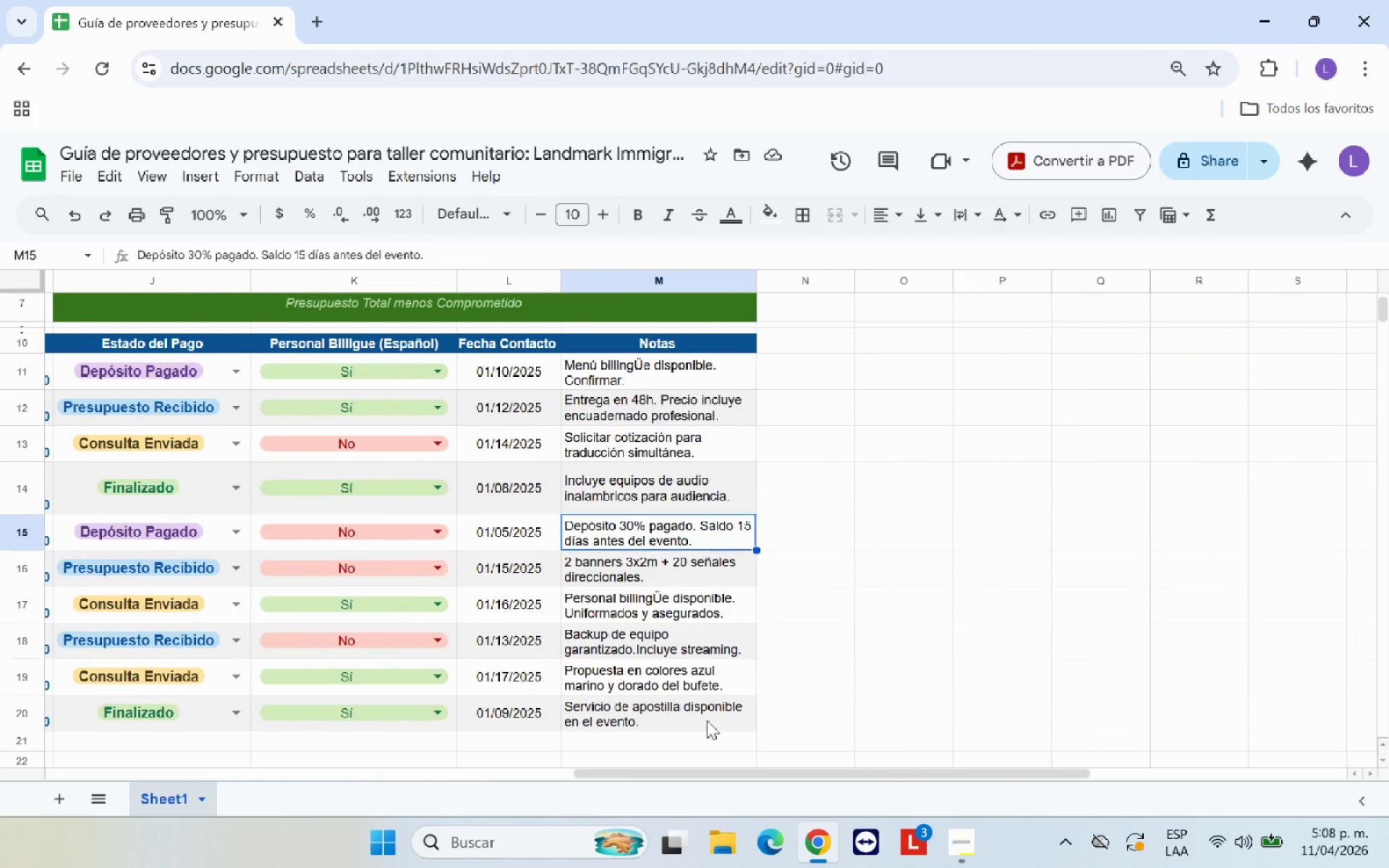 
left_click_drag(start_coordinate=[707, 720], to_coordinate=[110, 347])
 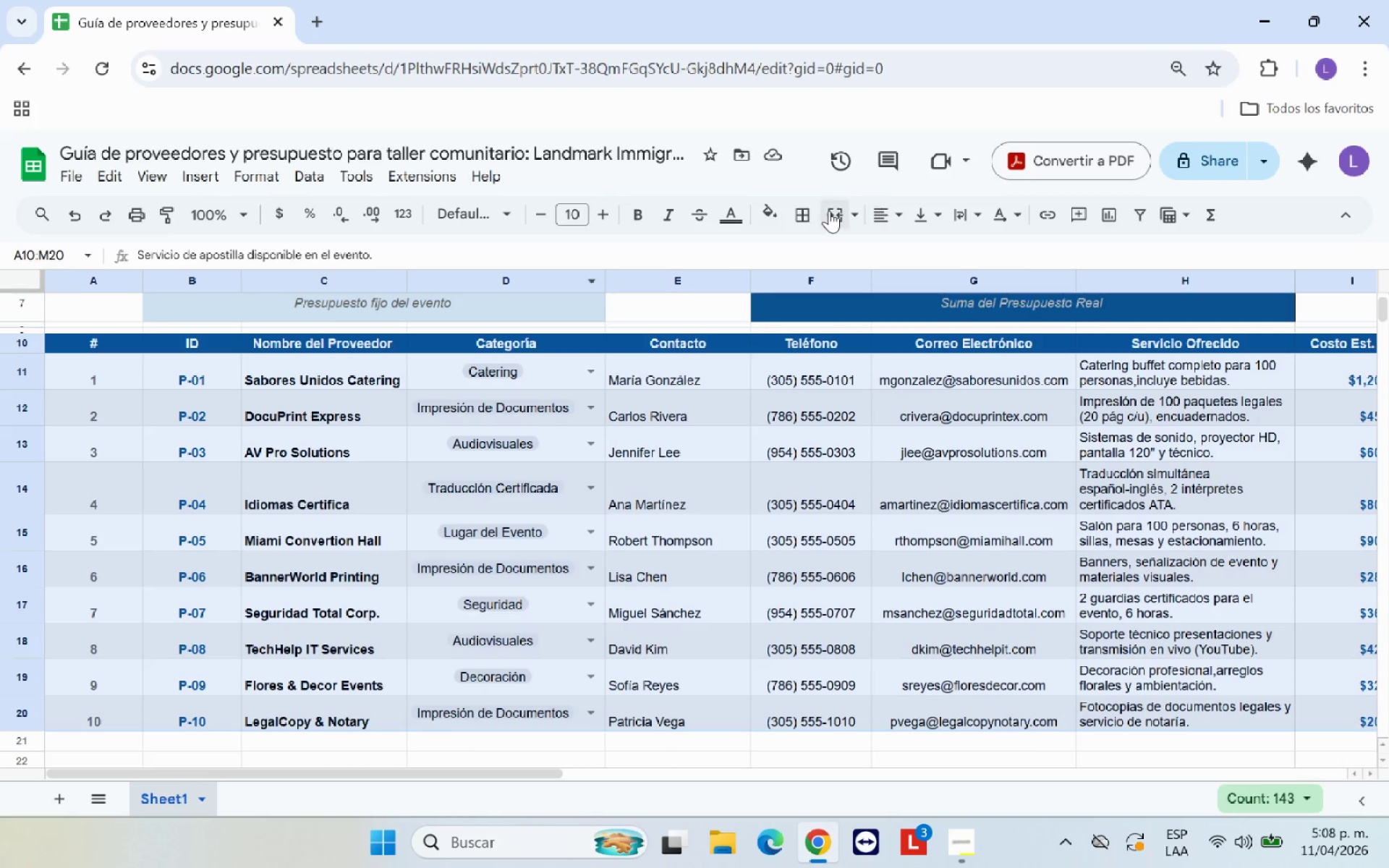 
left_click([800, 219])
 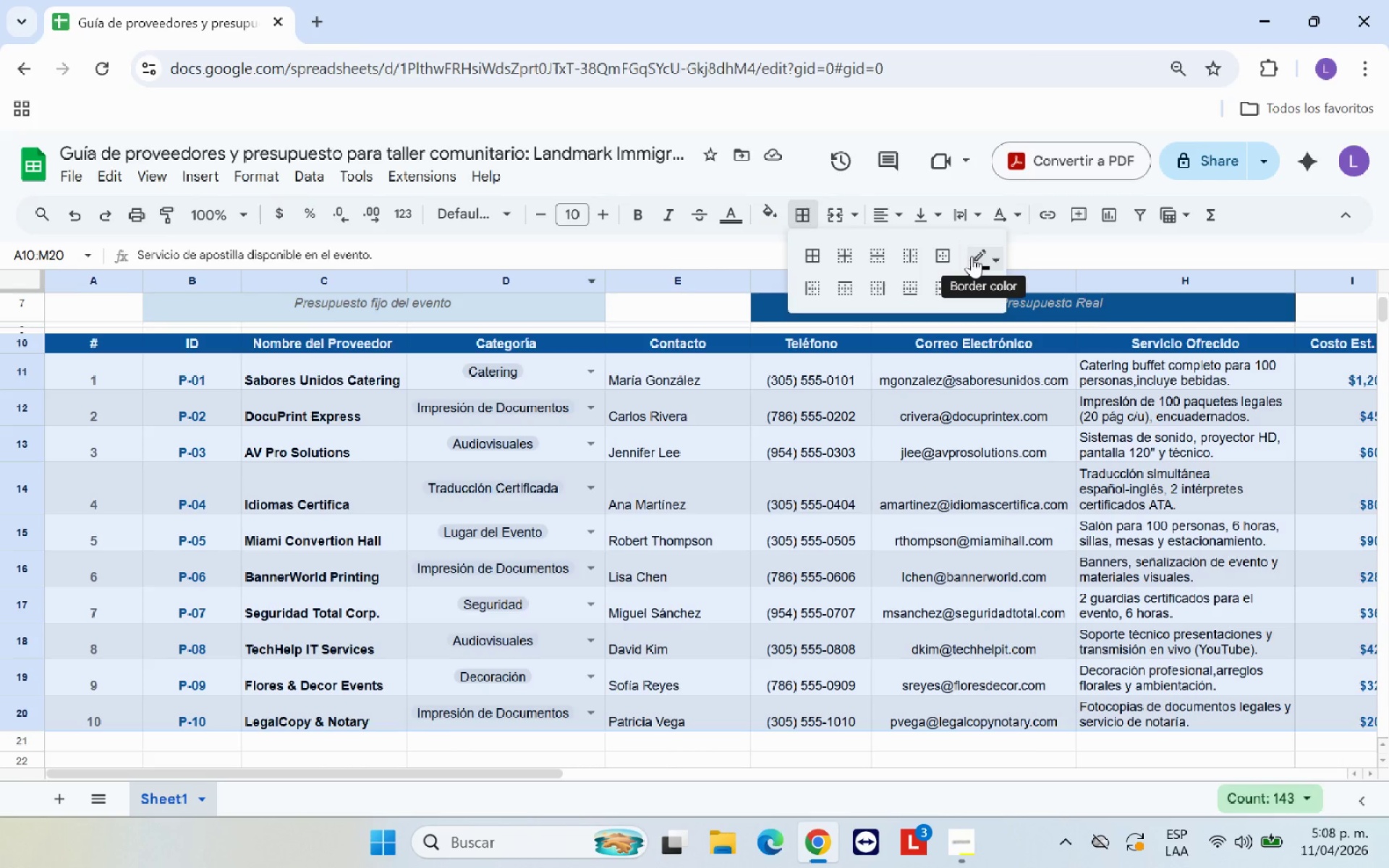 
left_click([993, 257])
 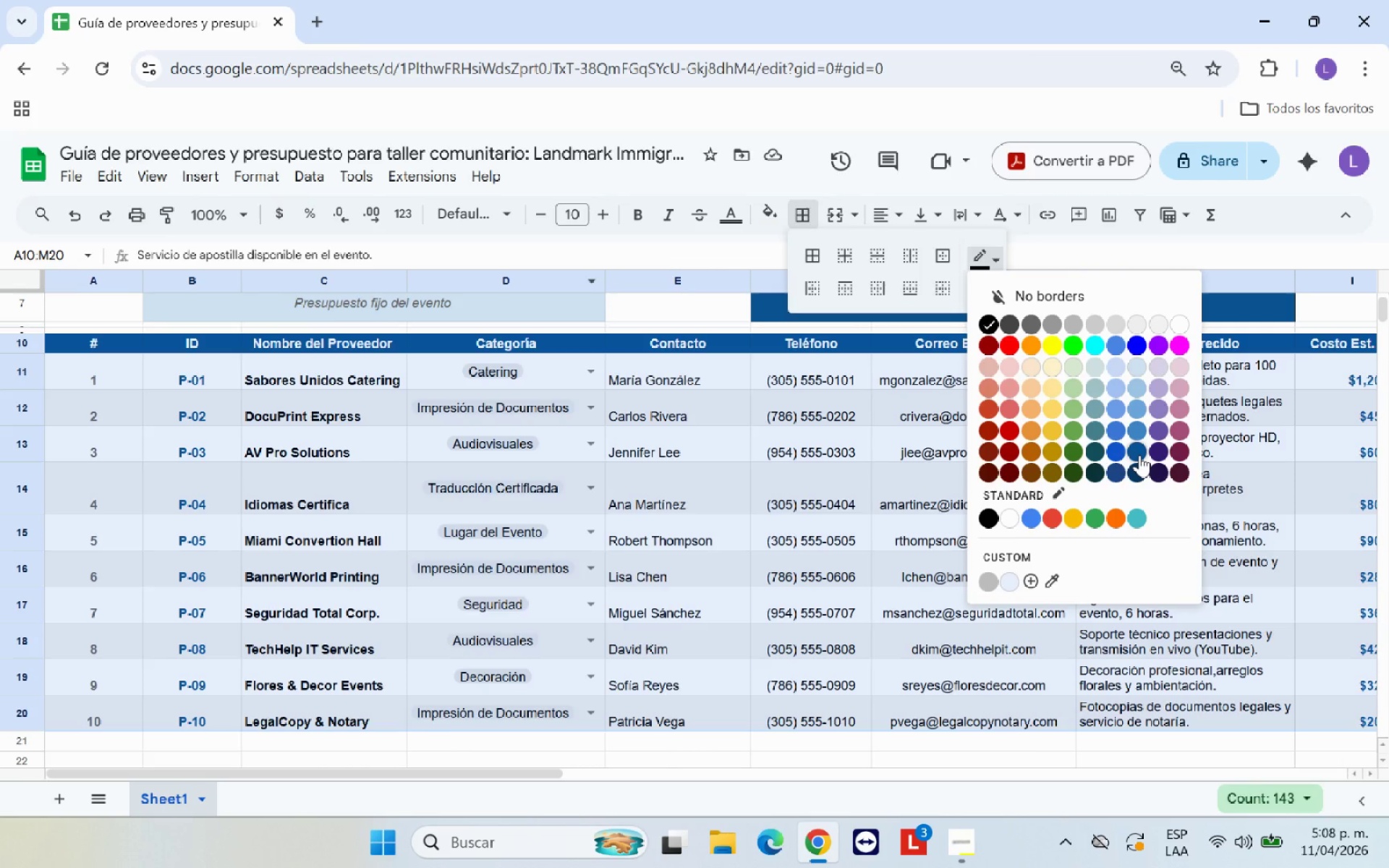 
left_click([1139, 455])
 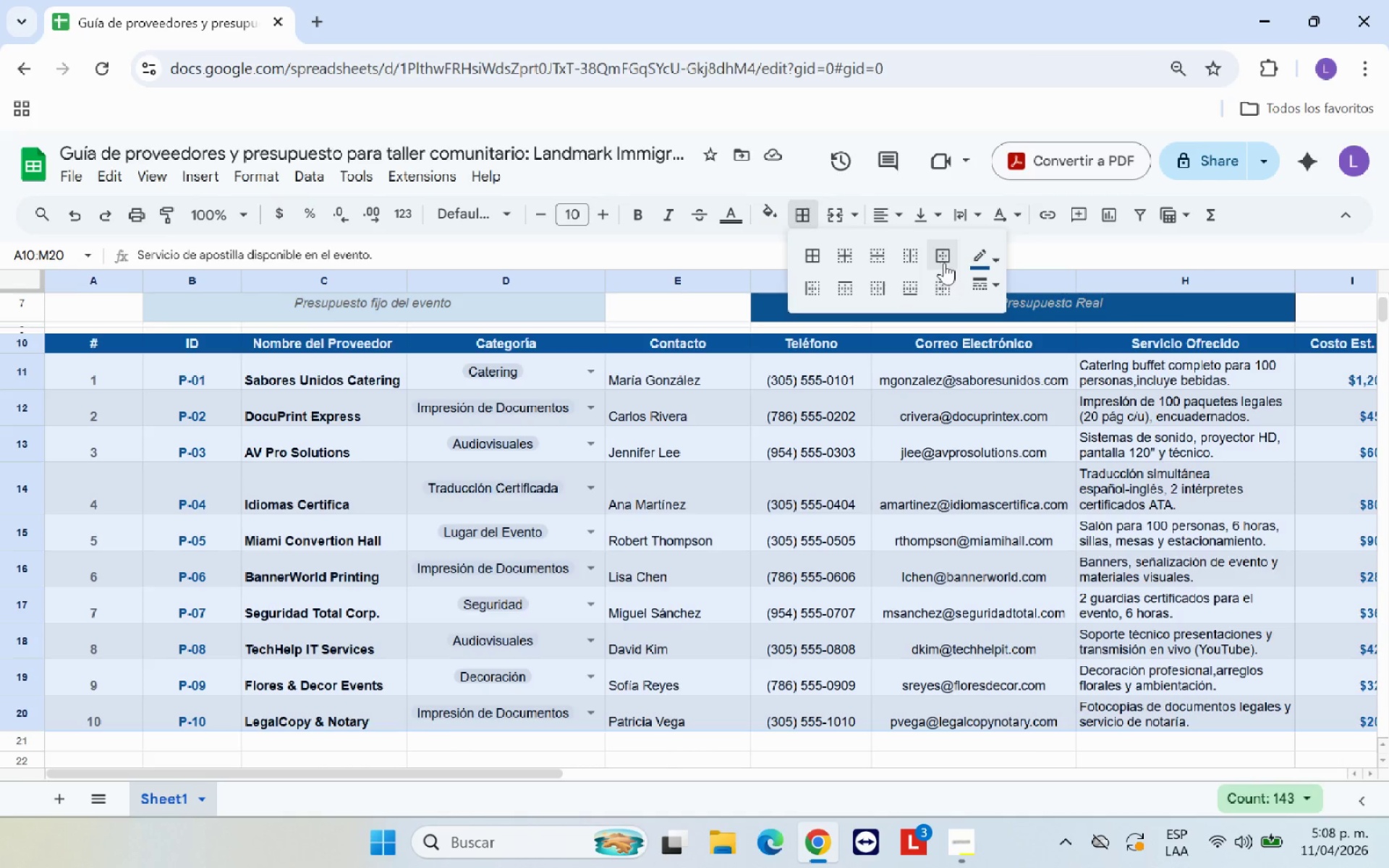 
left_click([948, 258])
 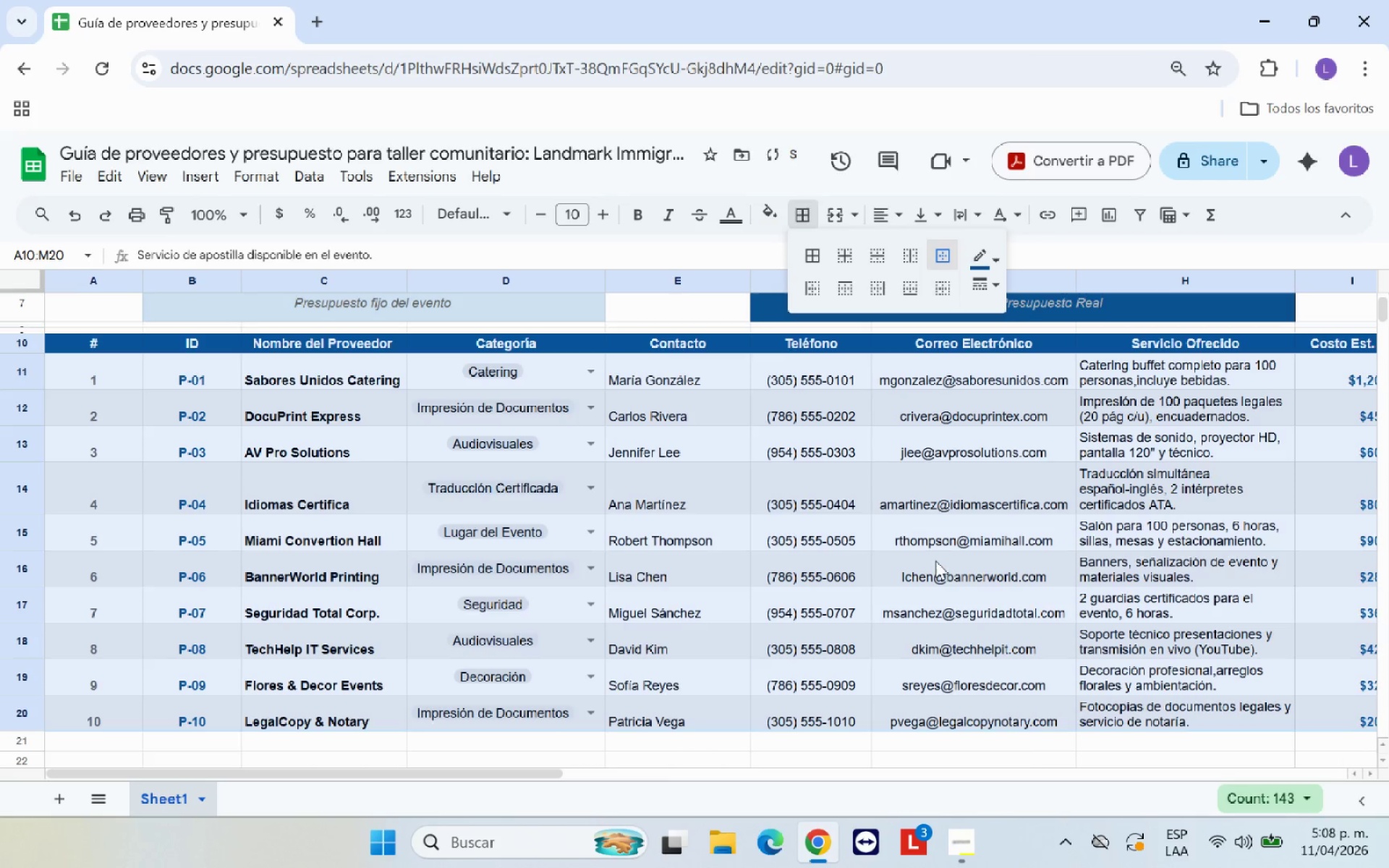 
left_click([969, 624])
 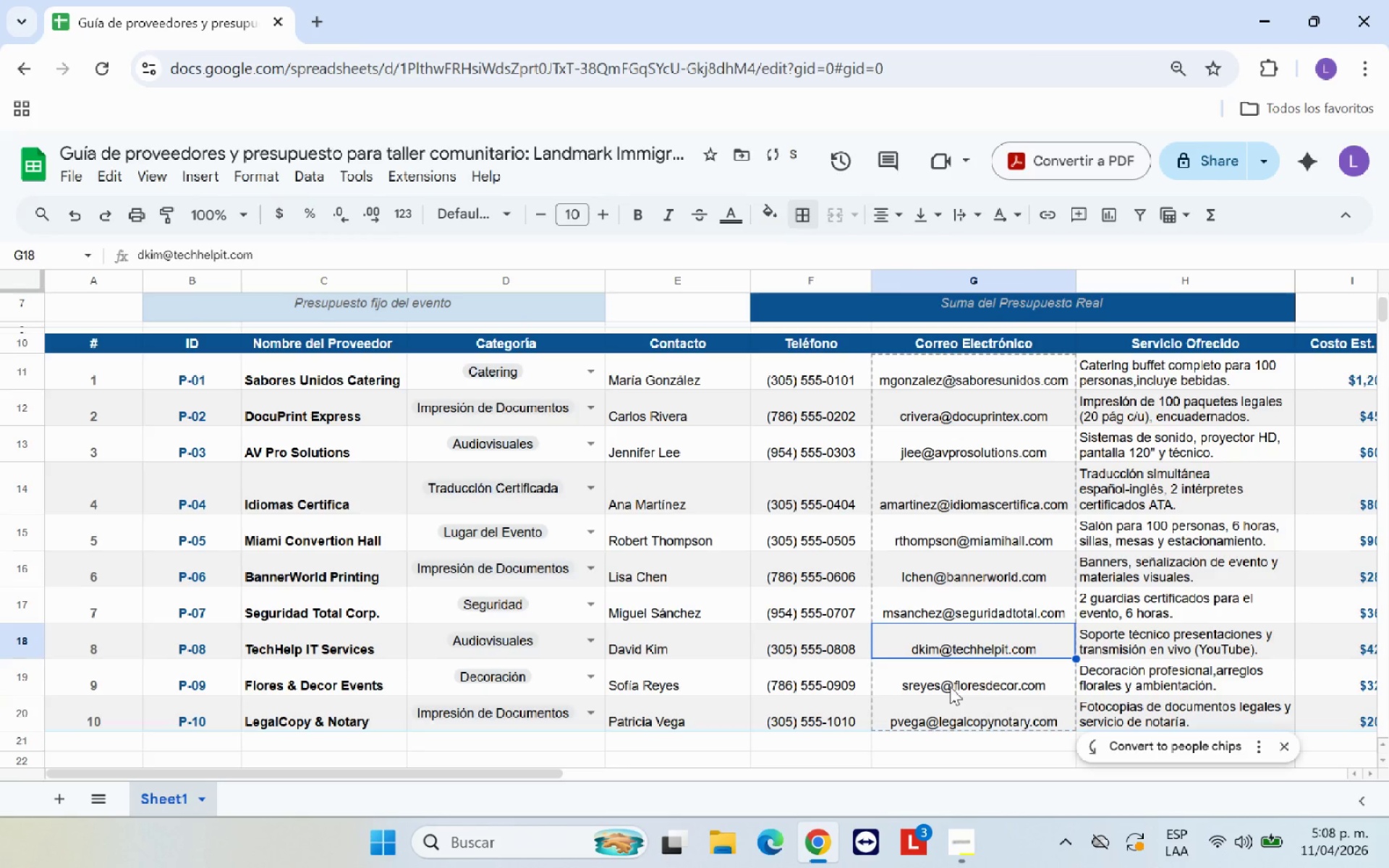 
scroll: coordinate [950, 686], scroll_direction: up, amount: 2.0
 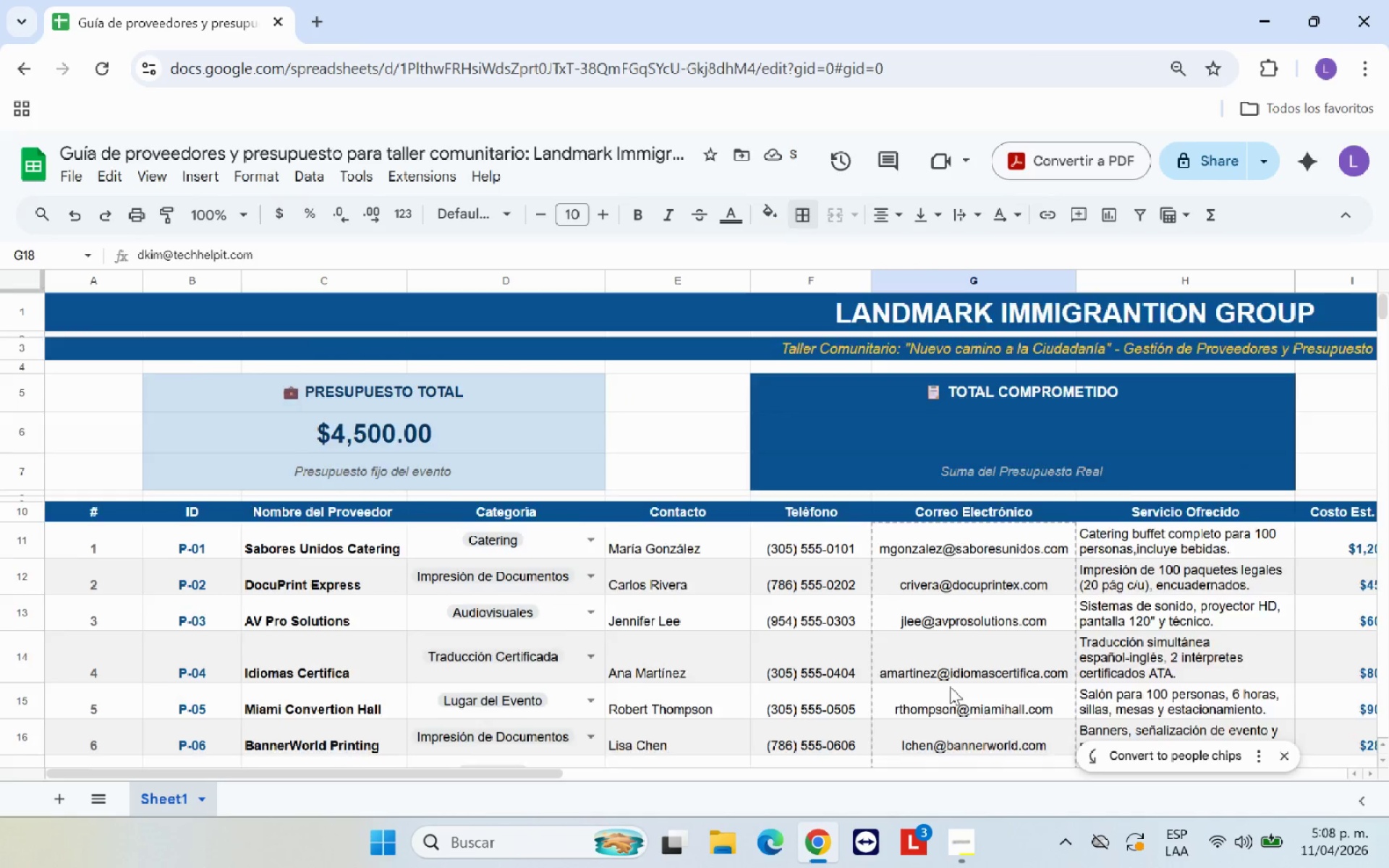 
scroll: coordinate [950, 686], scroll_direction: down, amount: 1.0
 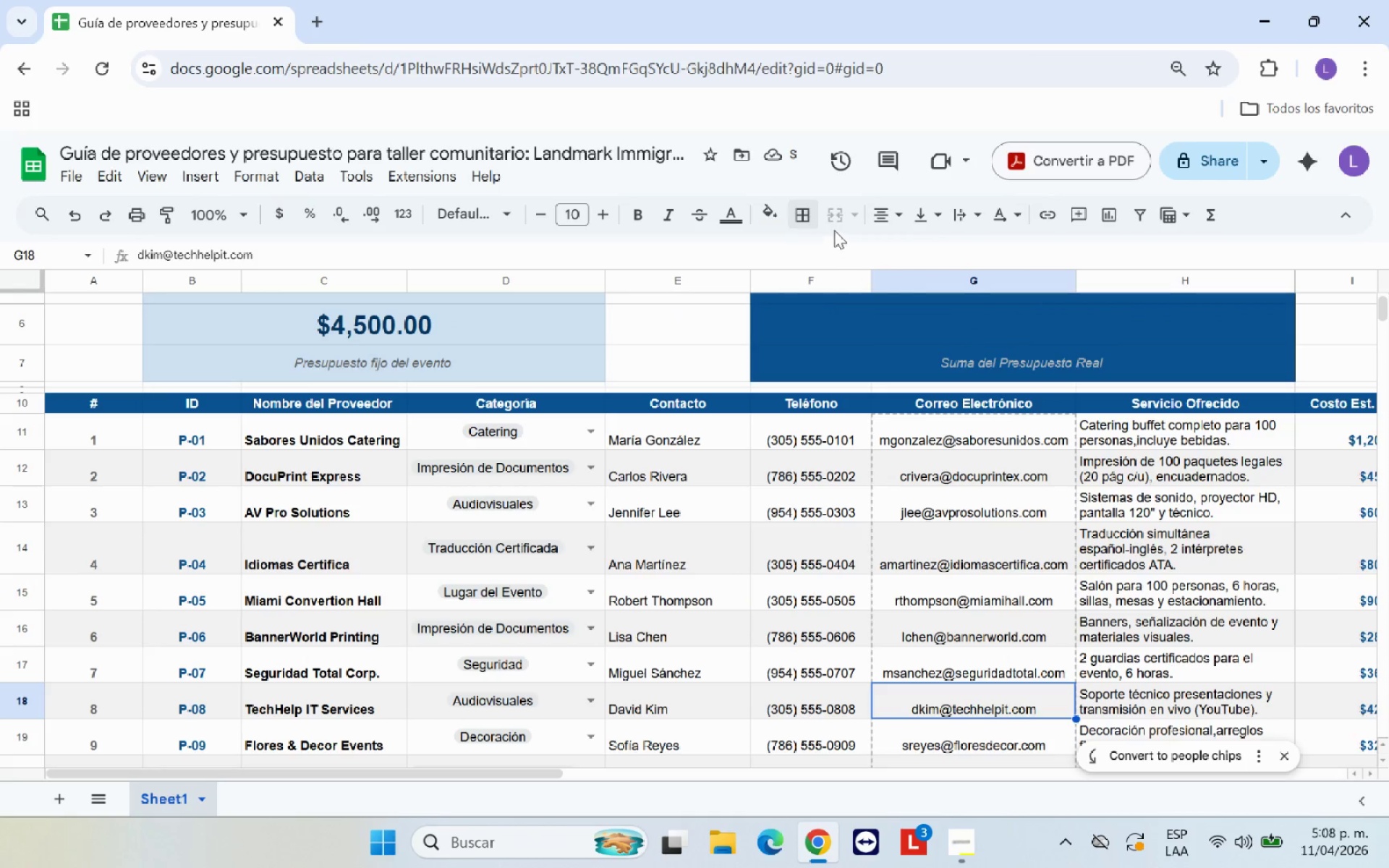 
left_click([811, 218])
 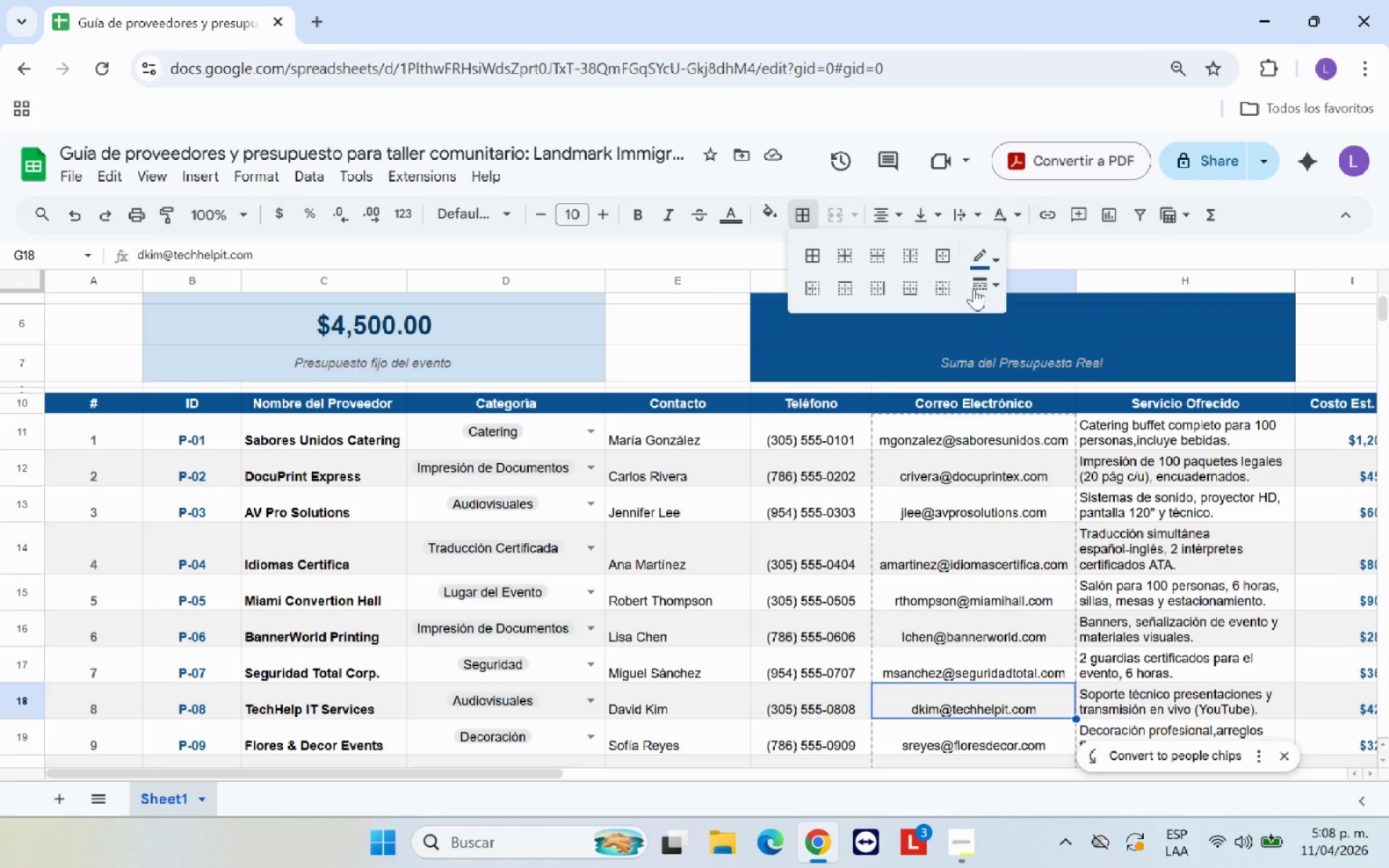 
left_click([995, 291])
 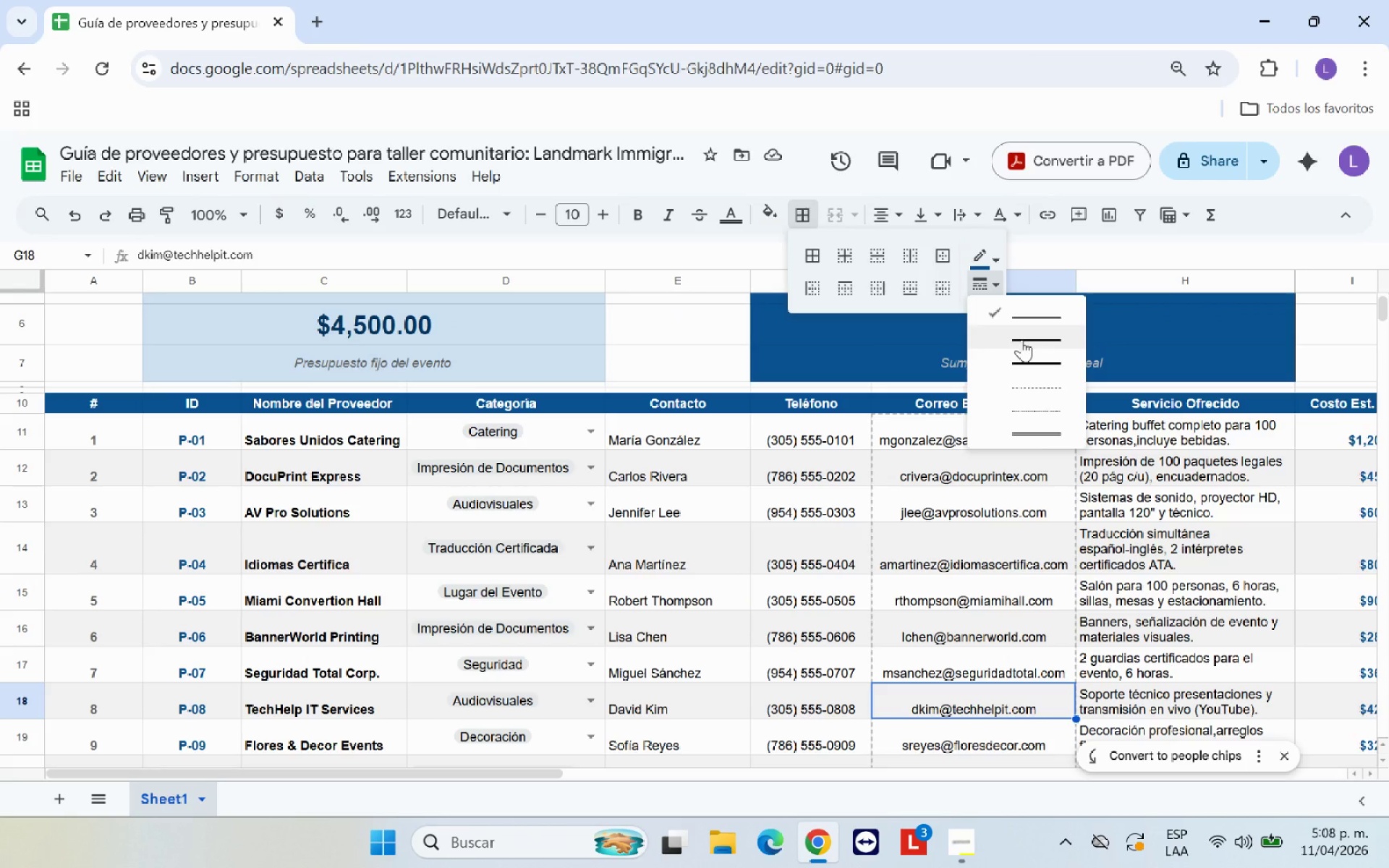 
left_click([1021, 339])
 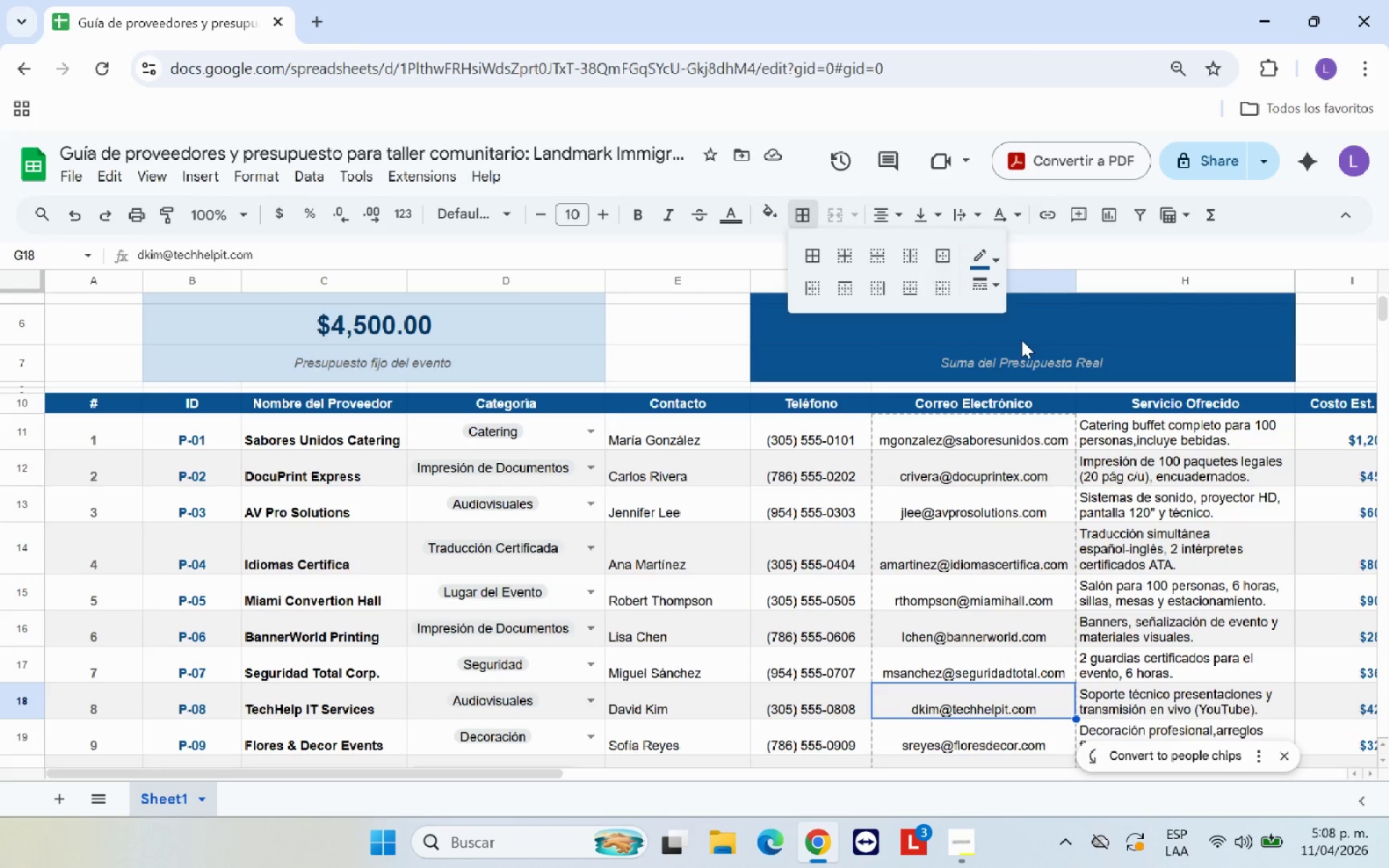 
scroll: coordinate [1021, 340], scroll_direction: down, amount: 1.0
 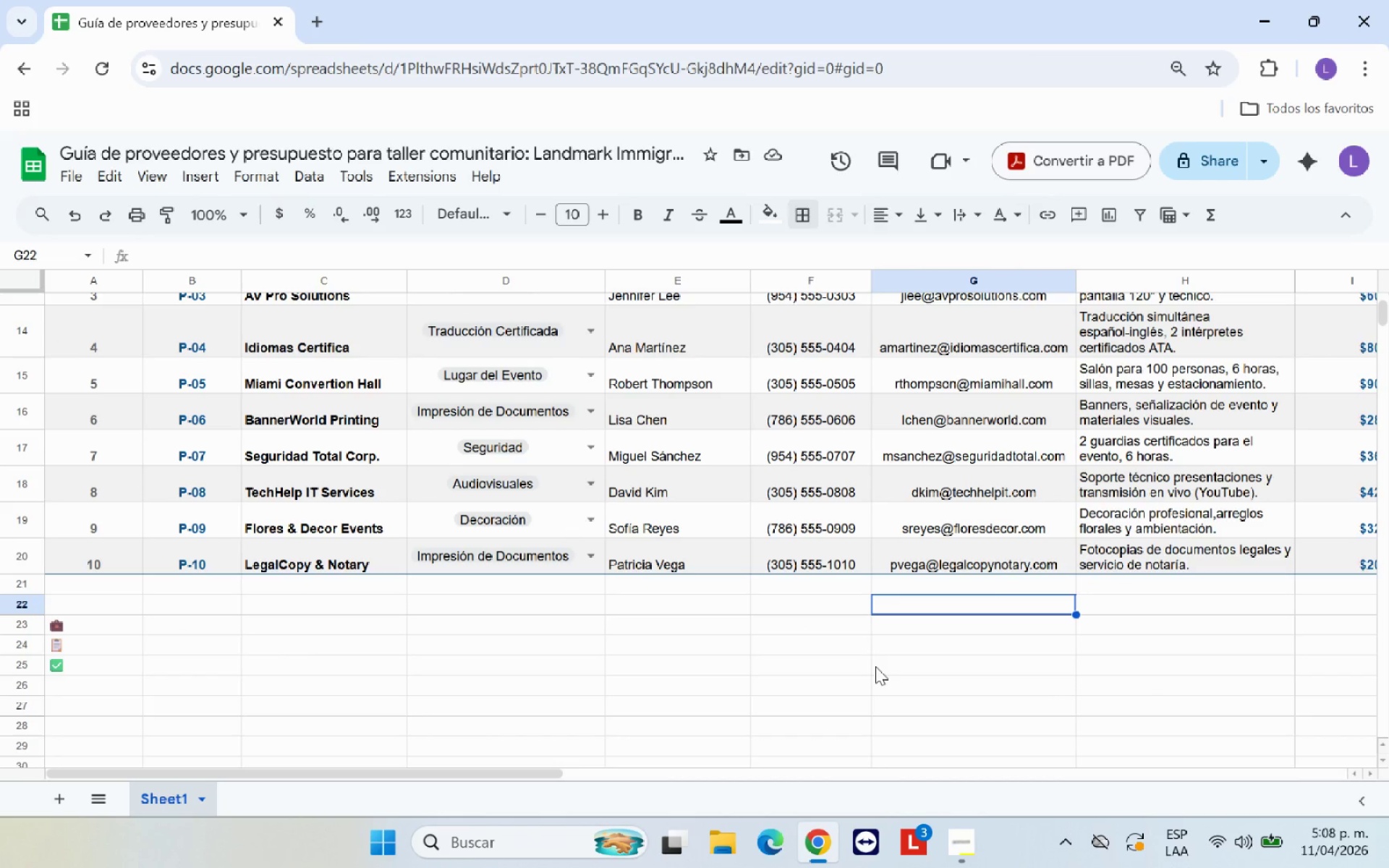 
scroll: coordinate [872, 671], scroll_direction: up, amount: 1.0
 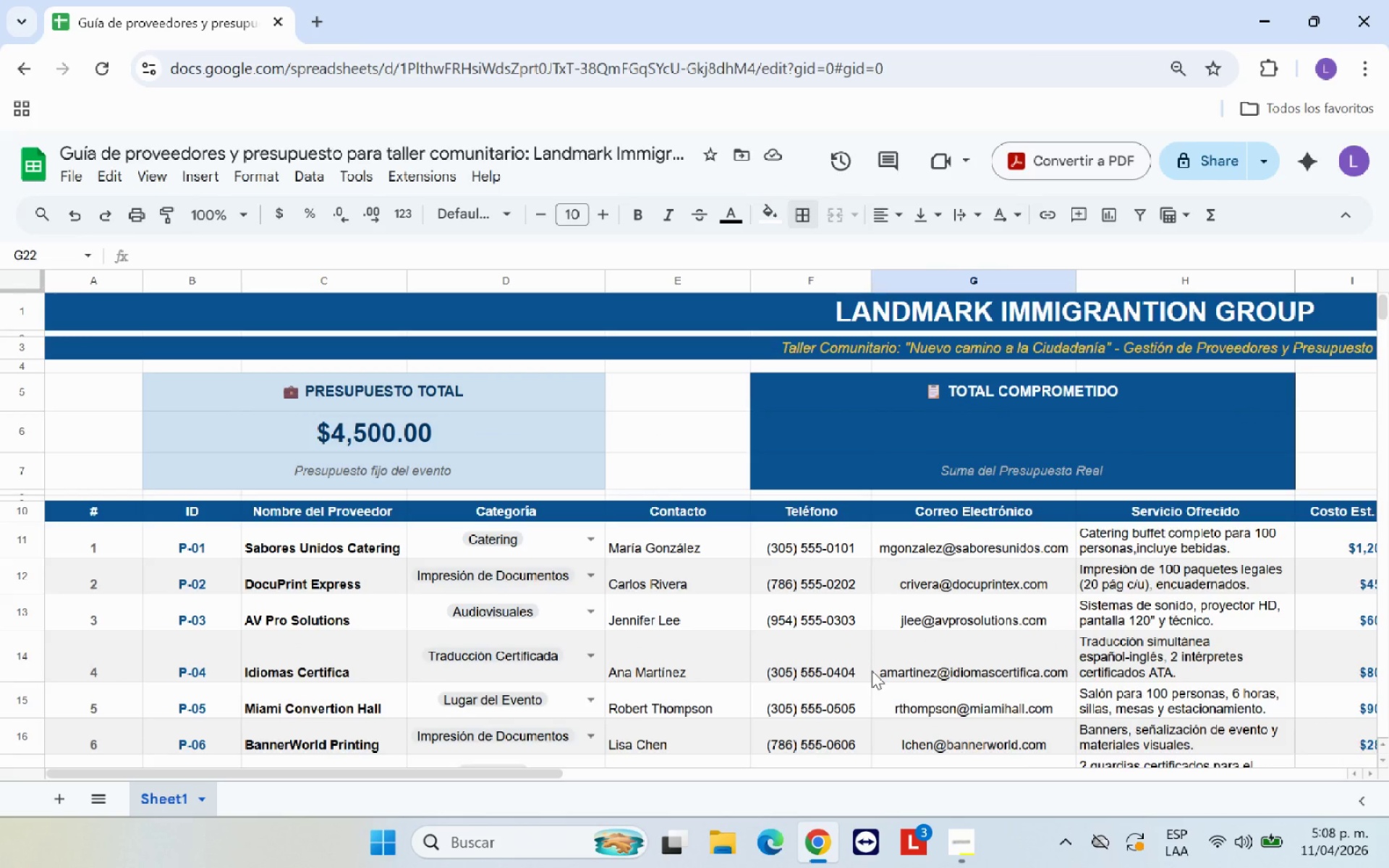 
scroll: coordinate [872, 671], scroll_direction: down, amount: 2.0
 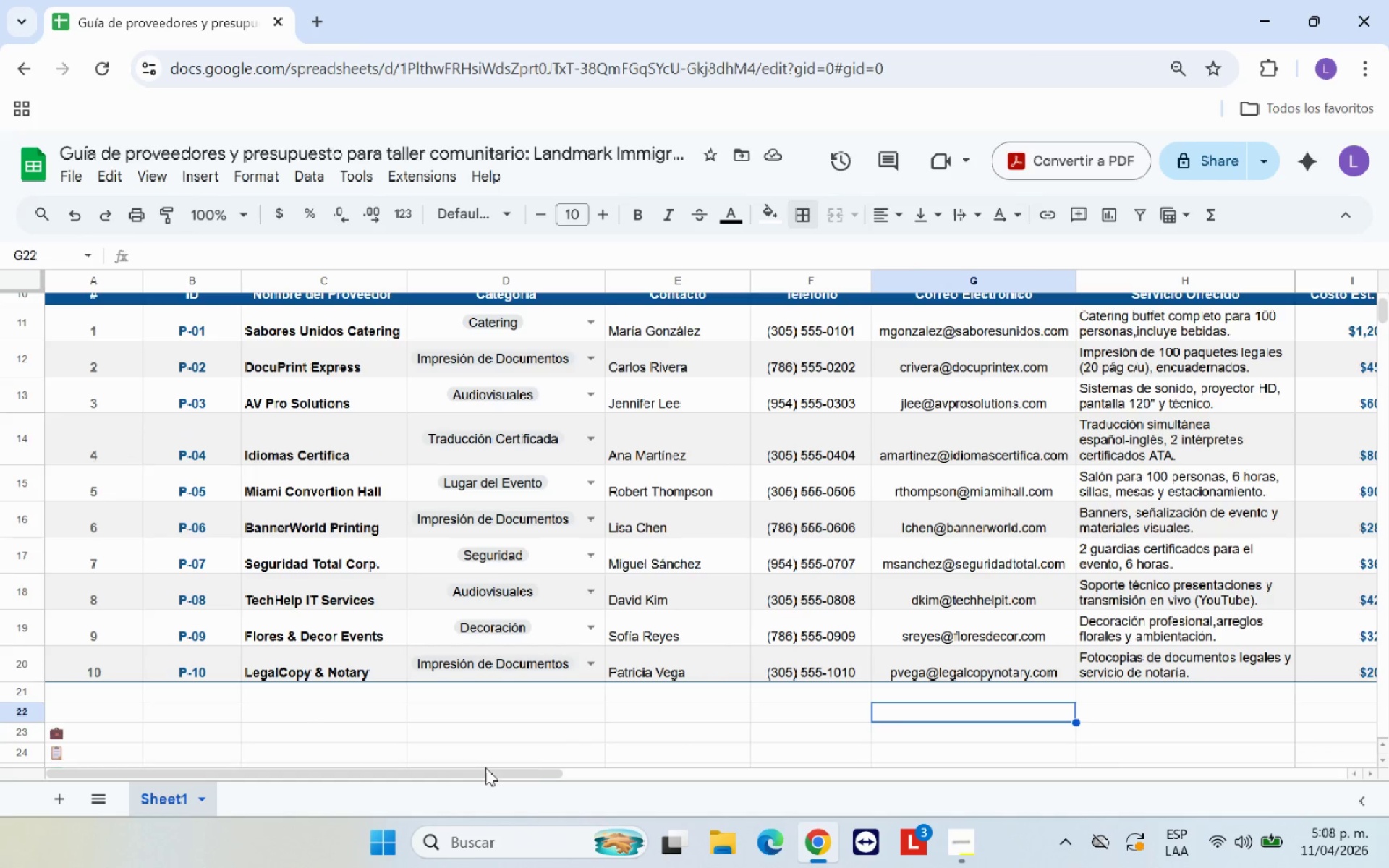 
left_click_drag(start_coordinate=[488, 773], to_coordinate=[449, 765])
 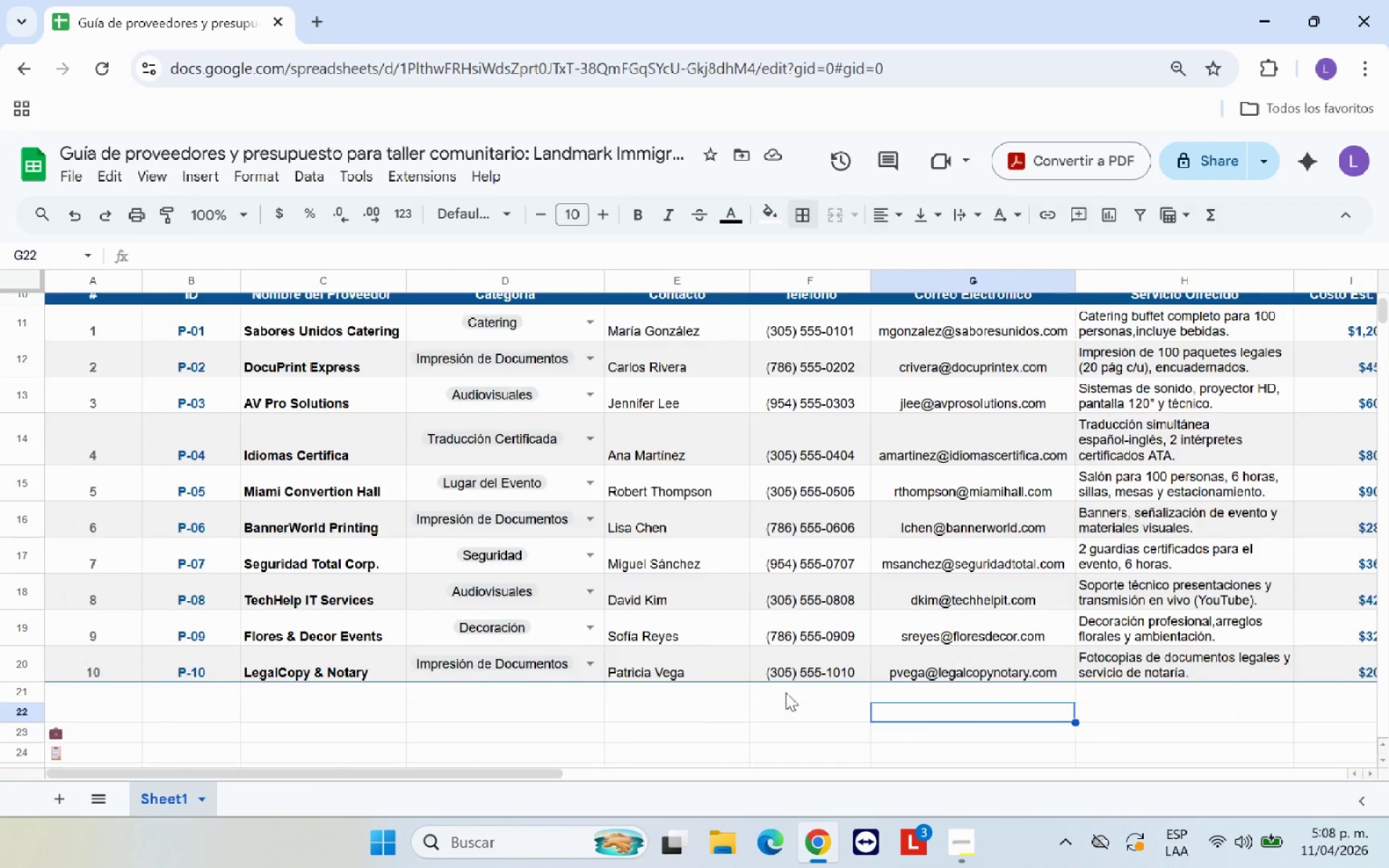 
scroll: coordinate [786, 692], scroll_direction: up, amount: 3.0
 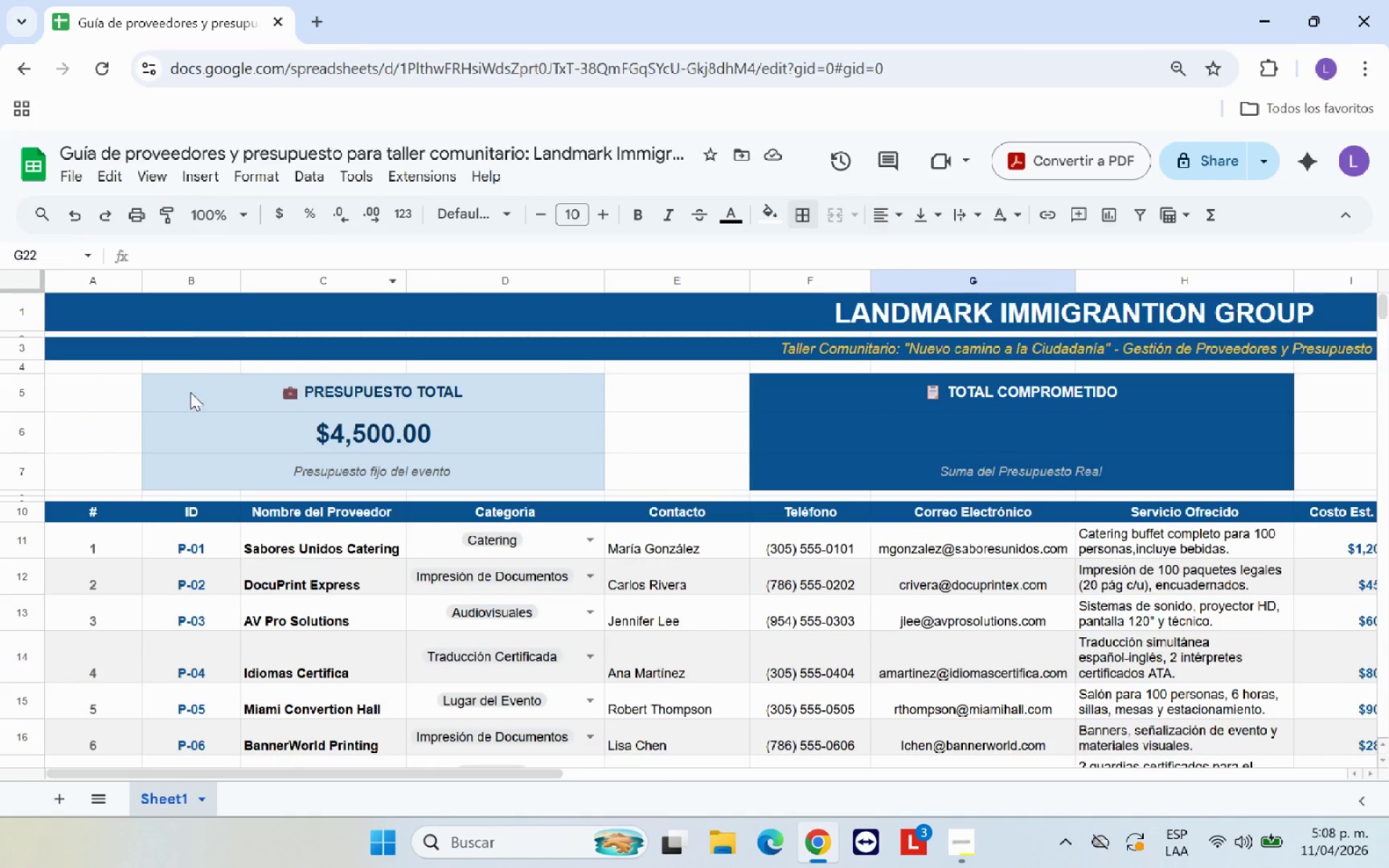 
left_click_drag(start_coordinate=[190, 392], to_coordinate=[334, 475])
 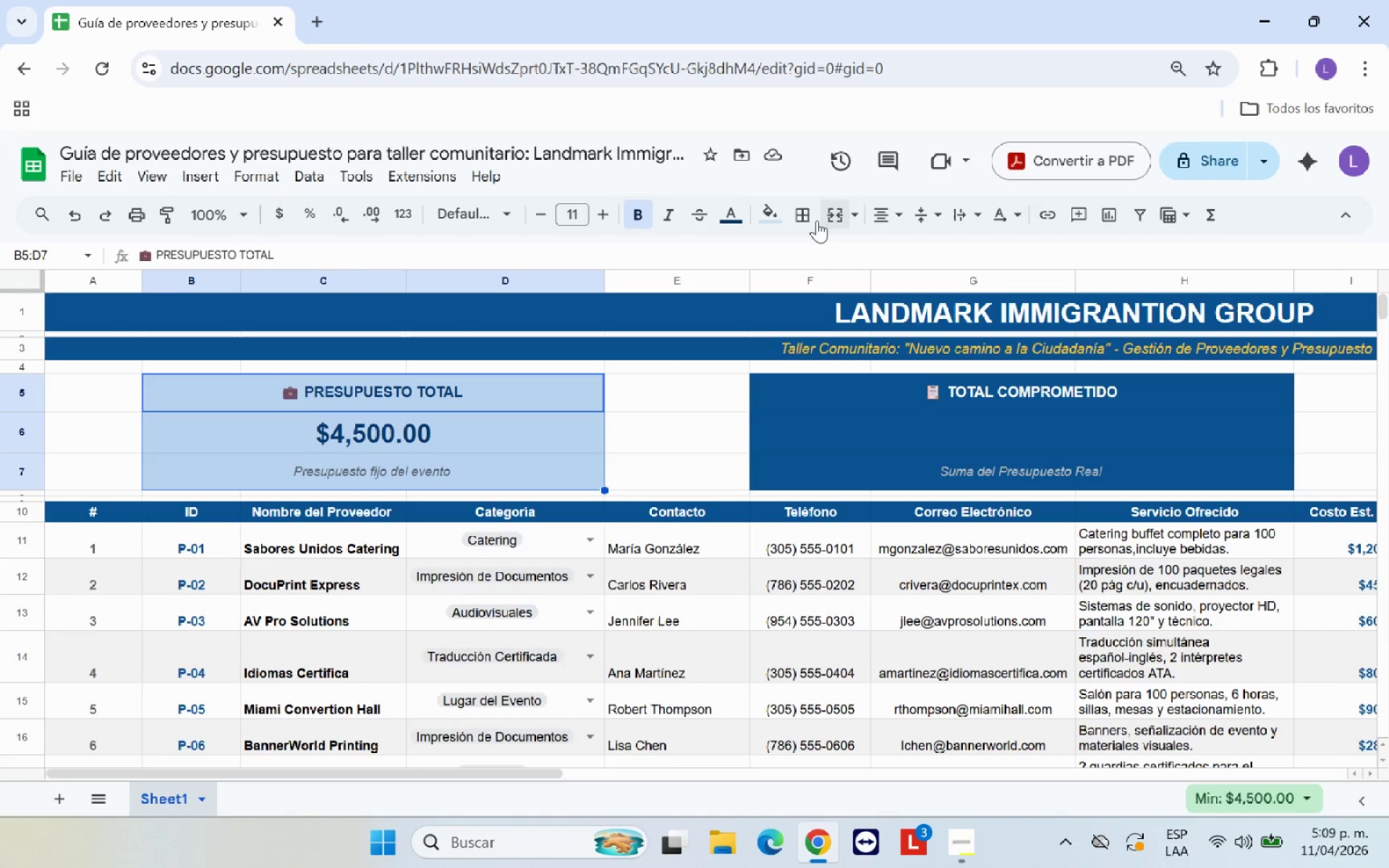 
left_click([808, 221])
 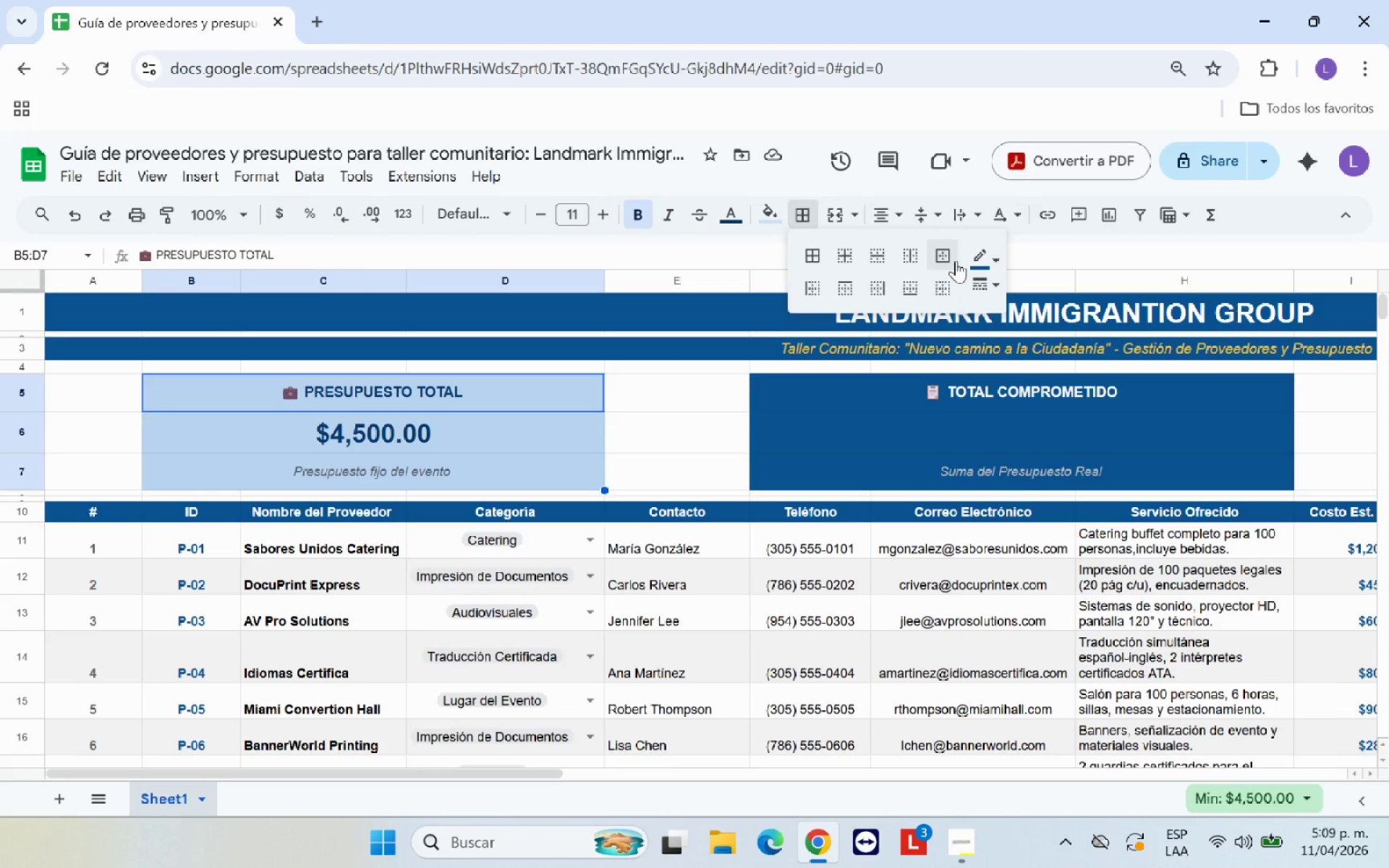 
left_click([949, 255])
 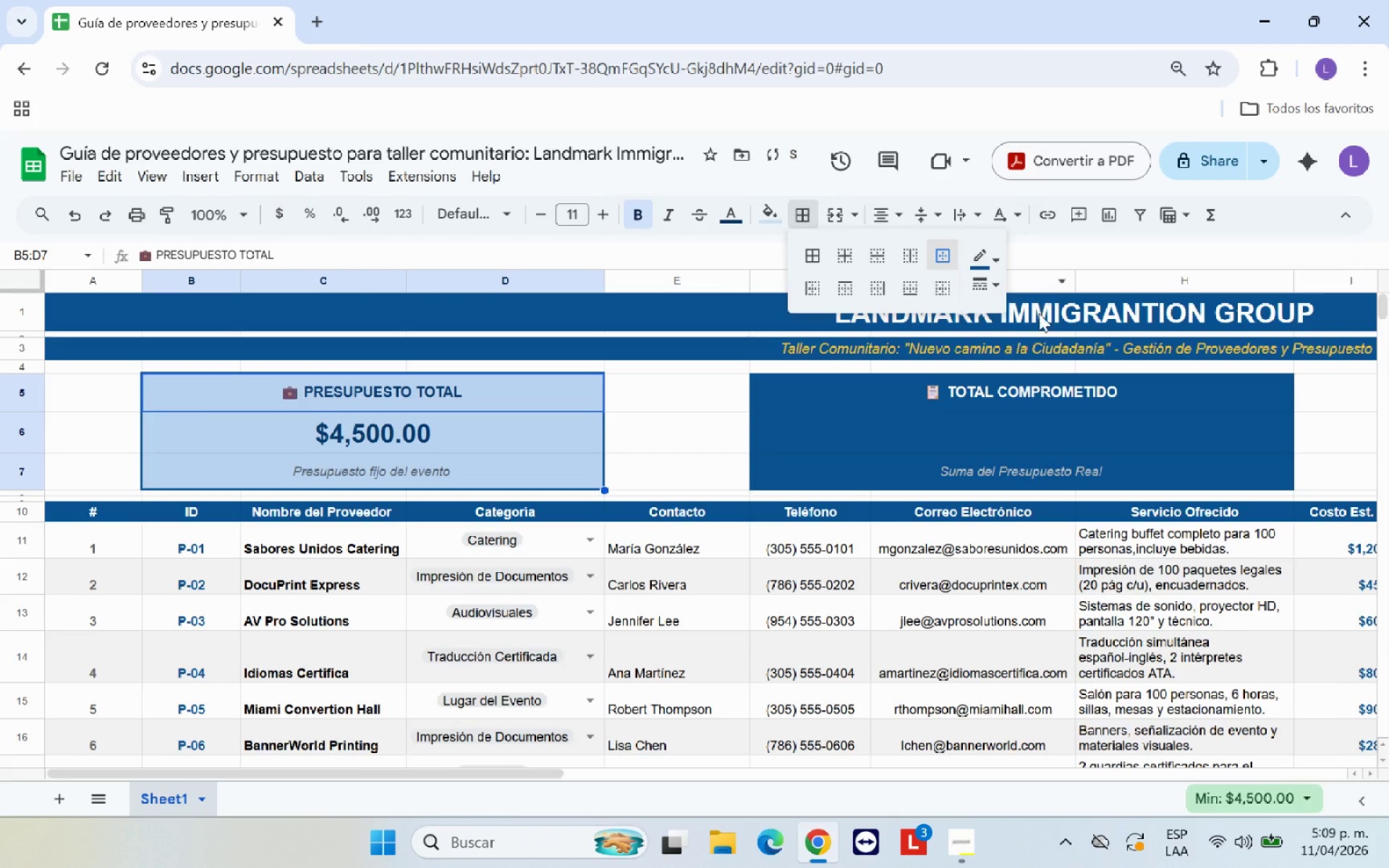 
left_click([650, 396])
 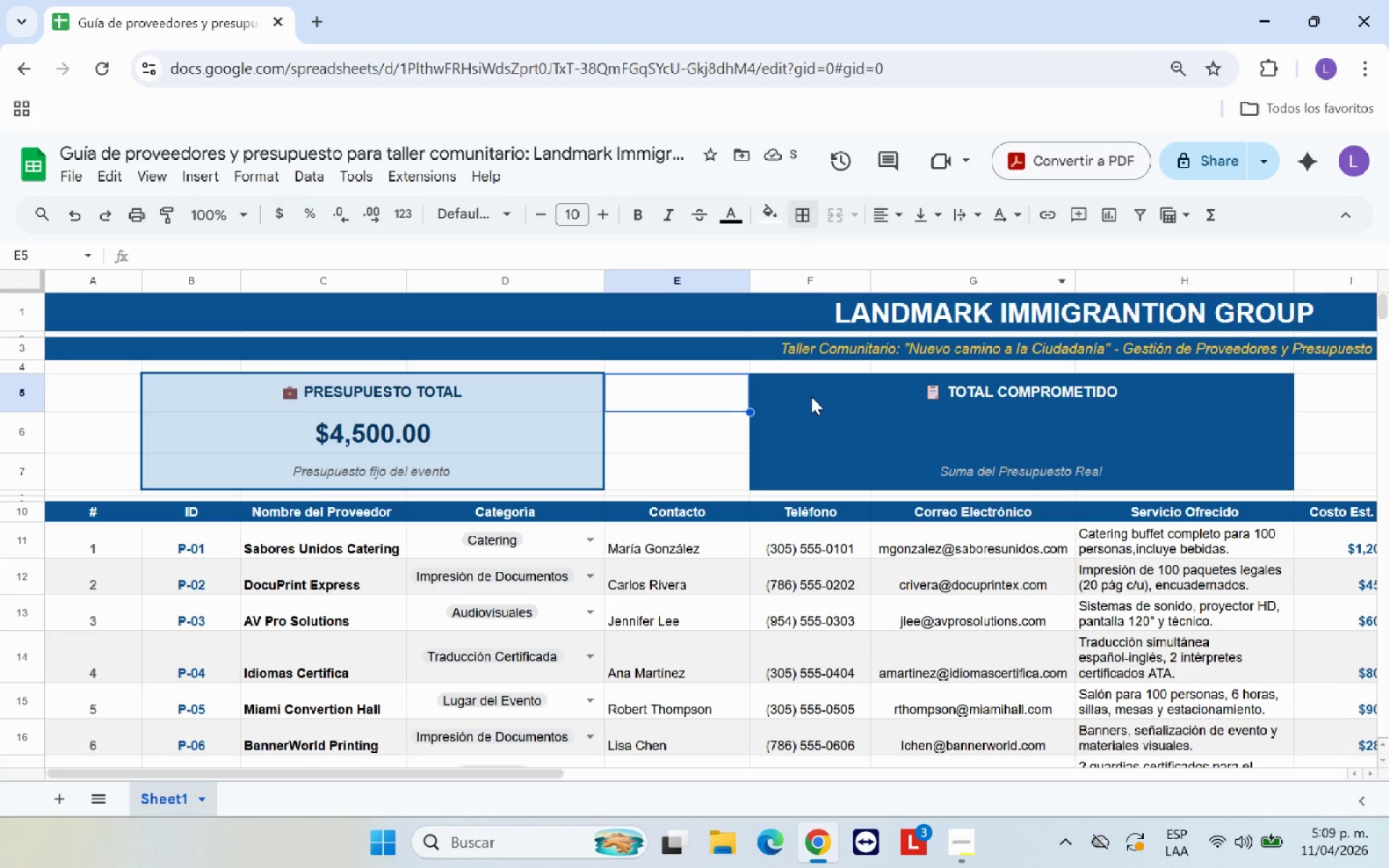 
left_click_drag(start_coordinate=[811, 391], to_coordinate=[994, 479])
 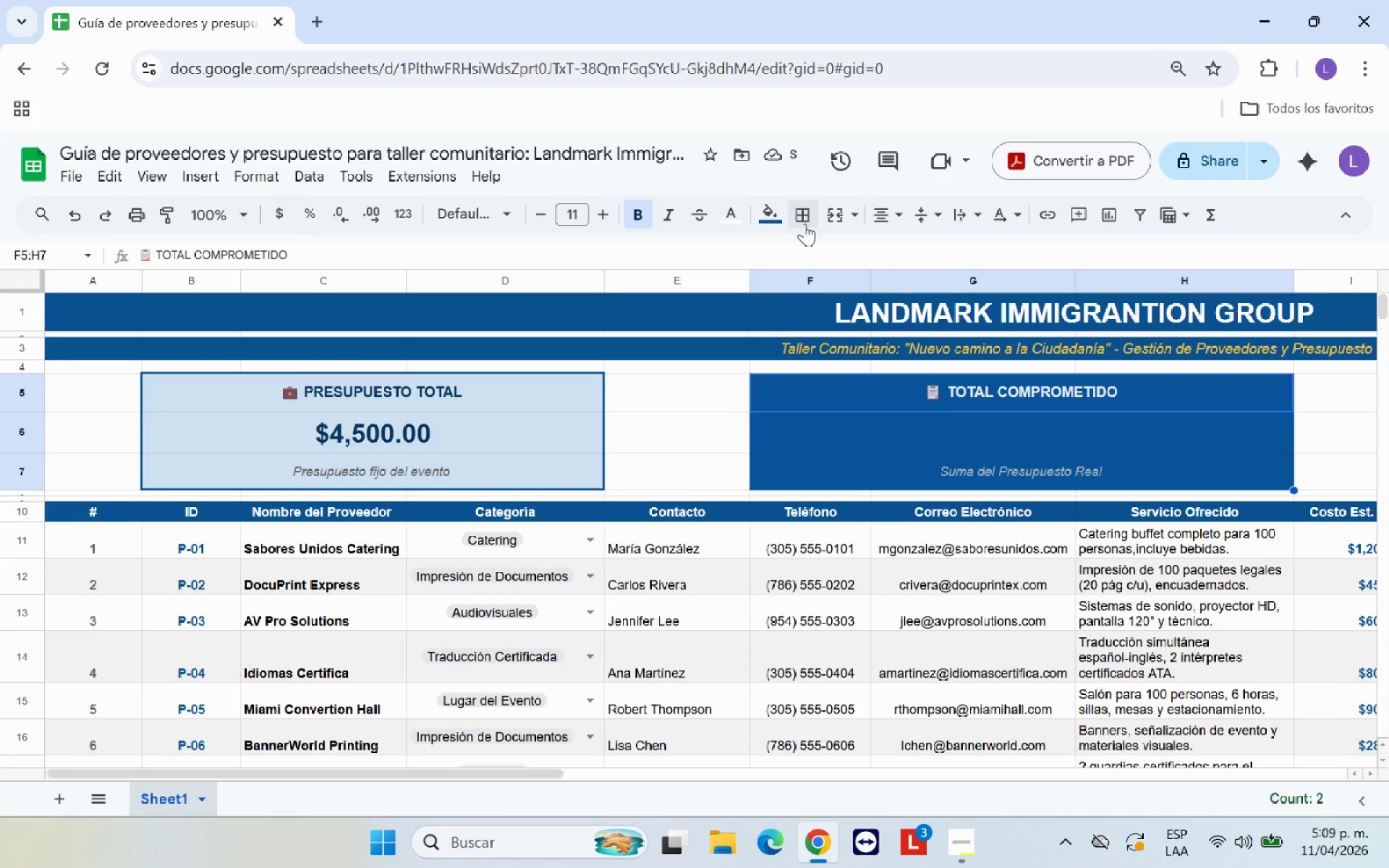 
left_click([804, 222])
 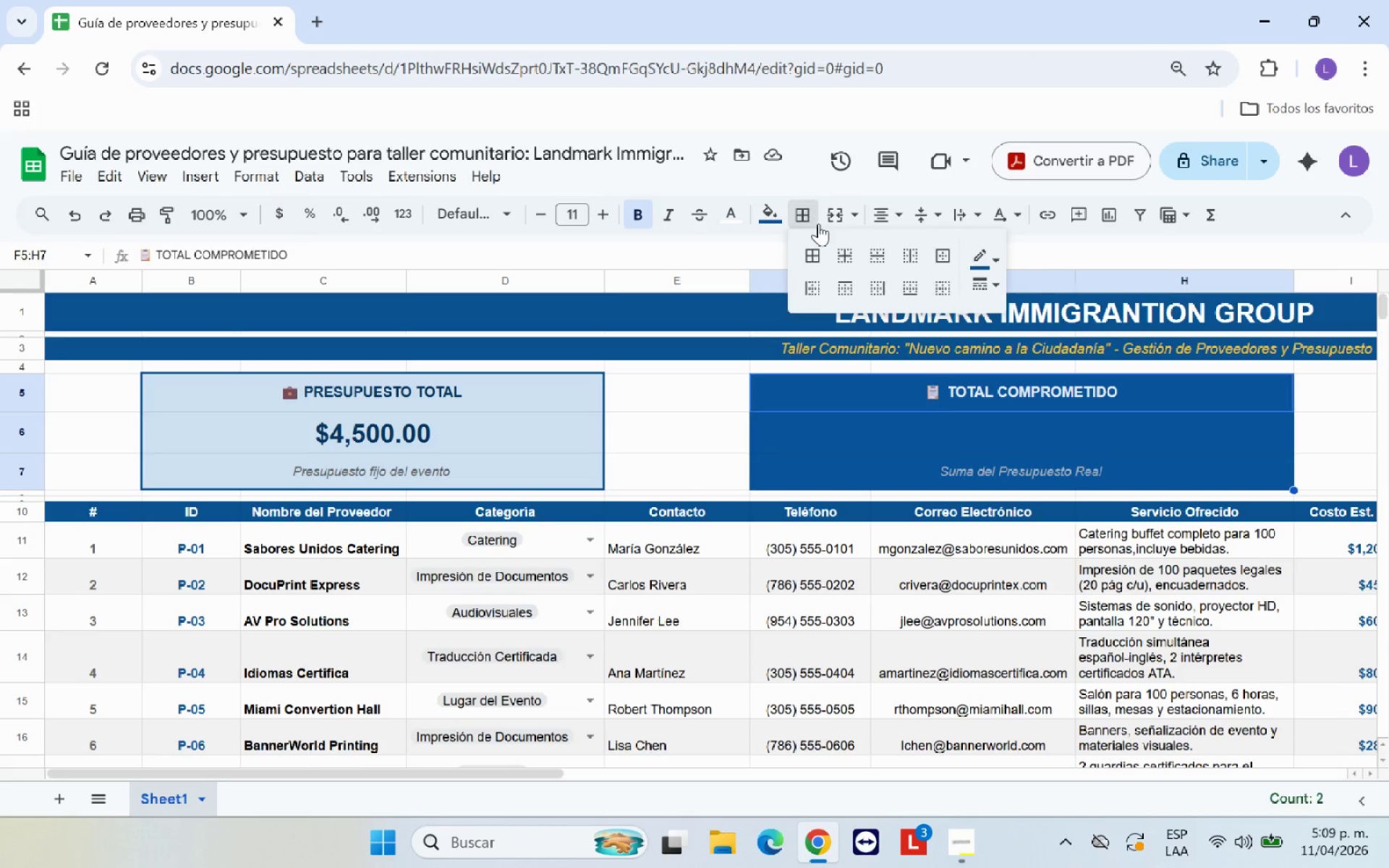 
left_click([996, 256])
 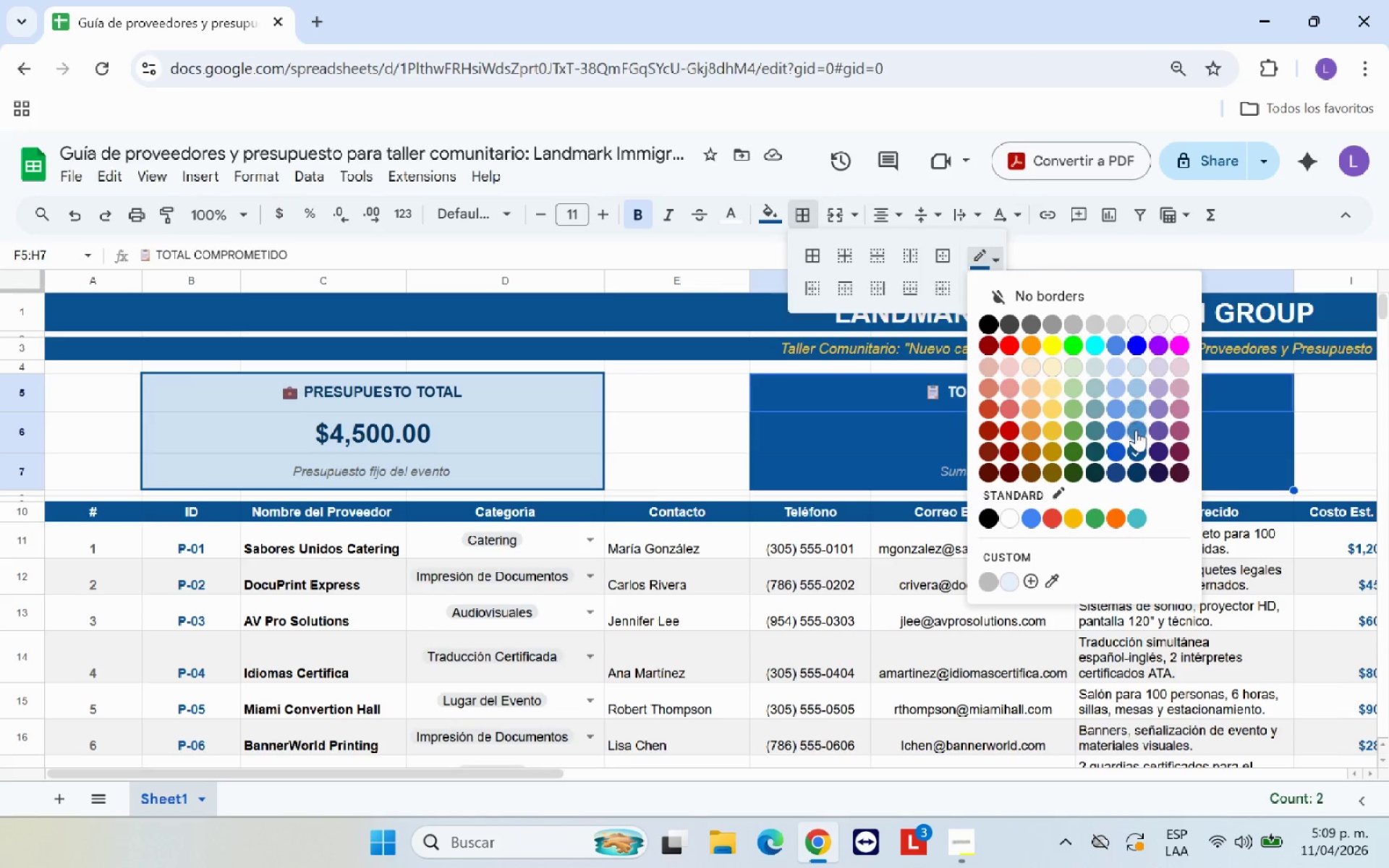 
left_click([1137, 409])
 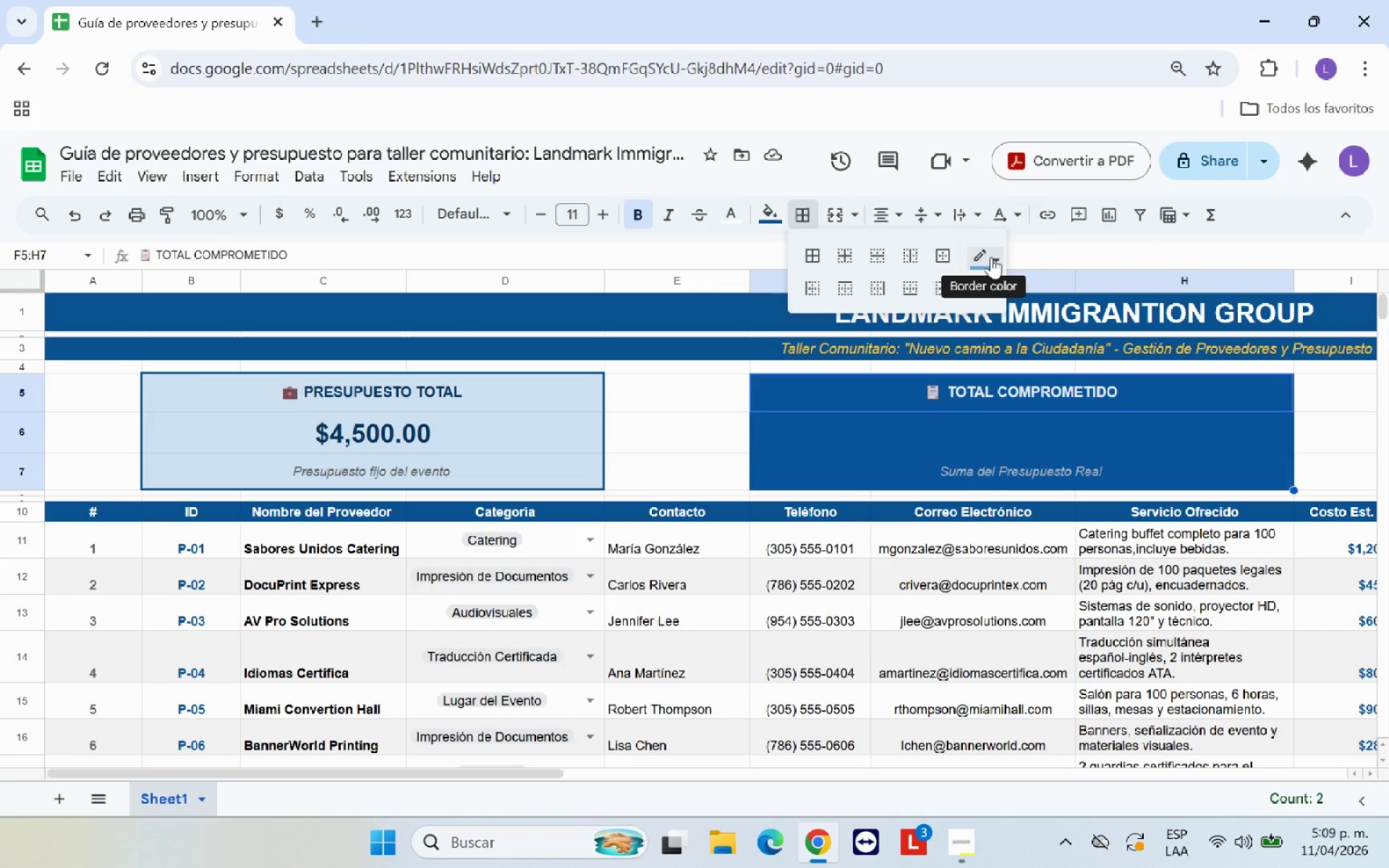 
left_click([898, 441])
 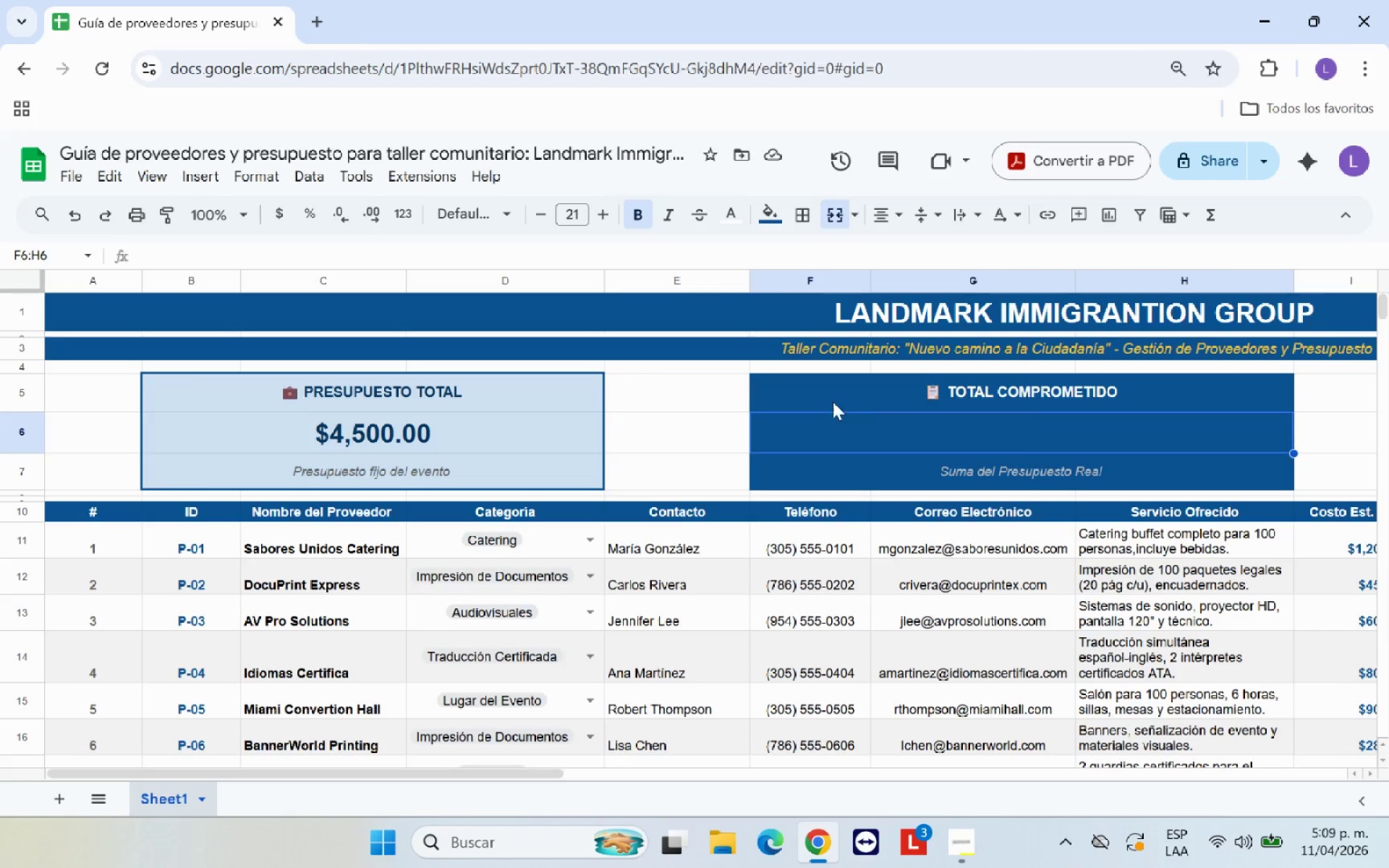 
left_click([683, 438])
 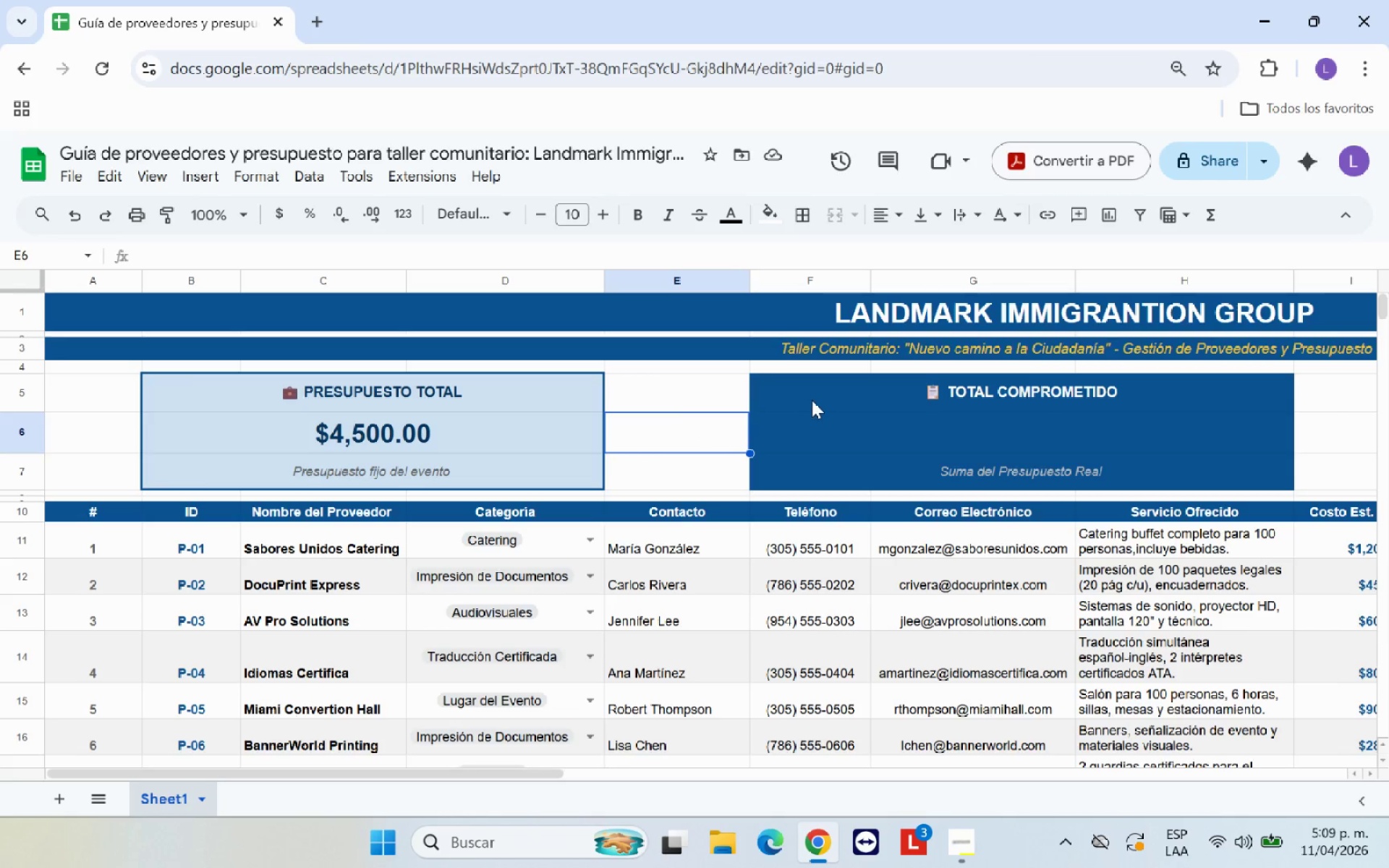 
left_click_drag(start_coordinate=[820, 393], to_coordinate=[1017, 481])
 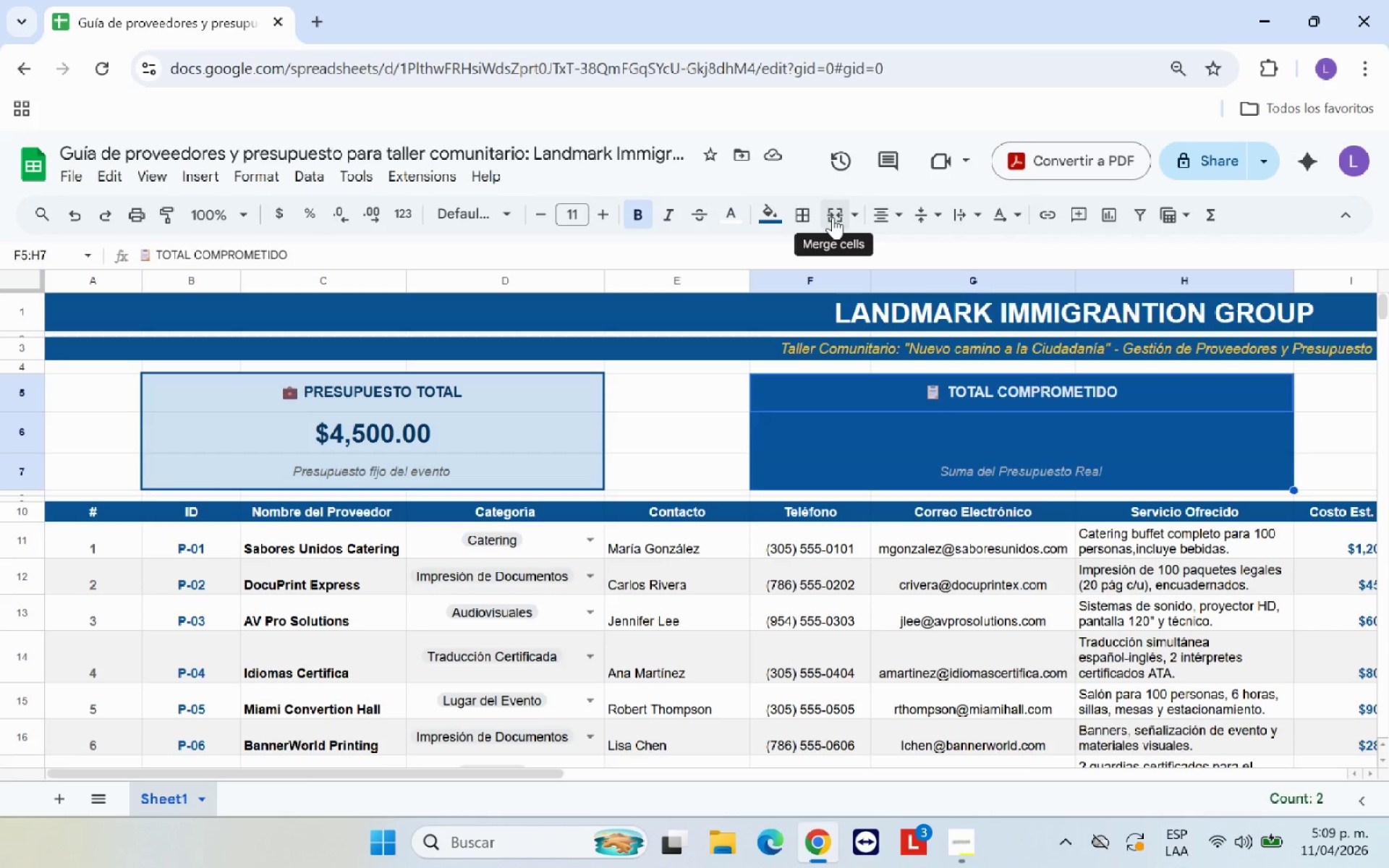 
left_click([812, 216])
 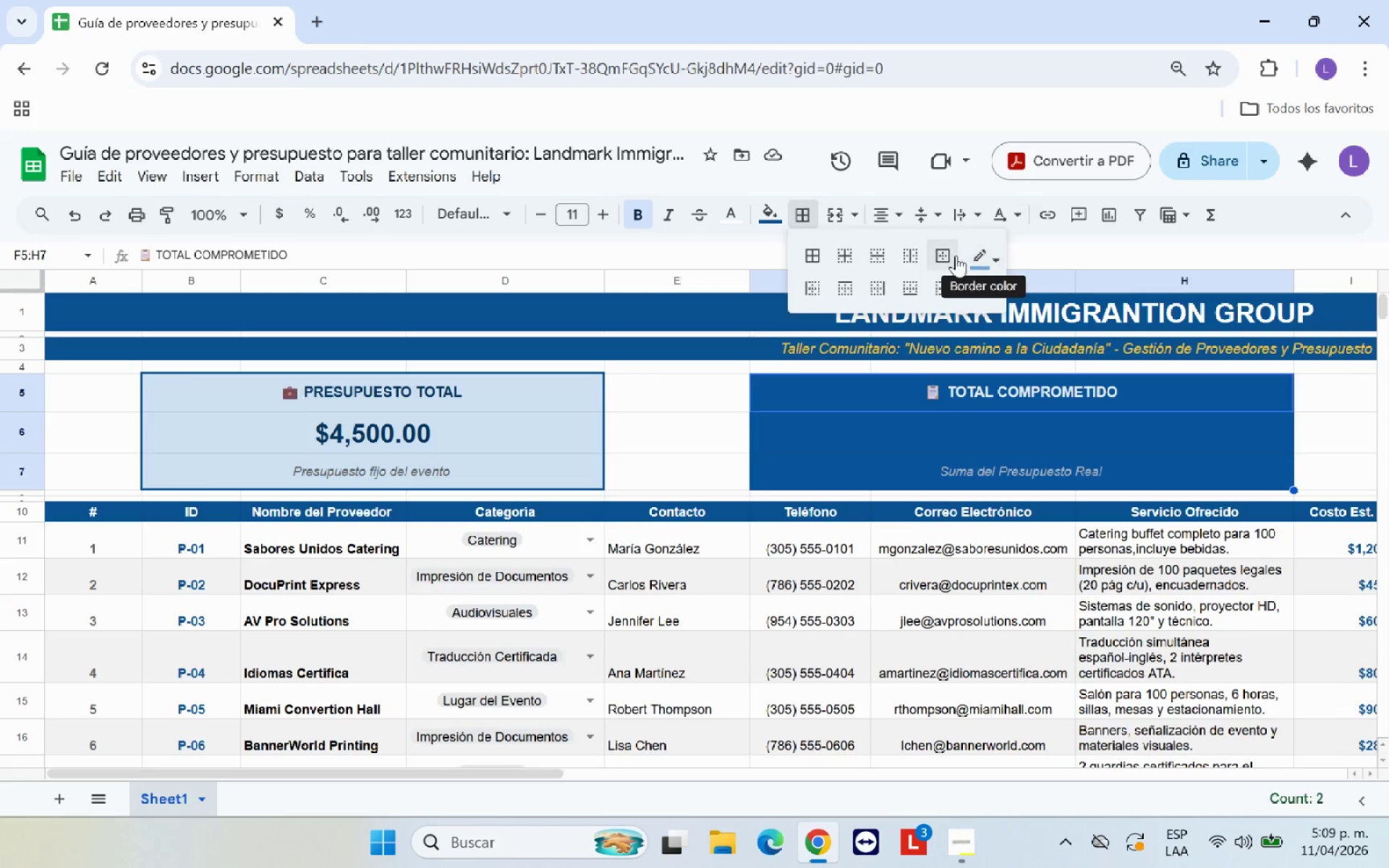 
left_click([945, 255])
 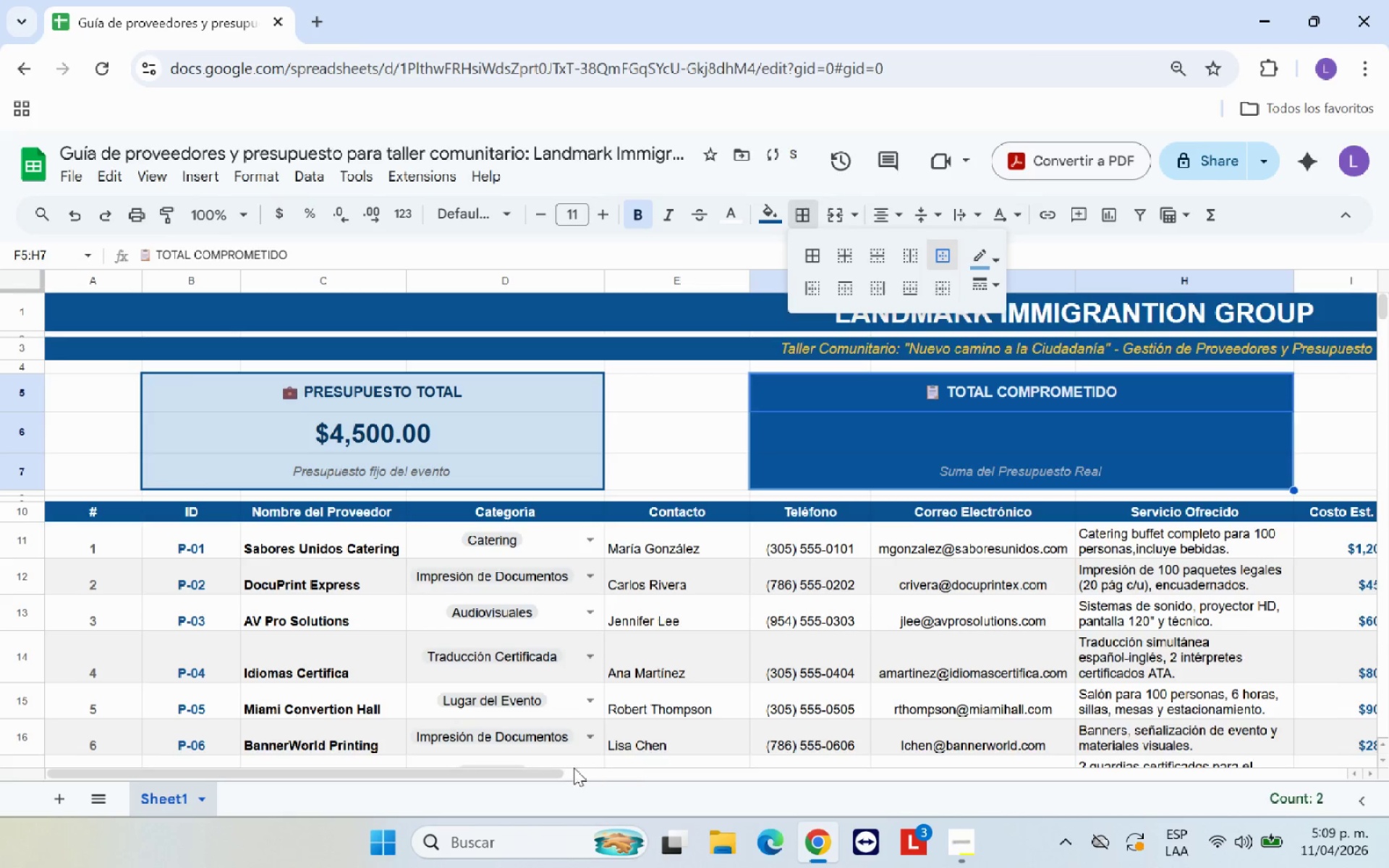 
left_click_drag(start_coordinate=[554, 771], to_coordinate=[833, 765])
 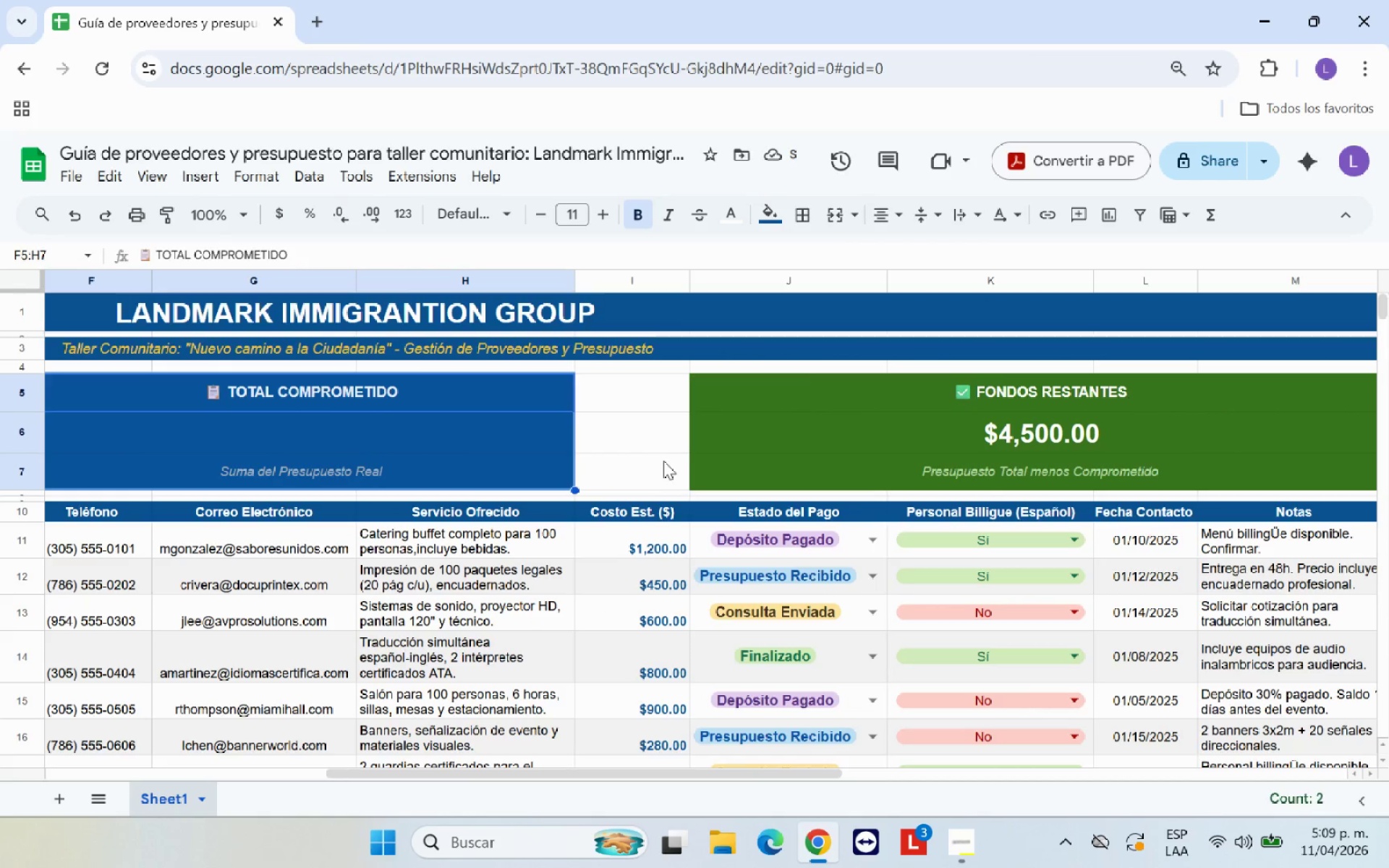 
left_click([661, 458])
 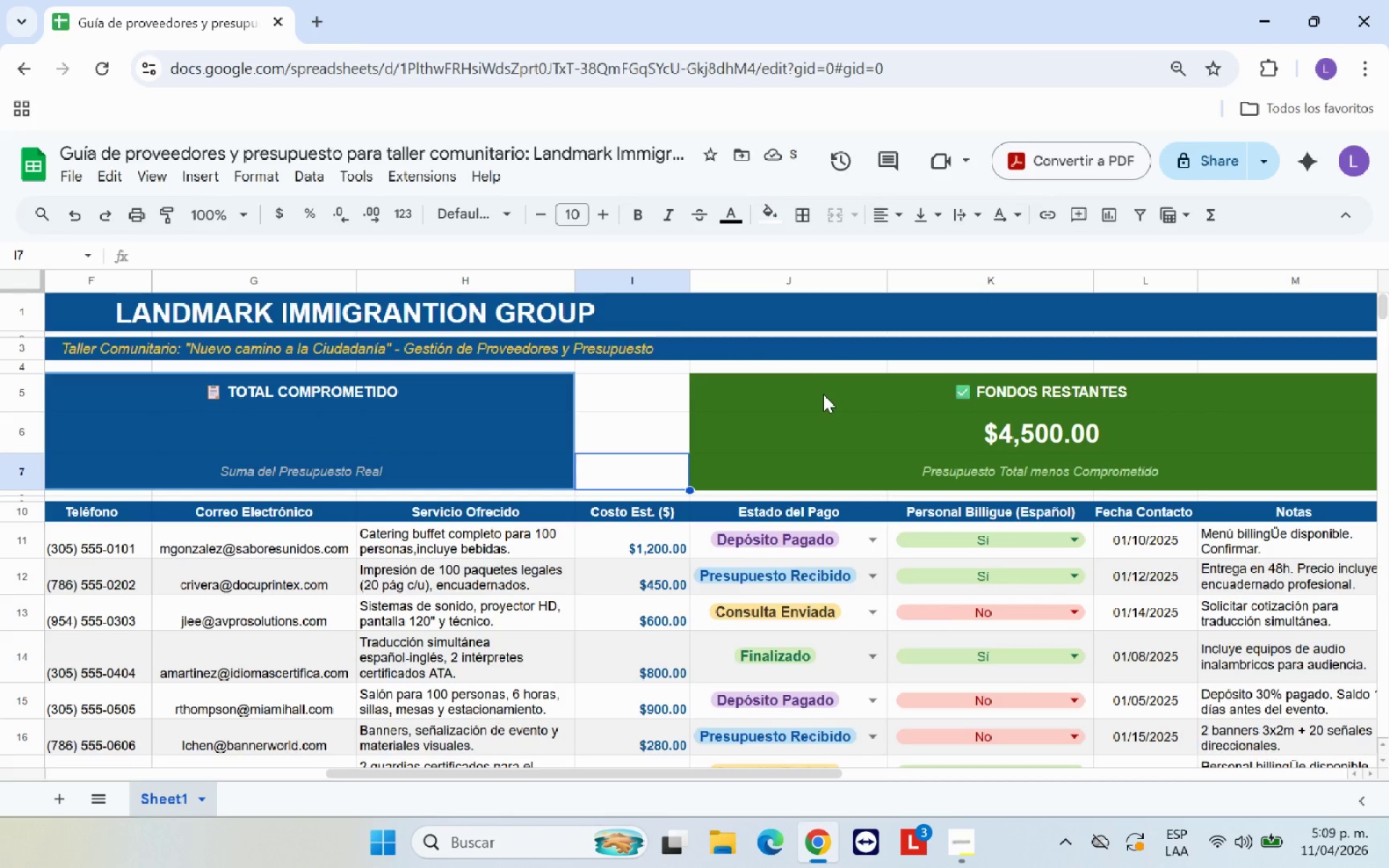 
left_click_drag(start_coordinate=[831, 389], to_coordinate=[860, 461])
 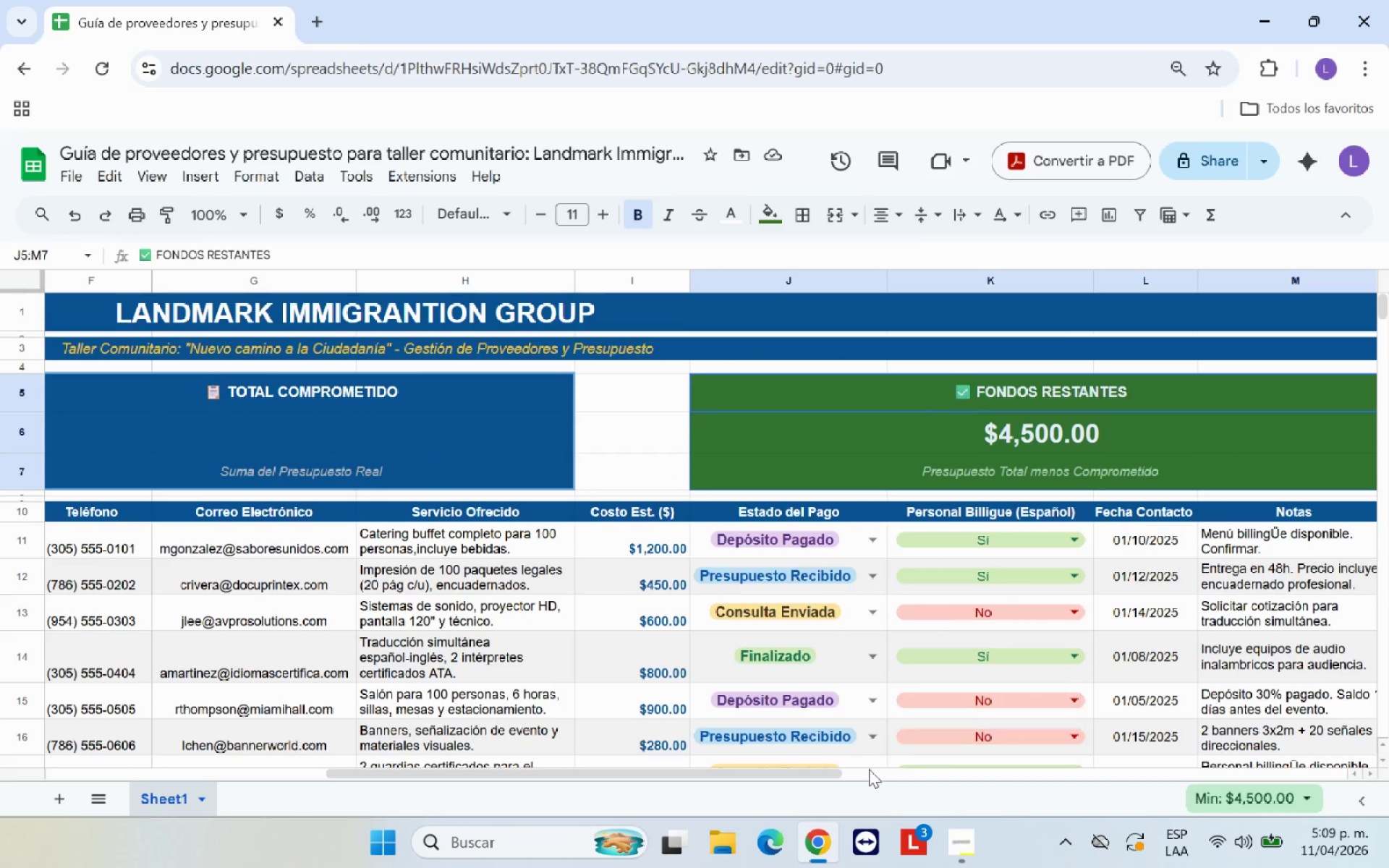 
left_click_drag(start_coordinate=[744, 765], to_coordinate=[750, 764])
 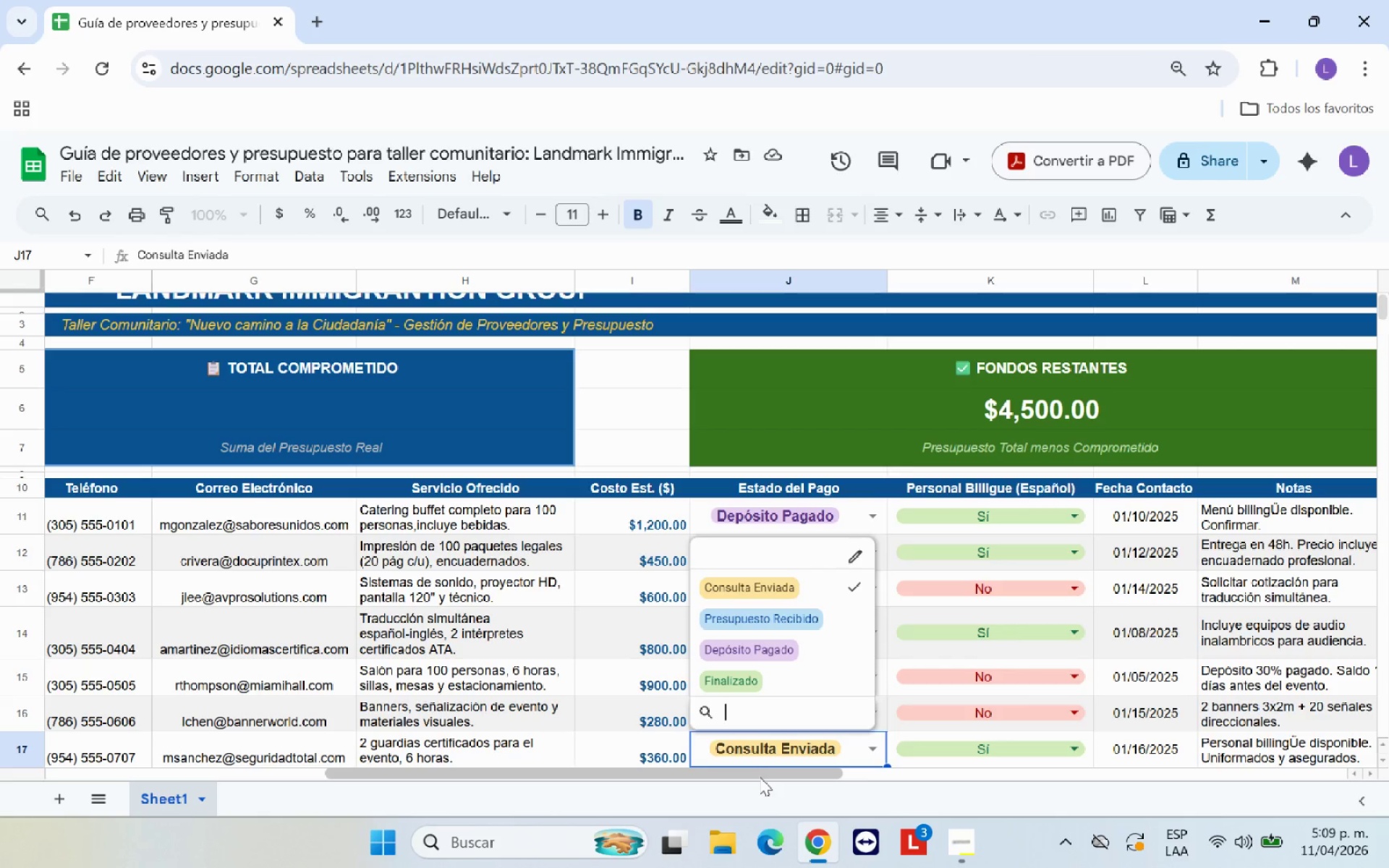 
left_click_drag(start_coordinate=[760, 778], to_coordinate=[898, 775])
 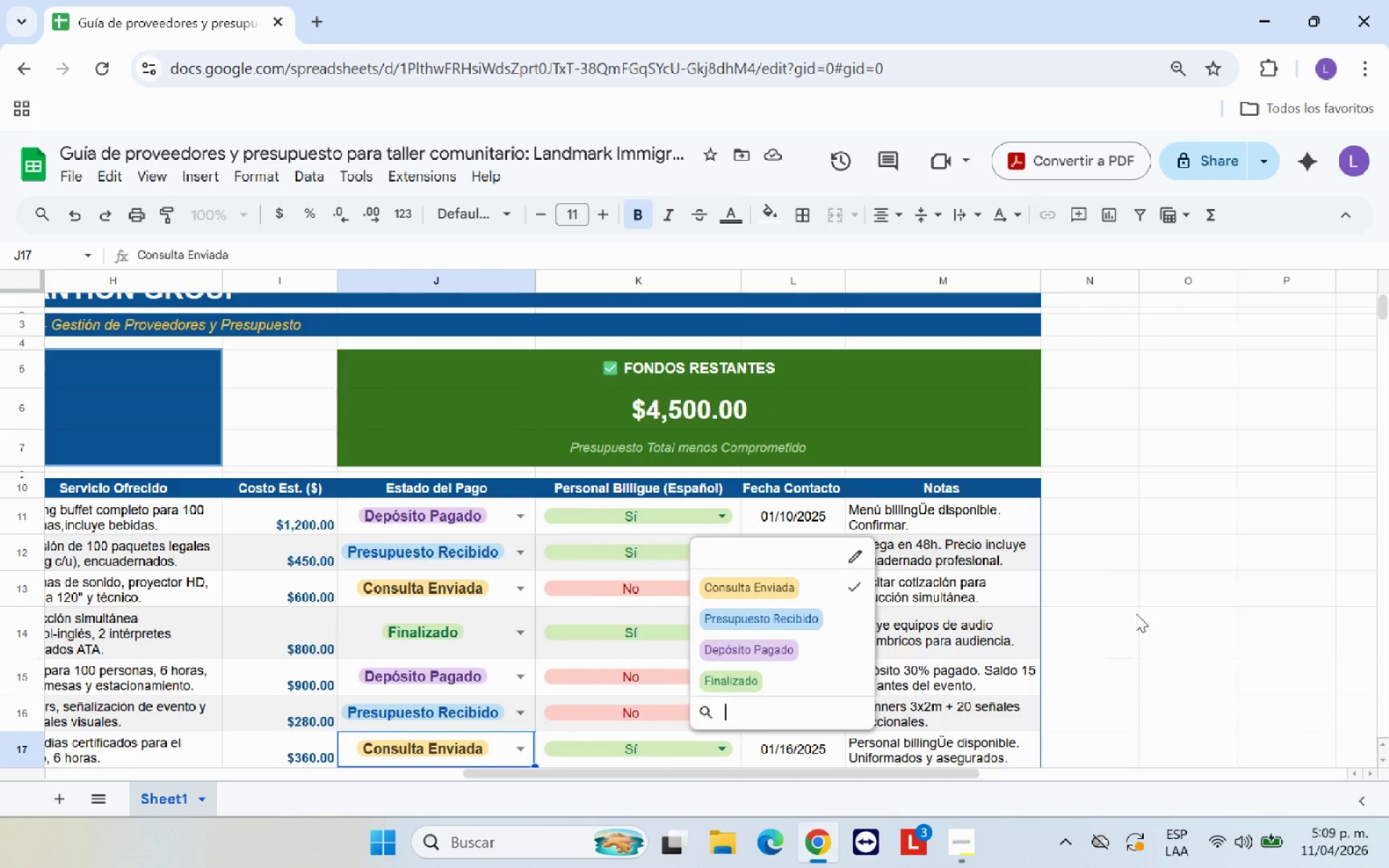 
left_click([1148, 605])
 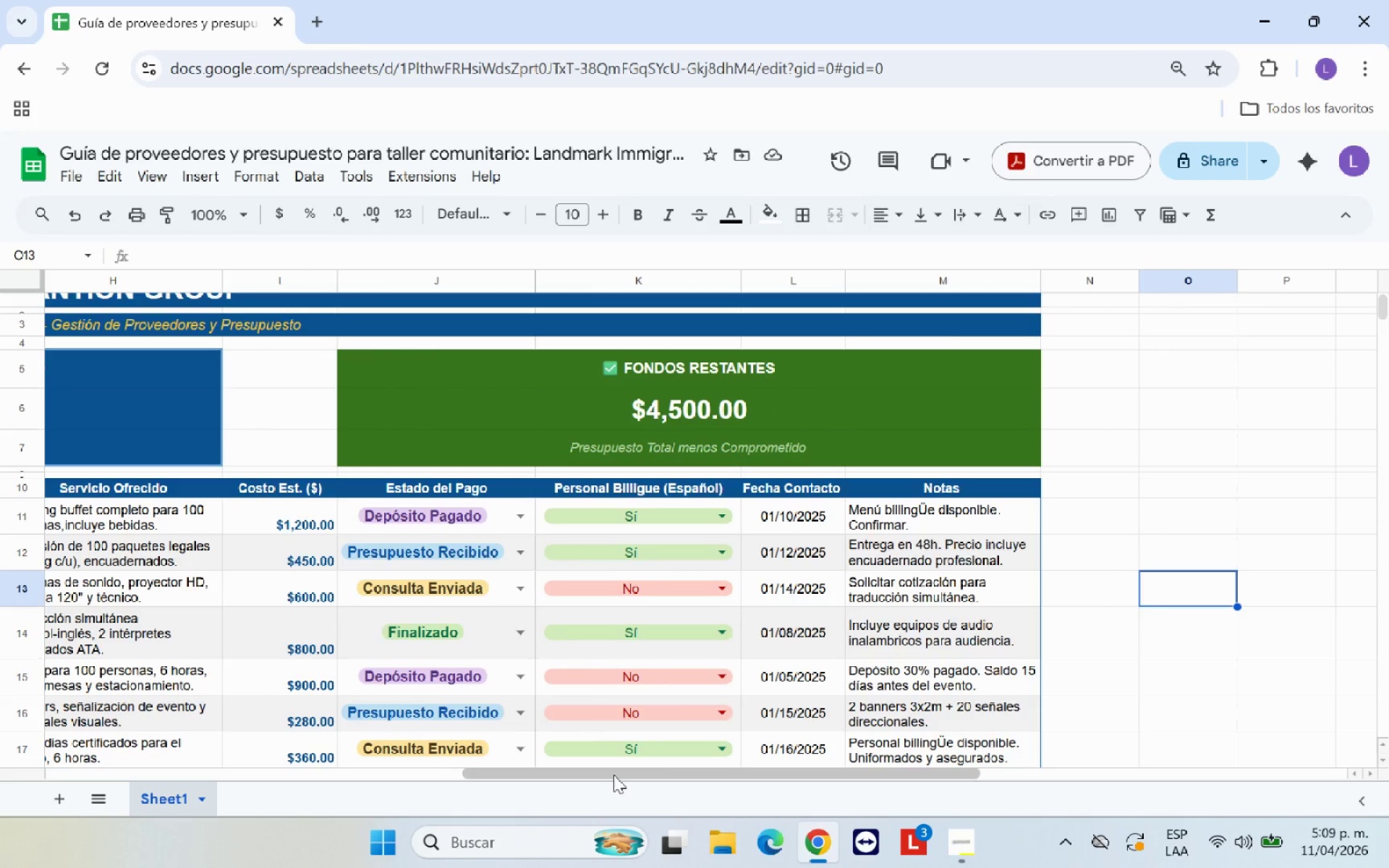 
wait(7.02)
 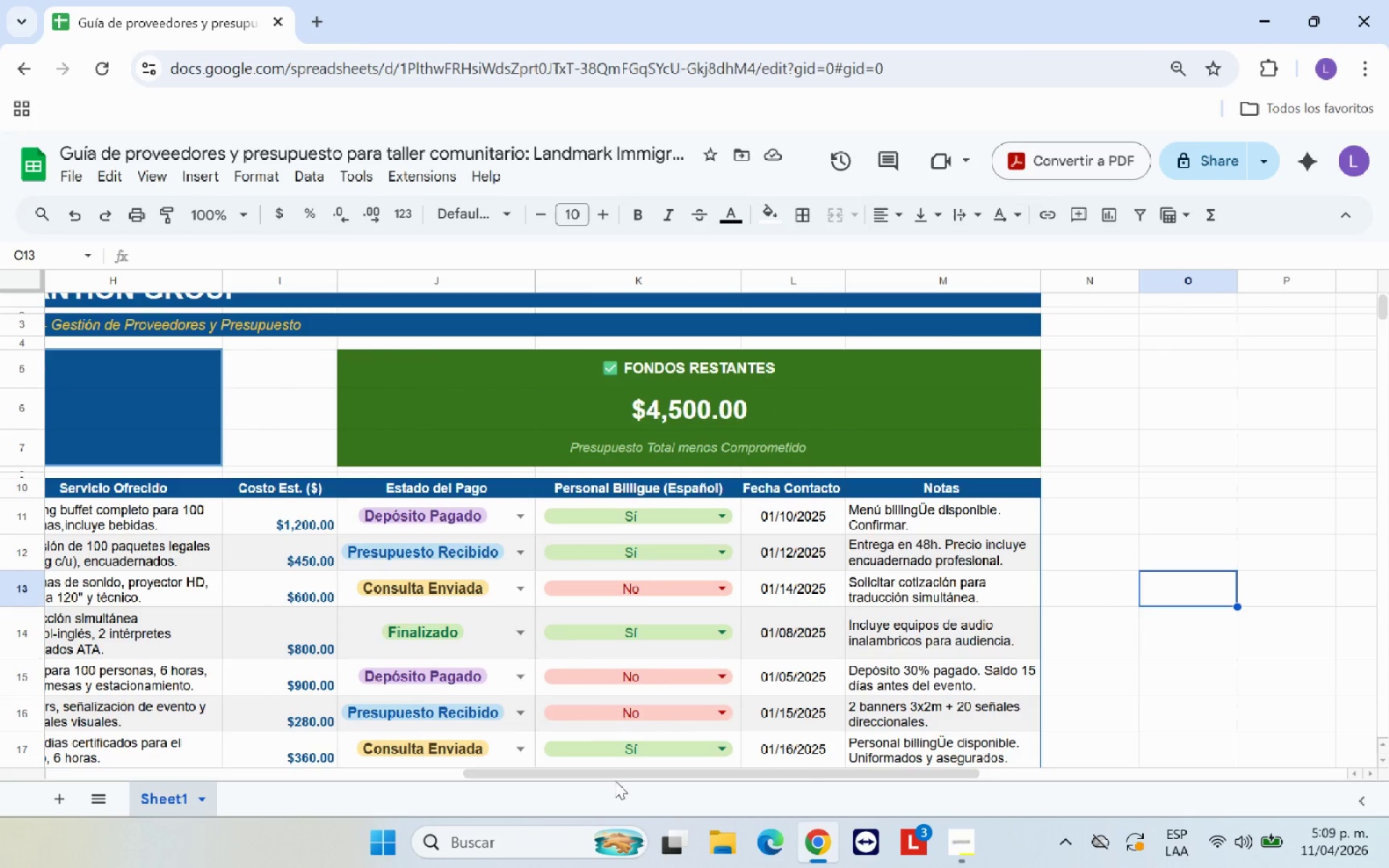 
left_click_drag(start_coordinate=[390, 371], to_coordinate=[440, 456])
 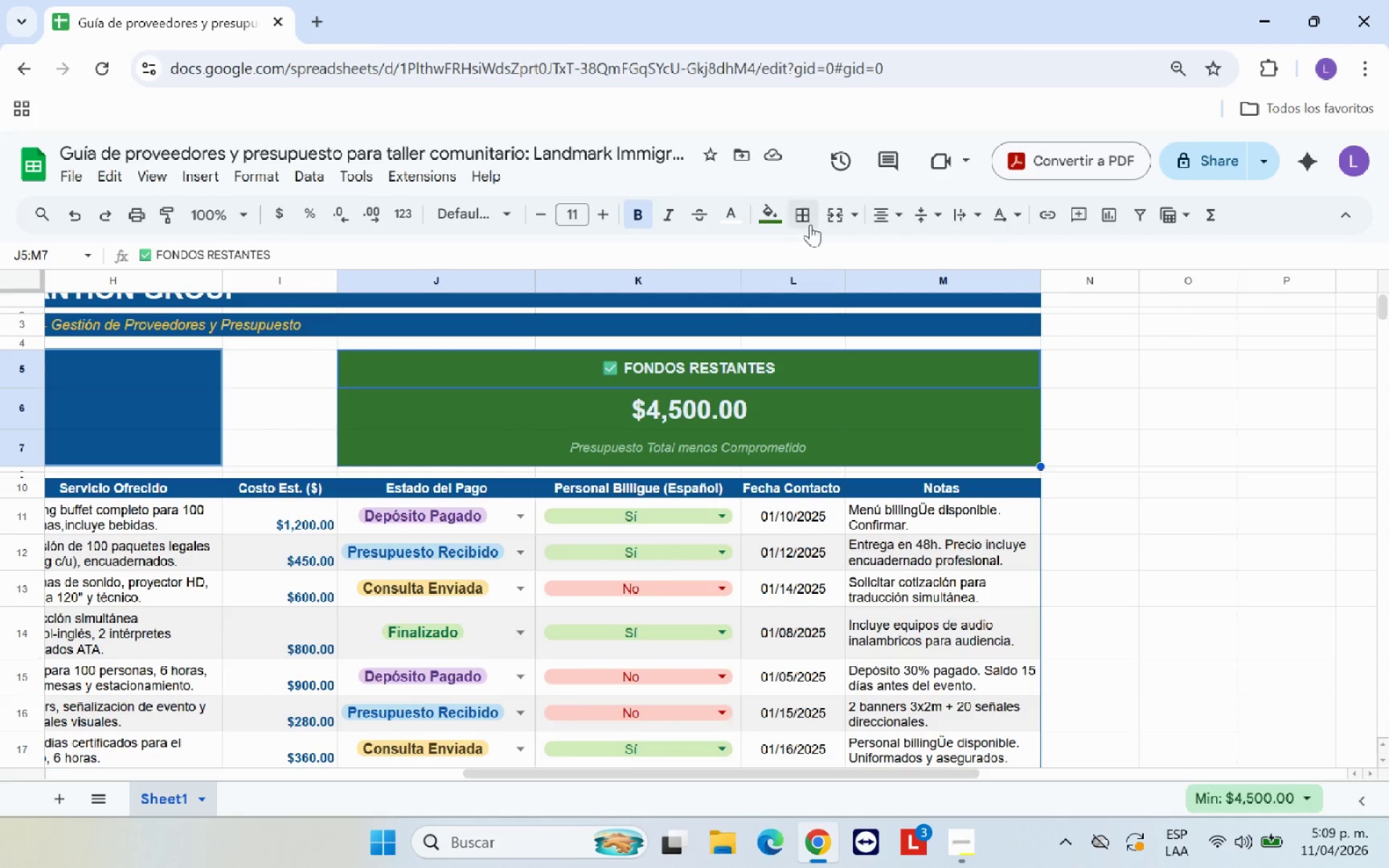 
left_click([807, 217])
 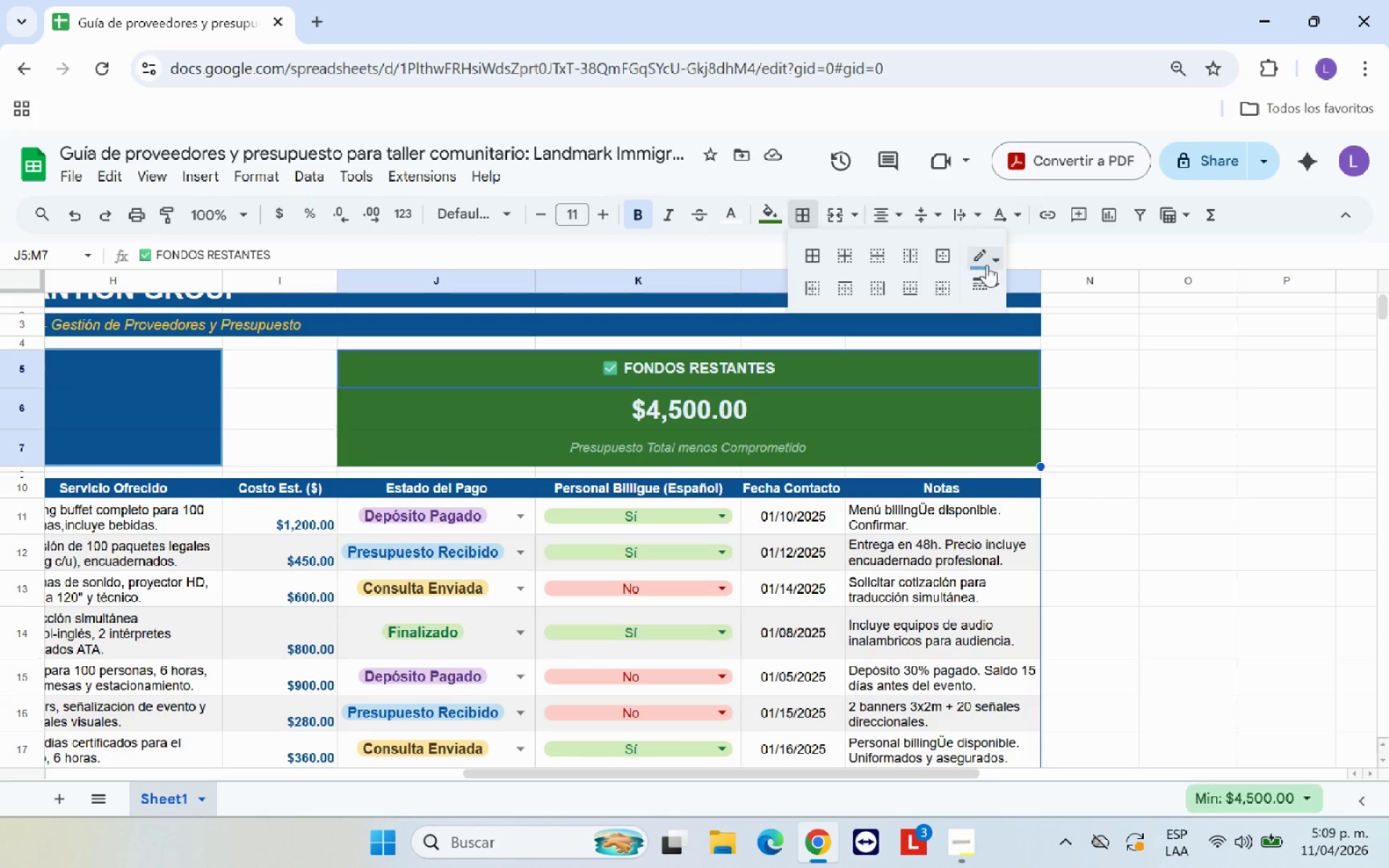 
left_click([995, 262])
 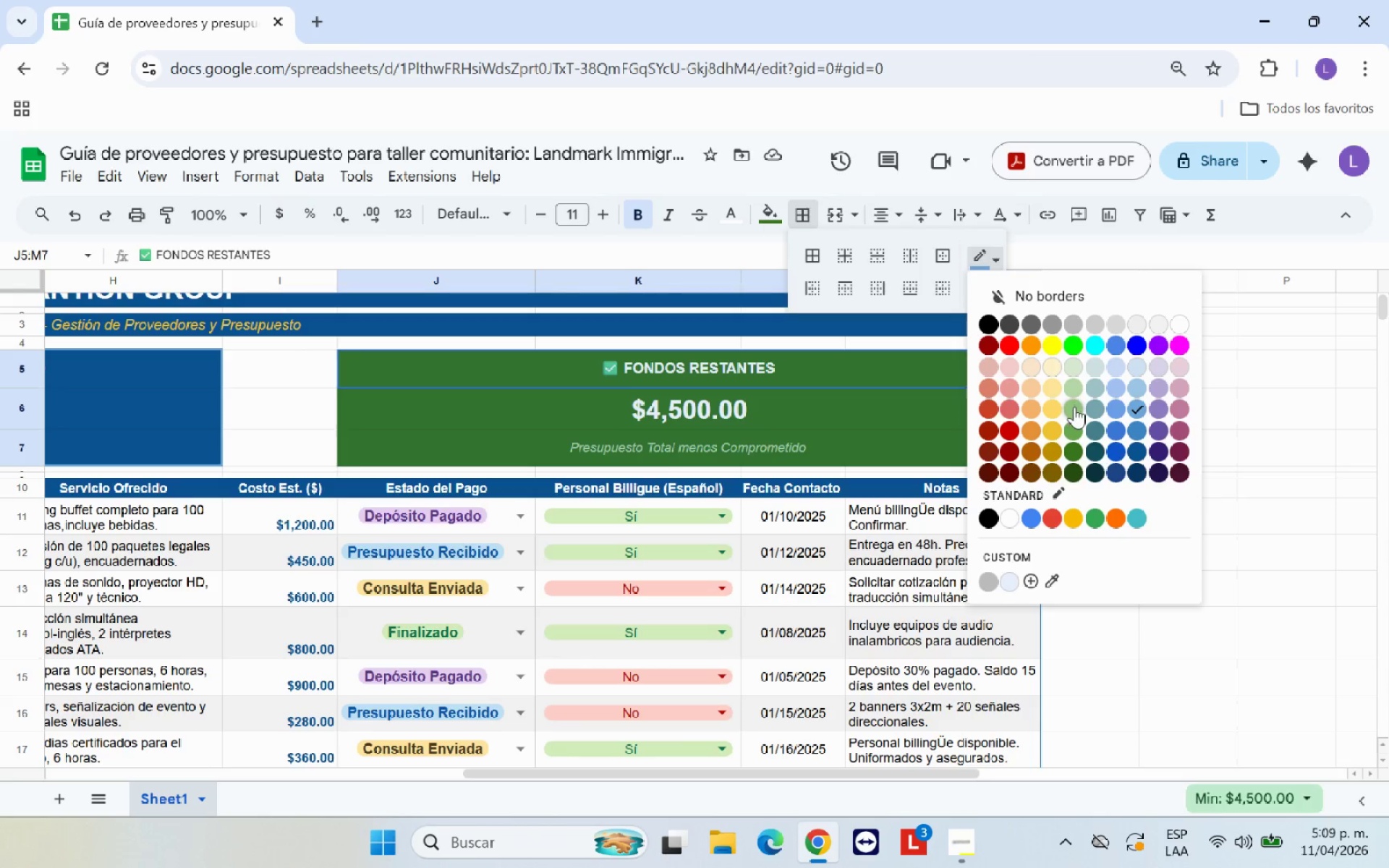 
left_click([1074, 386])
 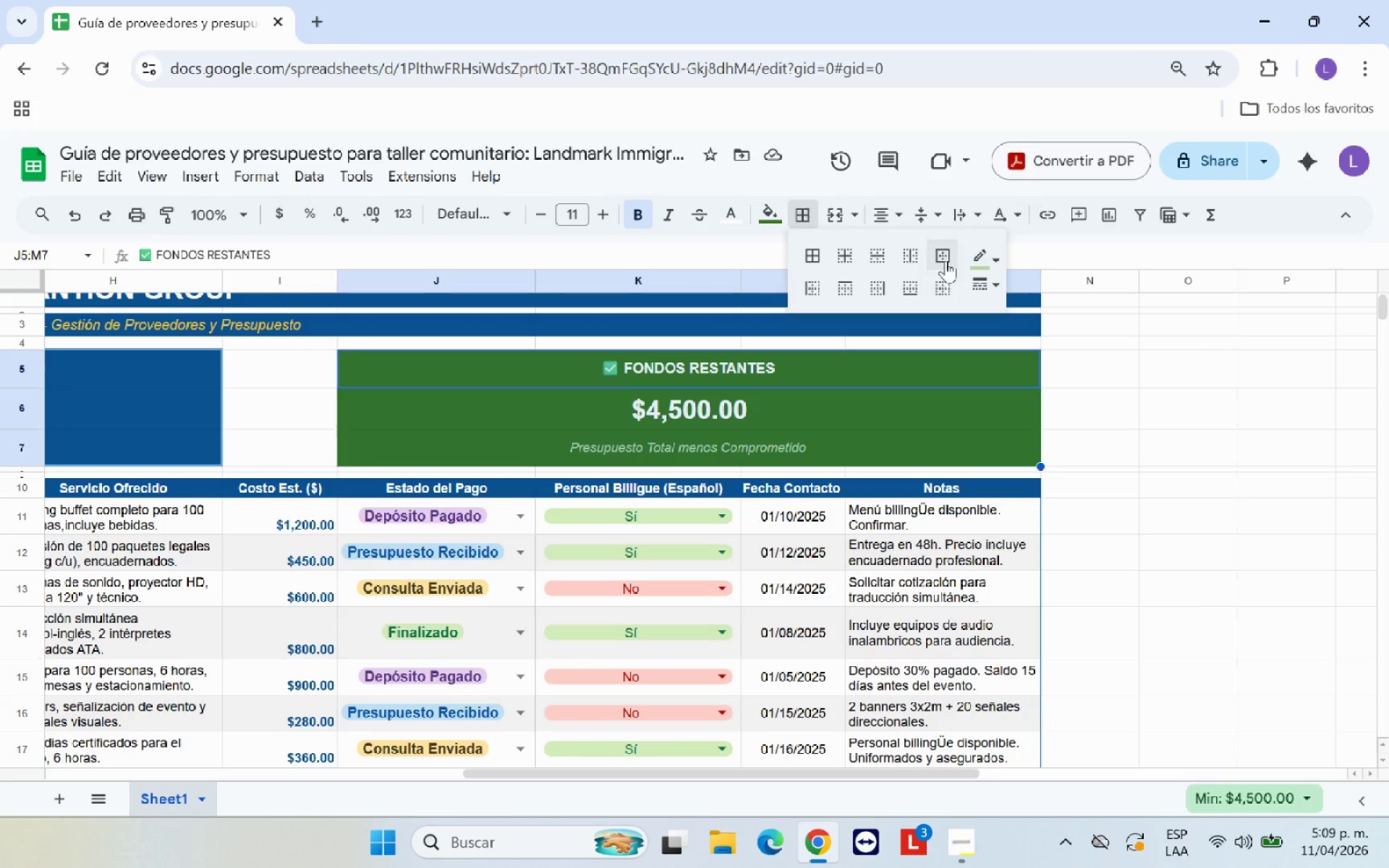 
left_click([1152, 457])
 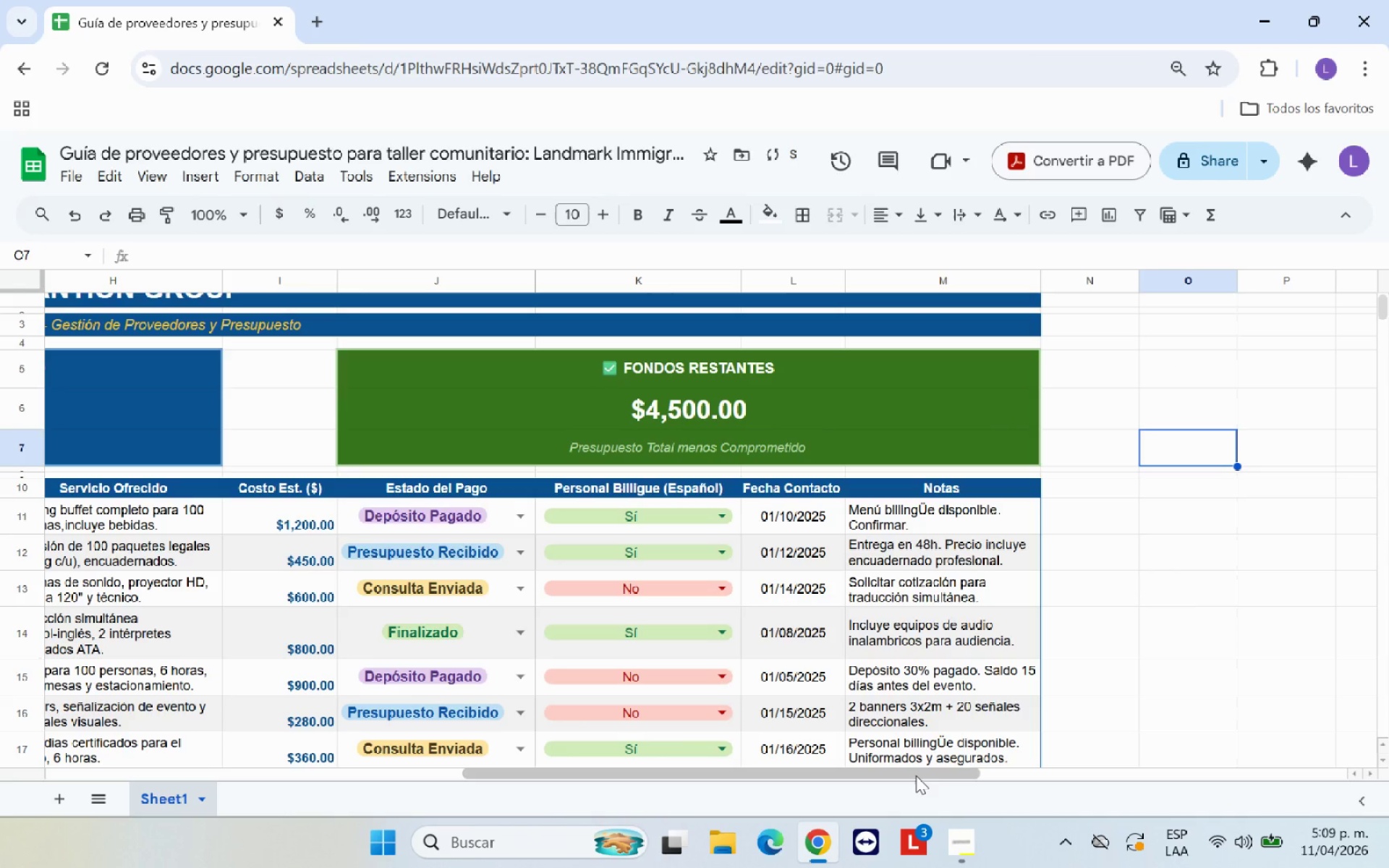 
left_click_drag(start_coordinate=[916, 775], to_coordinate=[437, 757])
 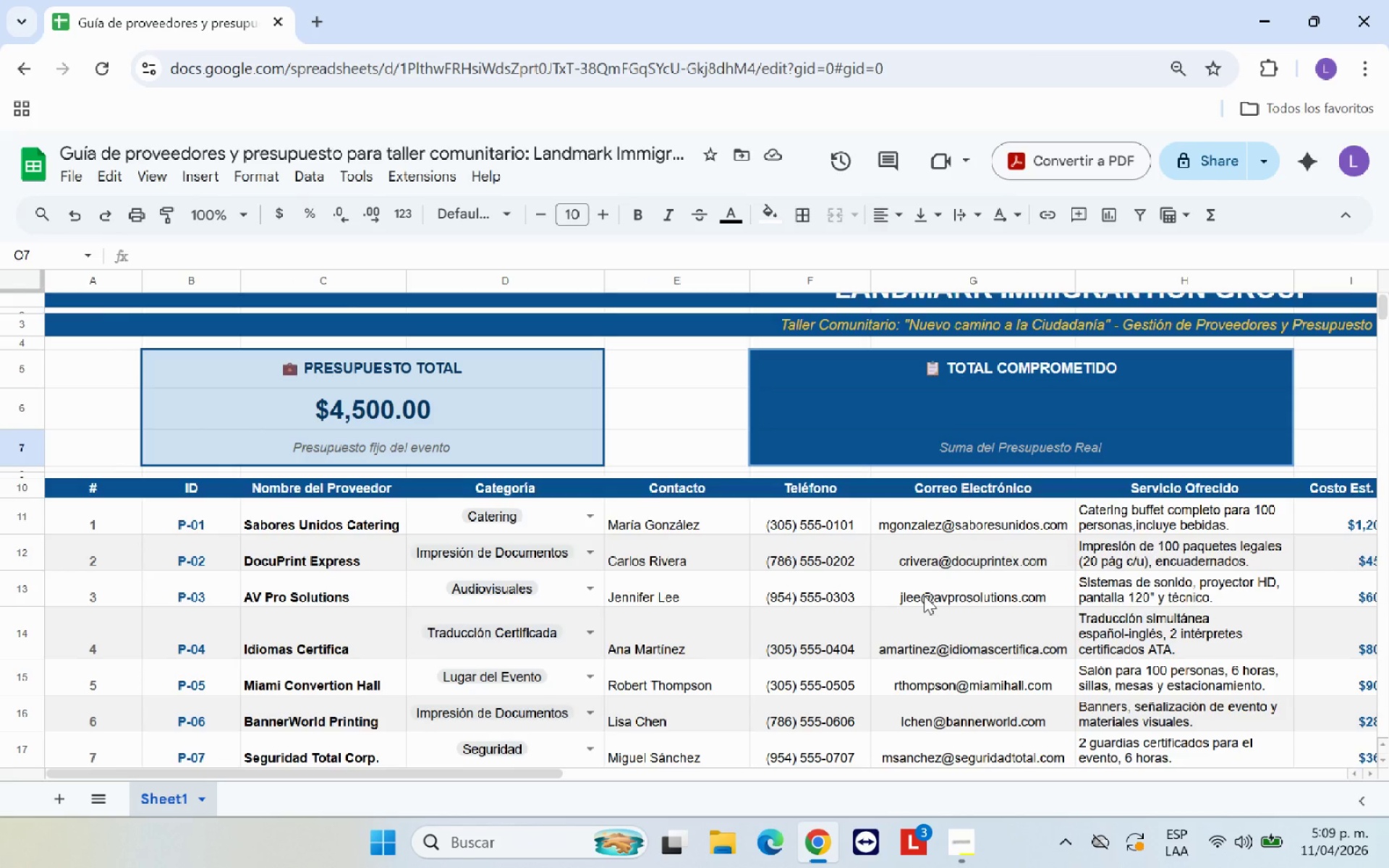 
scroll: coordinate [924, 595], scroll_direction: down, amount: 2.0
 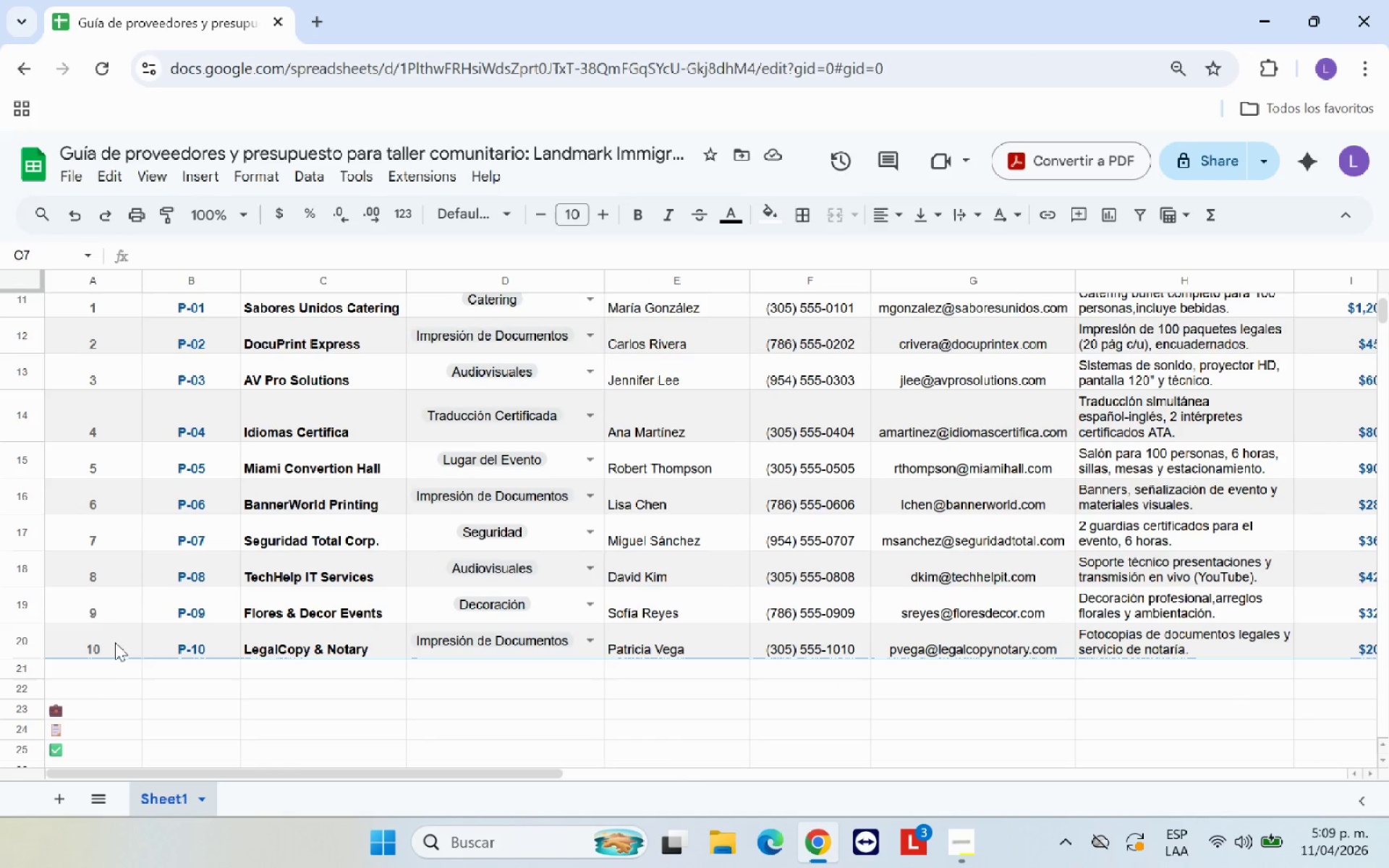 
scroll: coordinate [221, 531], scroll_direction: up, amount: 1.0
 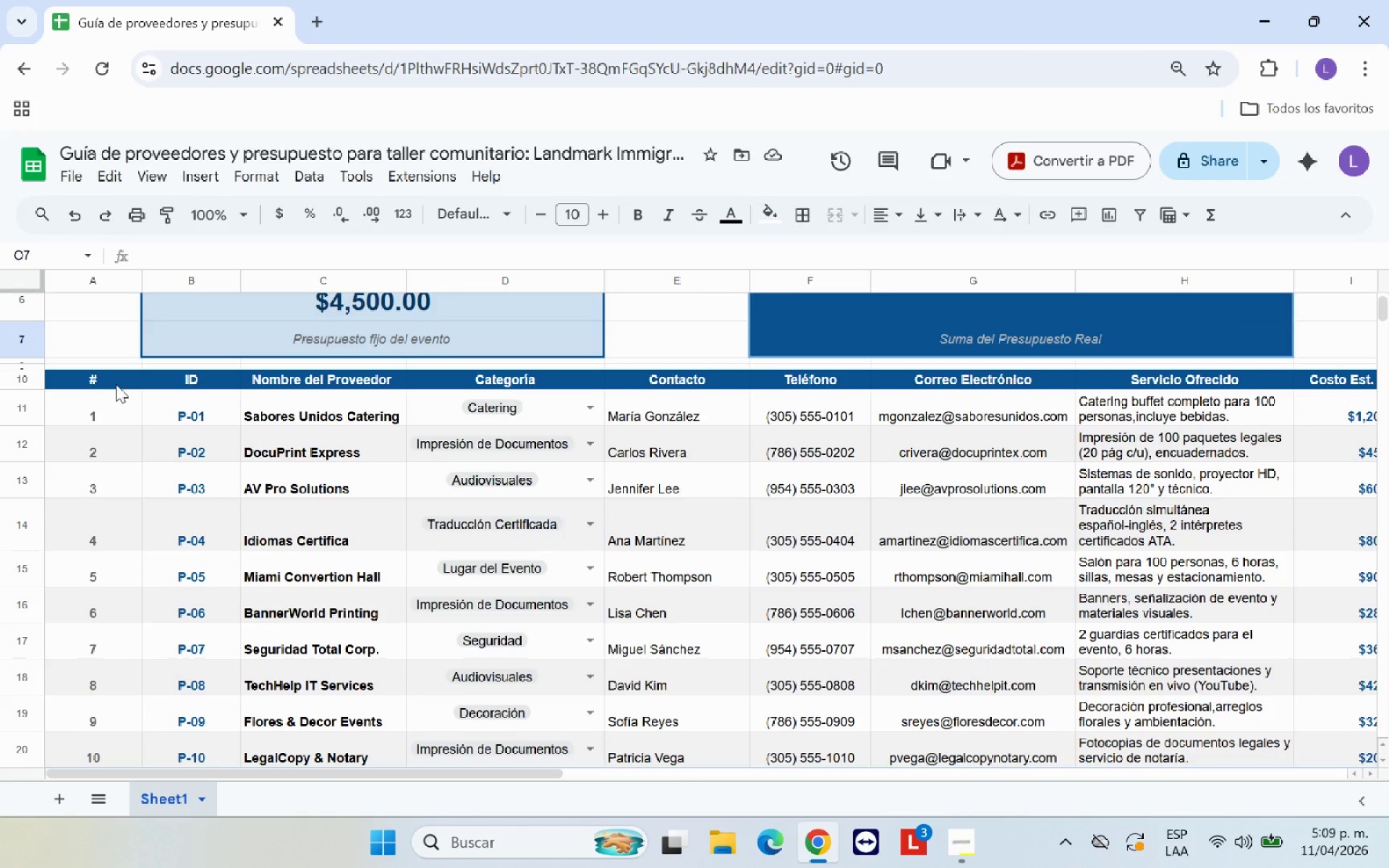 
left_click_drag(start_coordinate=[116, 382], to_coordinate=[1126, 749])
 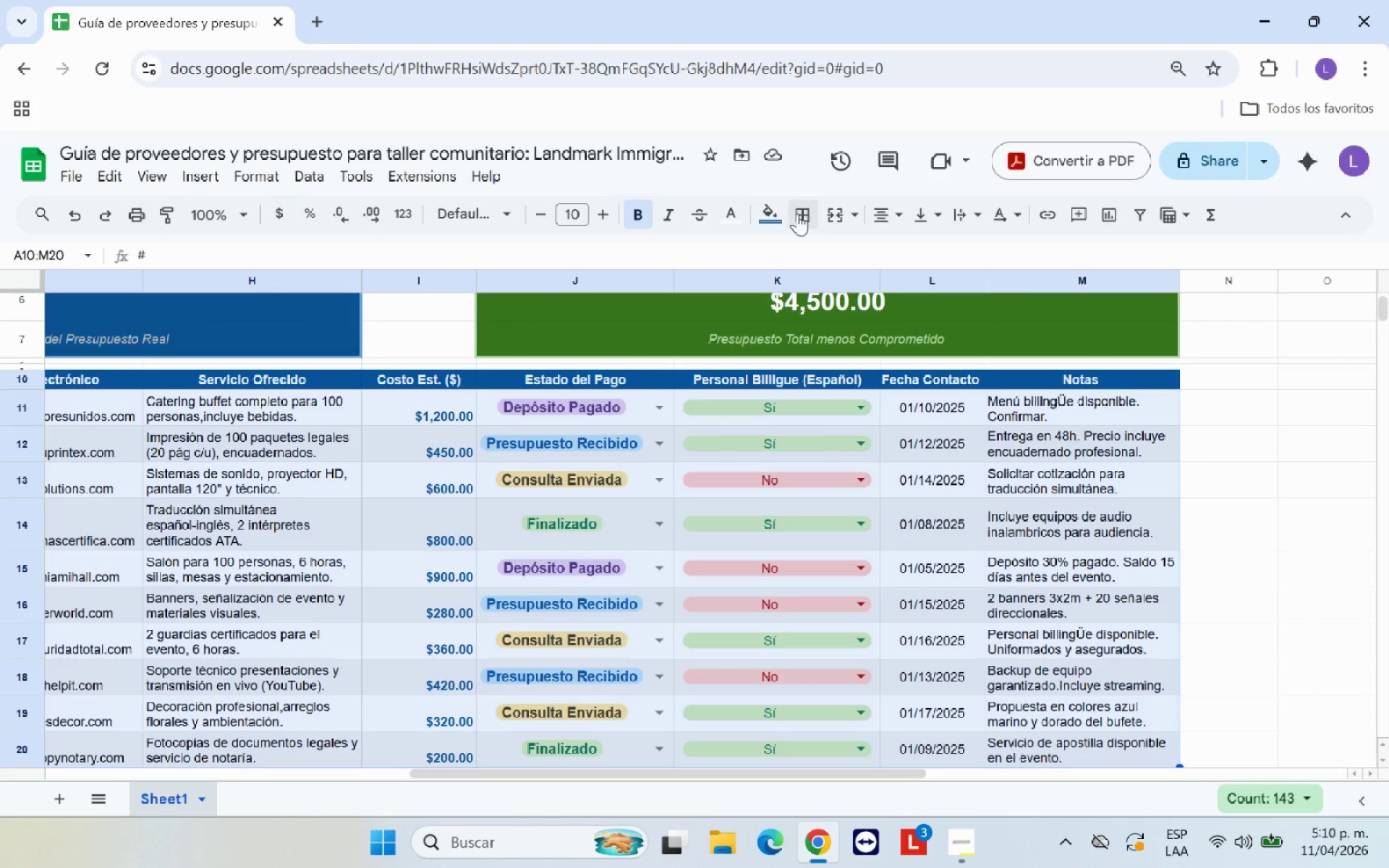 
left_click([810, 213])
 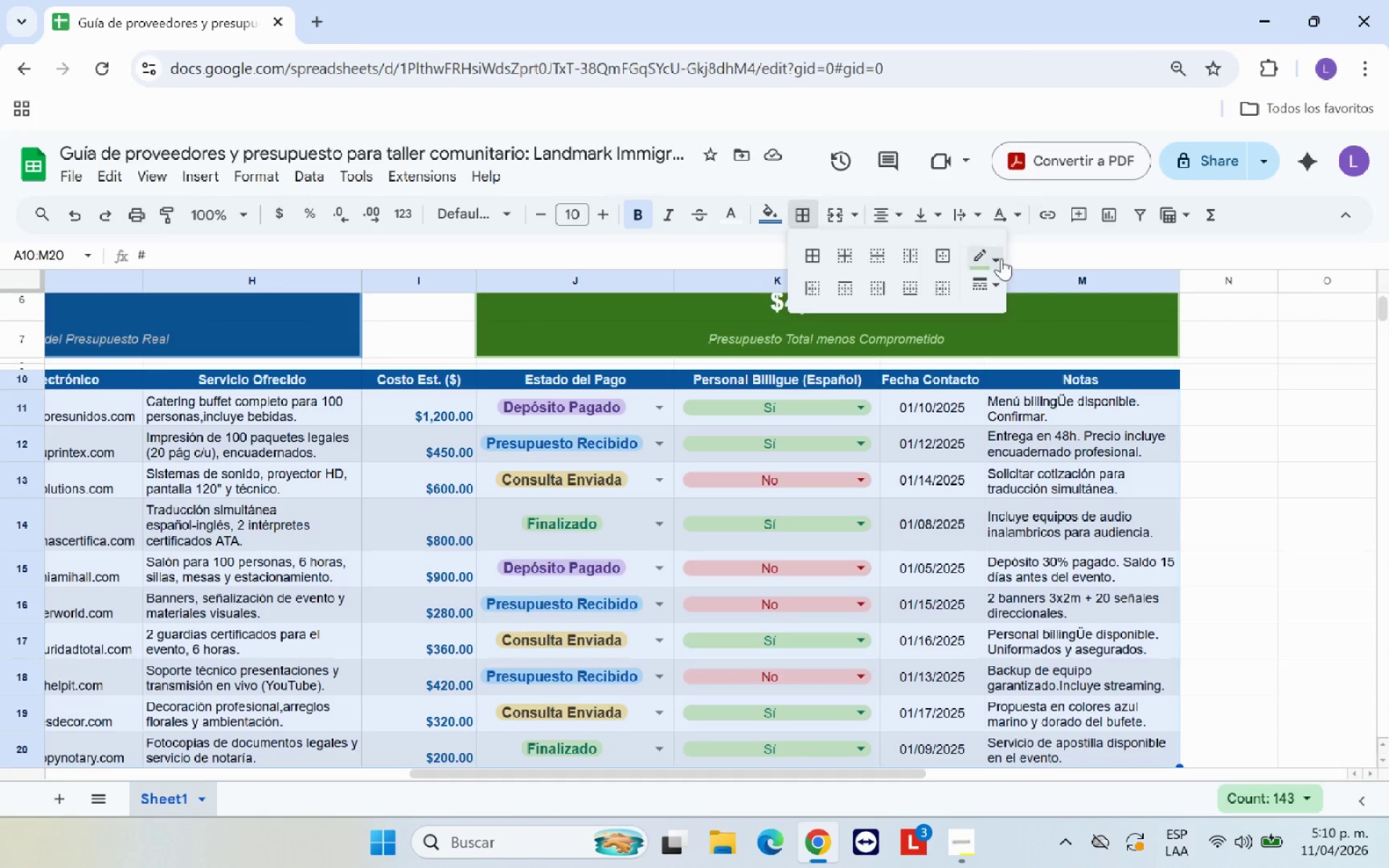 
left_click([998, 260])
 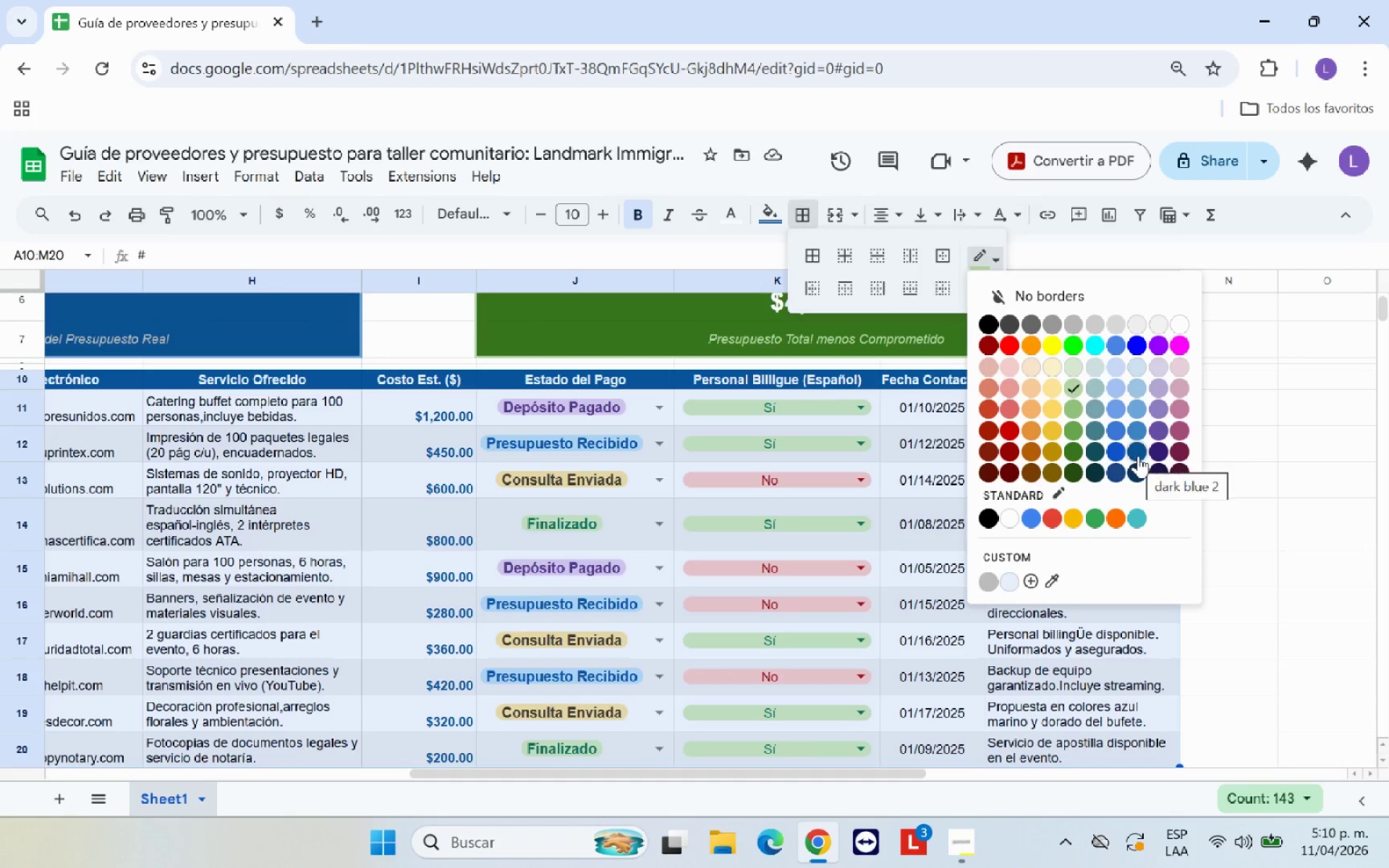 
left_click([1139, 456])
 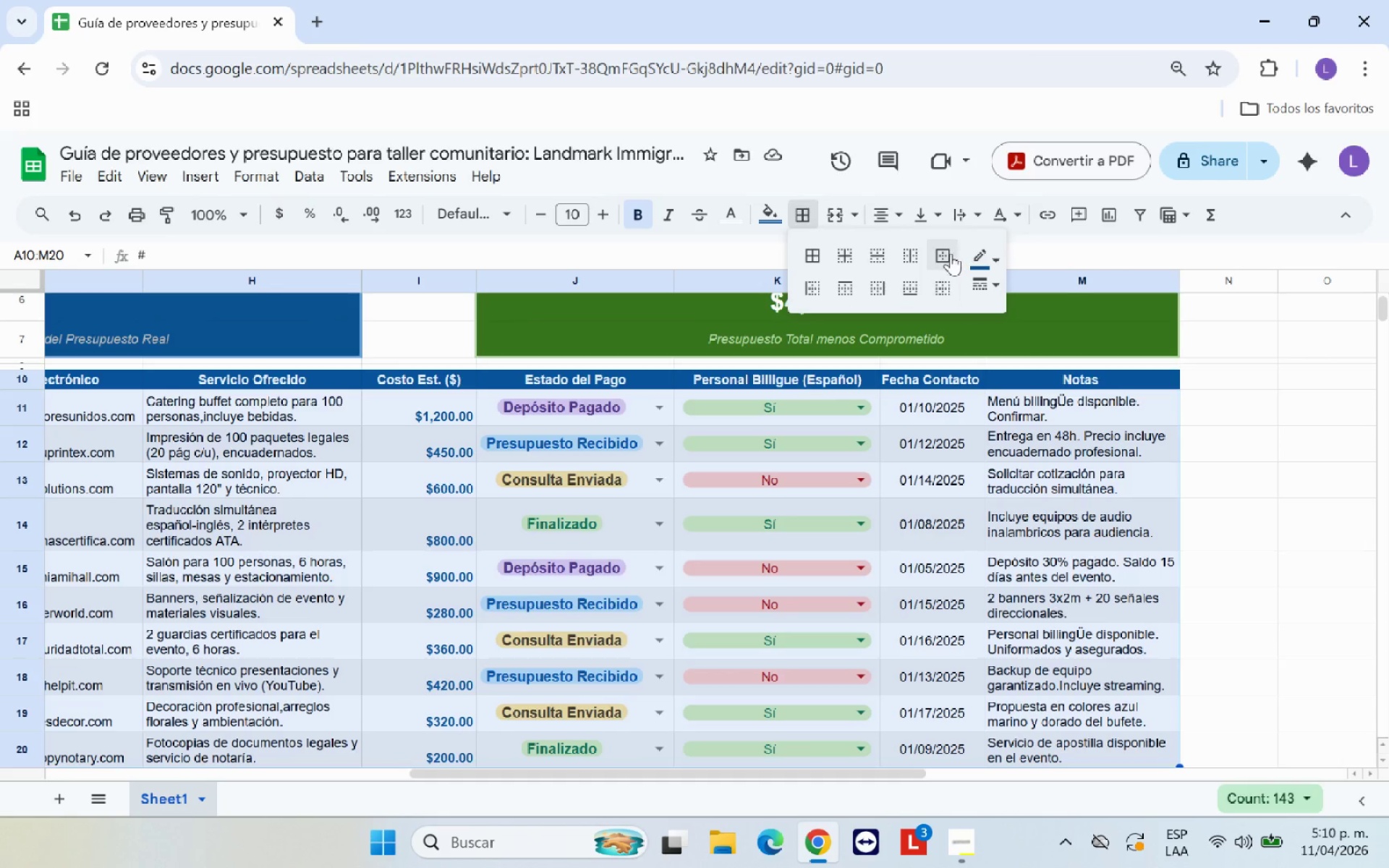 
left_click([950, 253])
 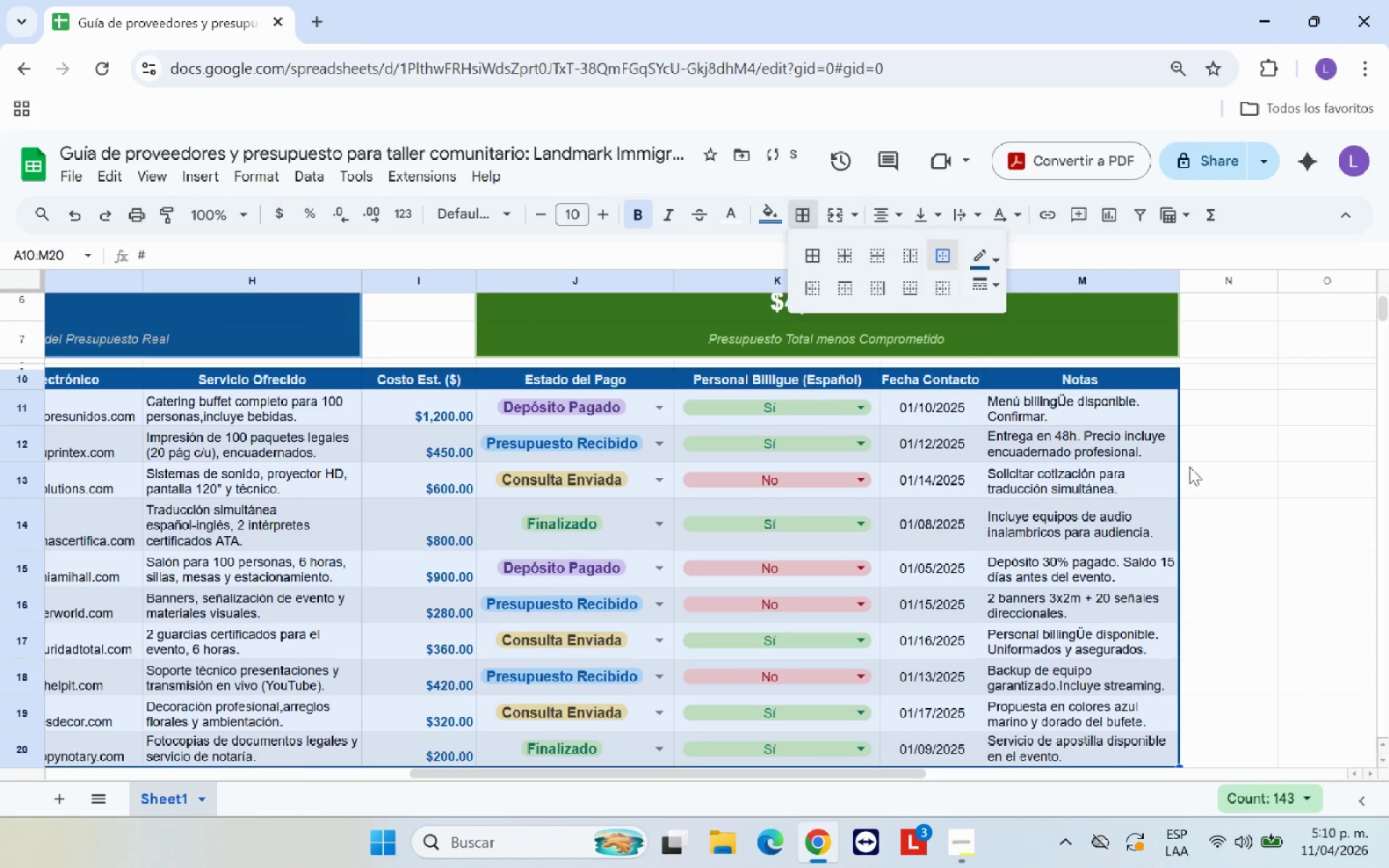 
left_click([1202, 469])
 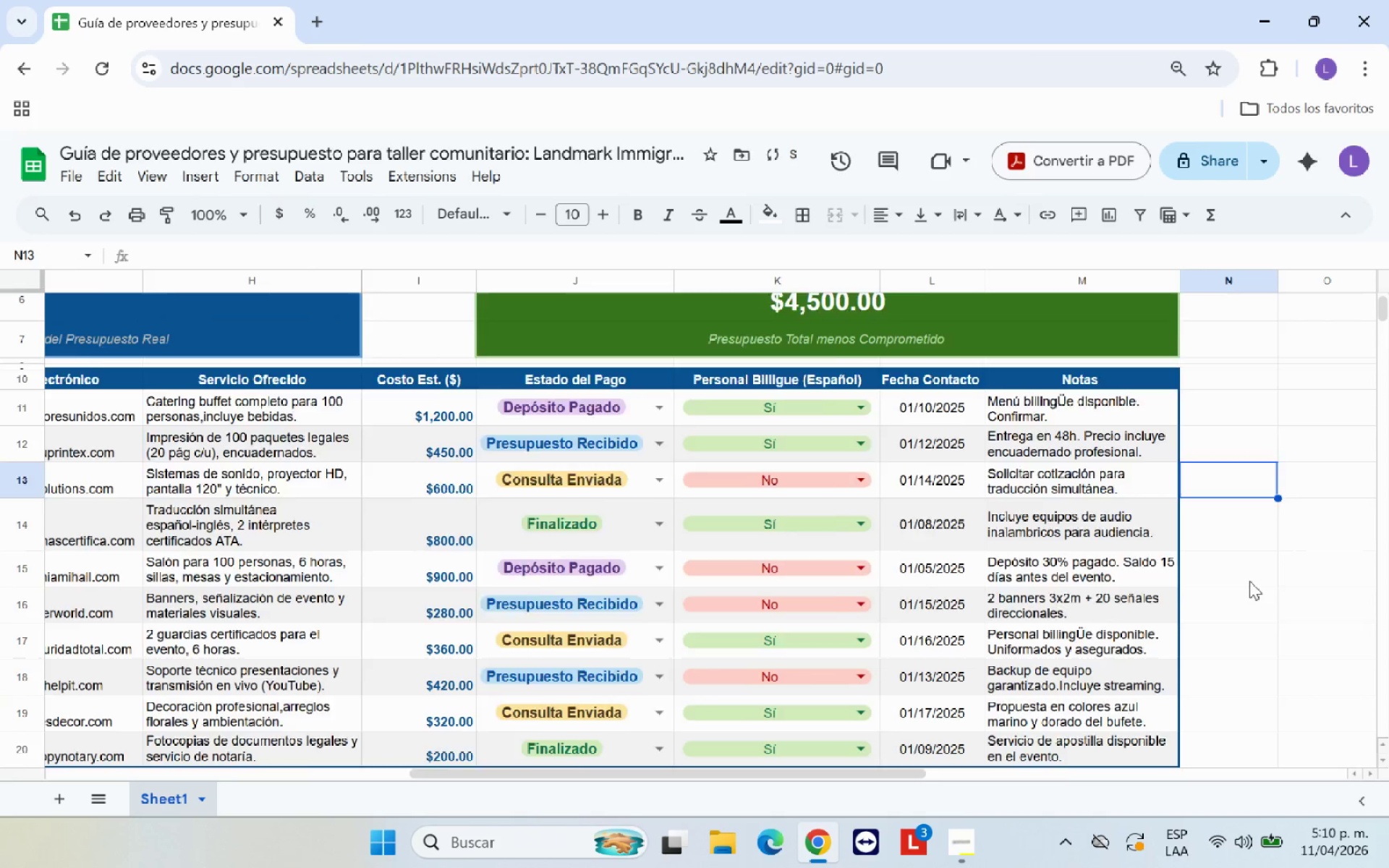 
scroll: coordinate [1249, 580], scroll_direction: up, amount: 3.0
 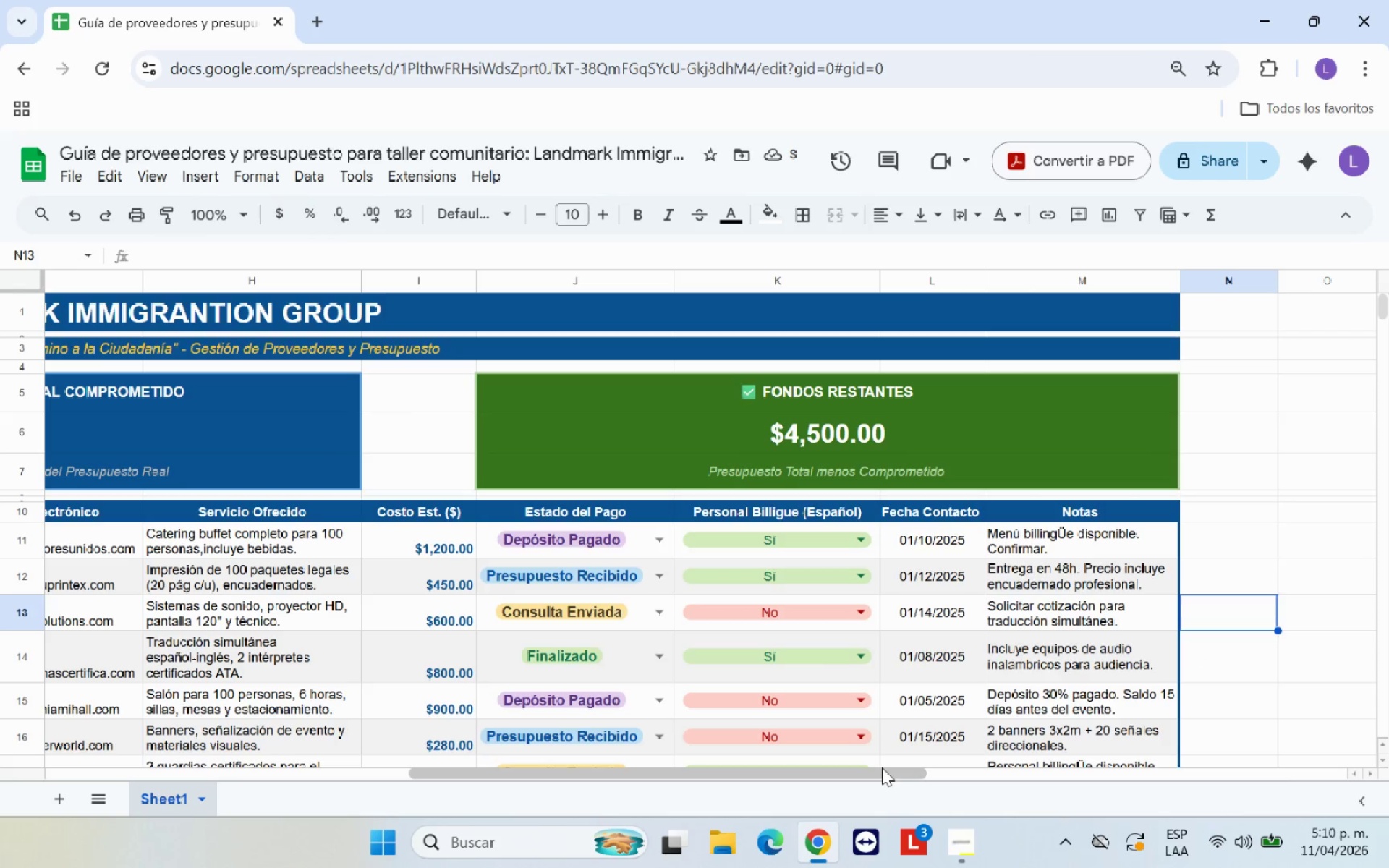 
left_click_drag(start_coordinate=[881, 769], to_coordinate=[470, 776])
 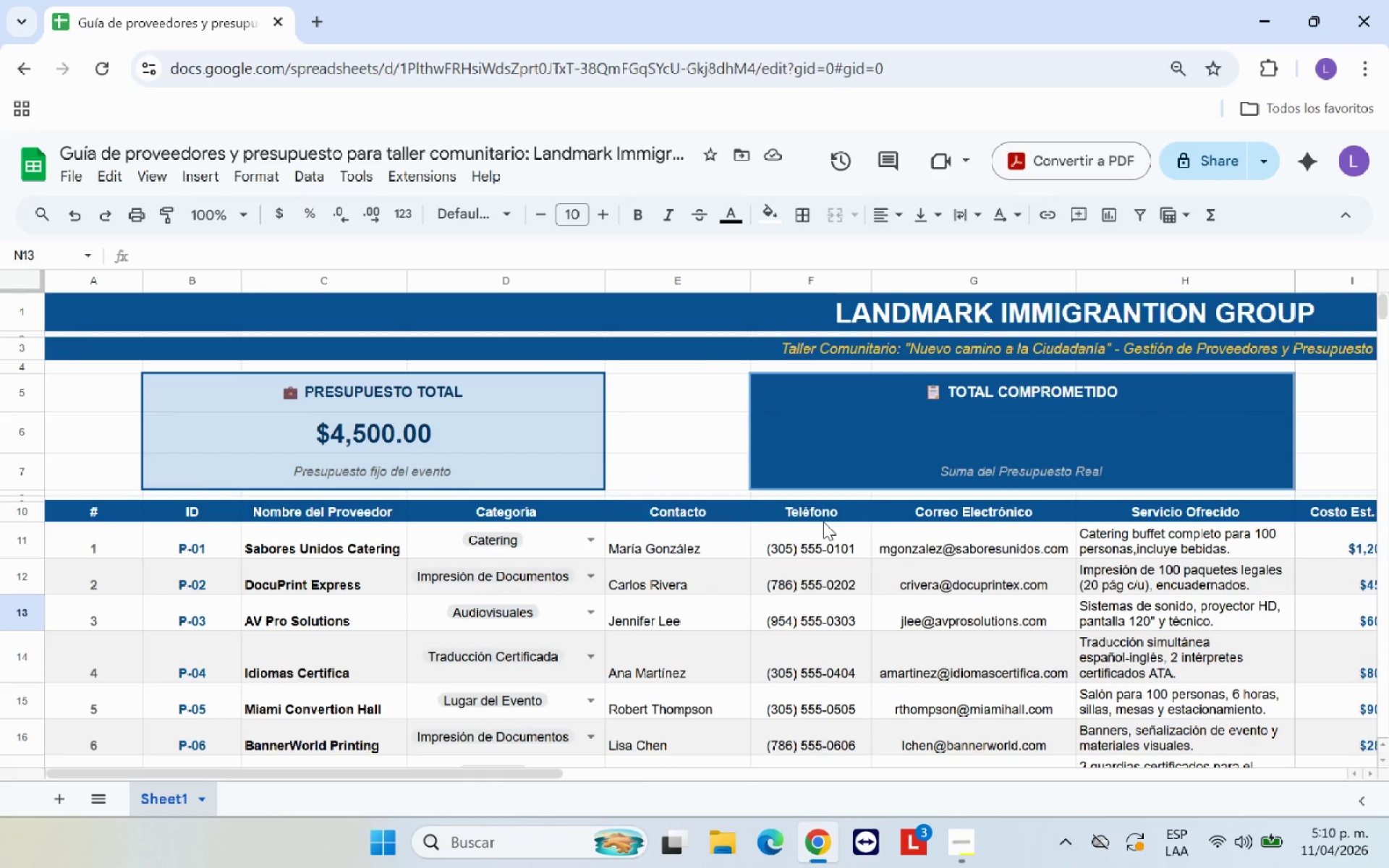 
scroll: coordinate [828, 520], scroll_direction: down, amount: 2.0
 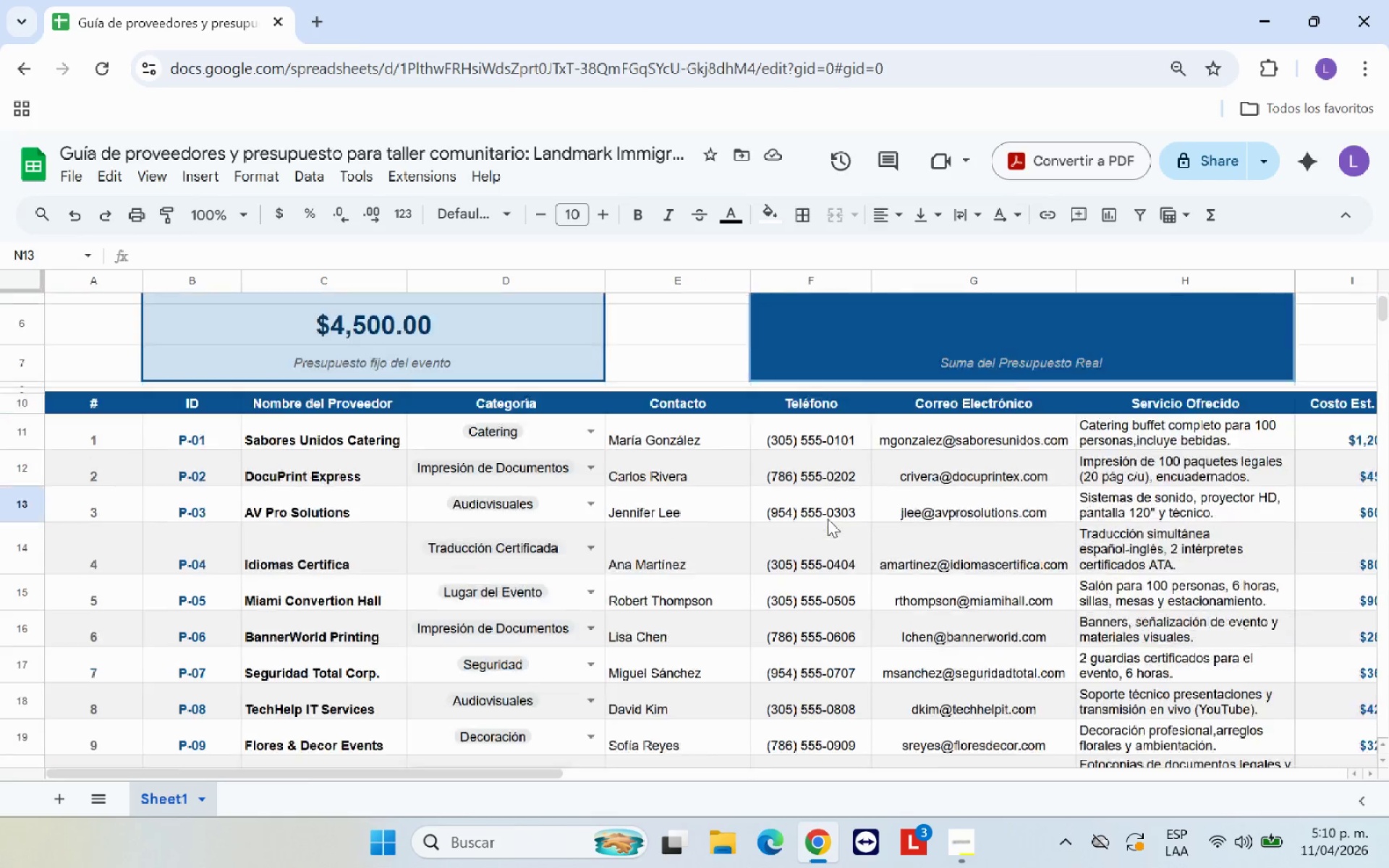 
scroll: coordinate [828, 519], scroll_direction: up, amount: 4.0
 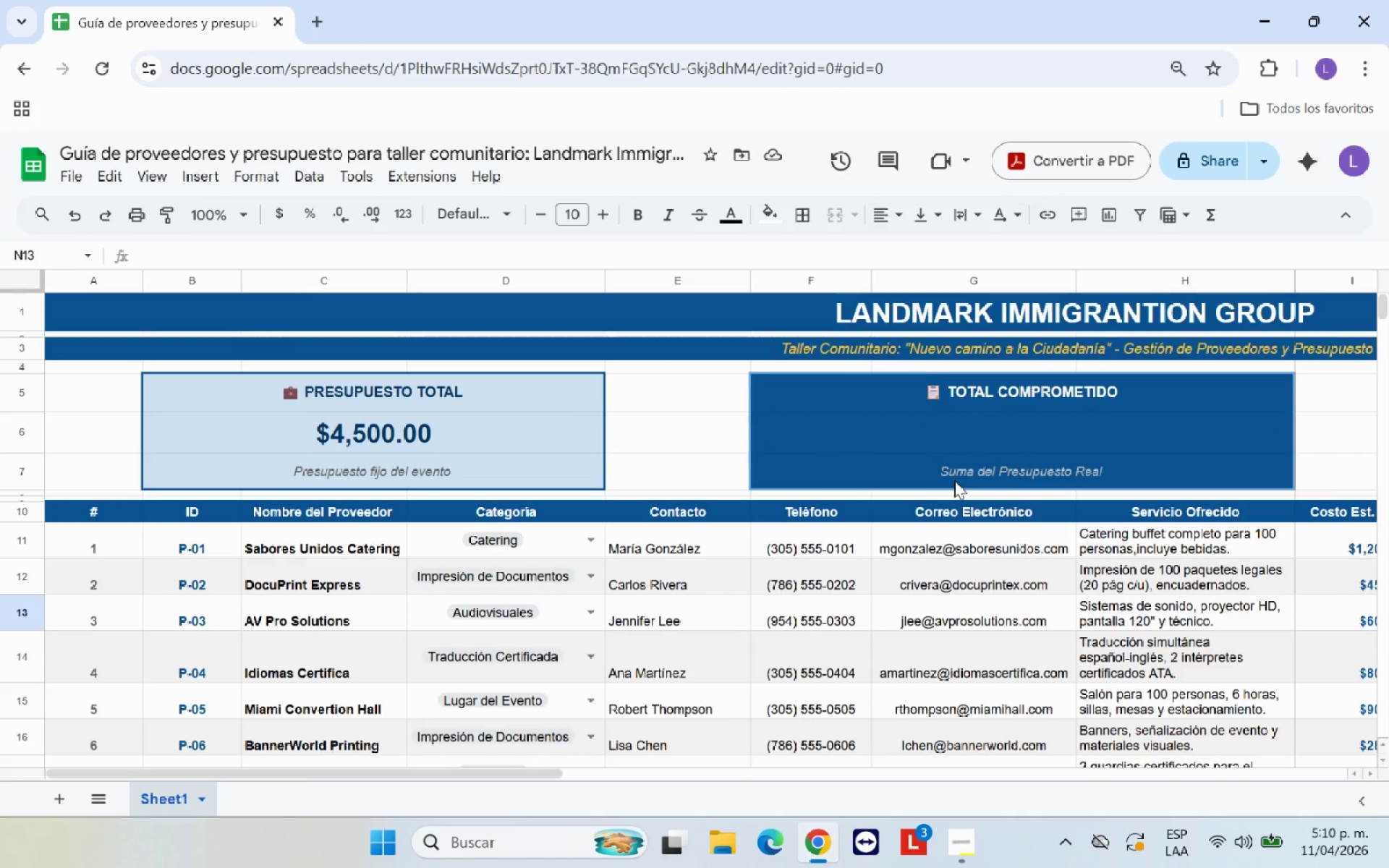 
left_click([988, 473])
 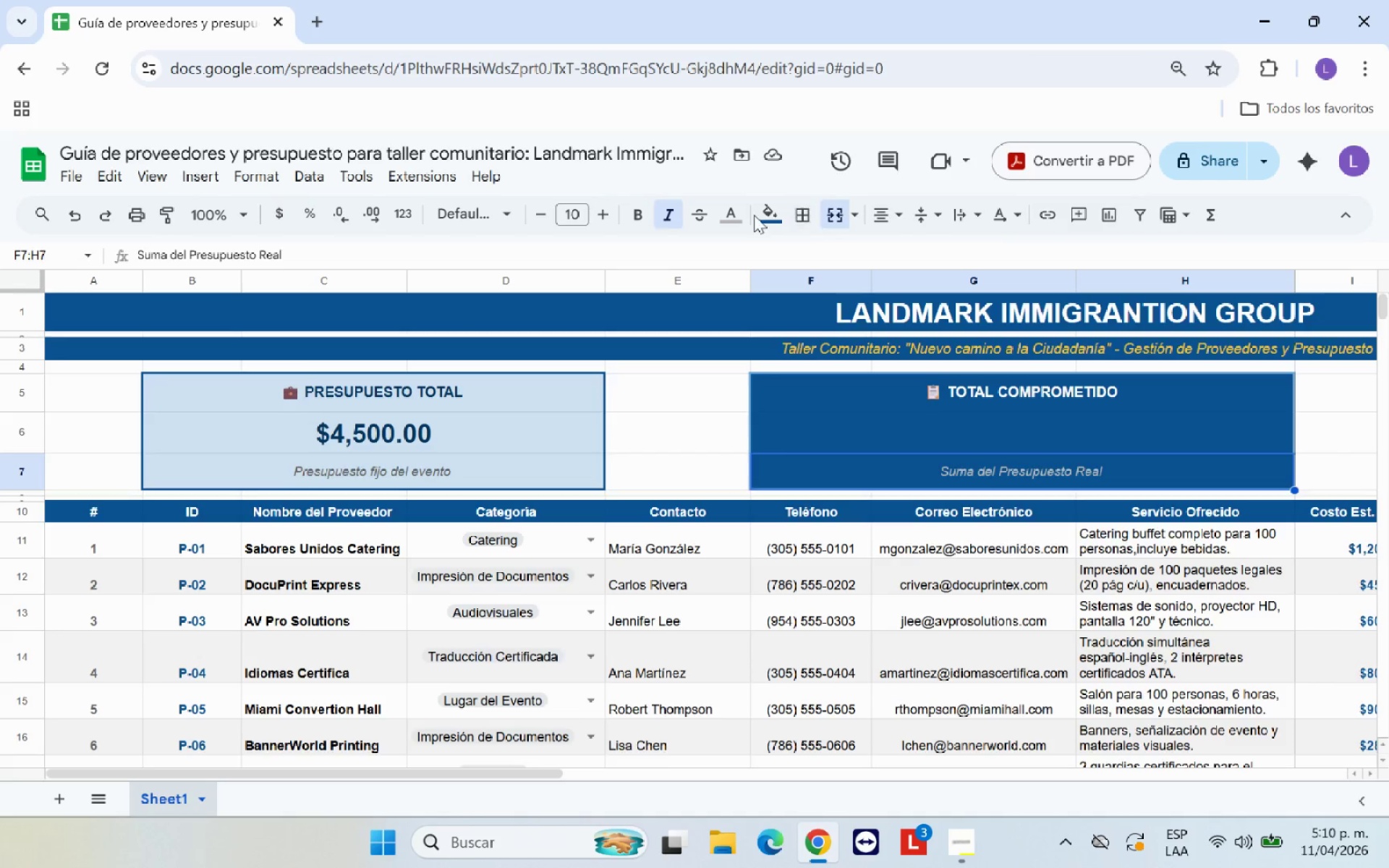 
left_click([736, 218])
 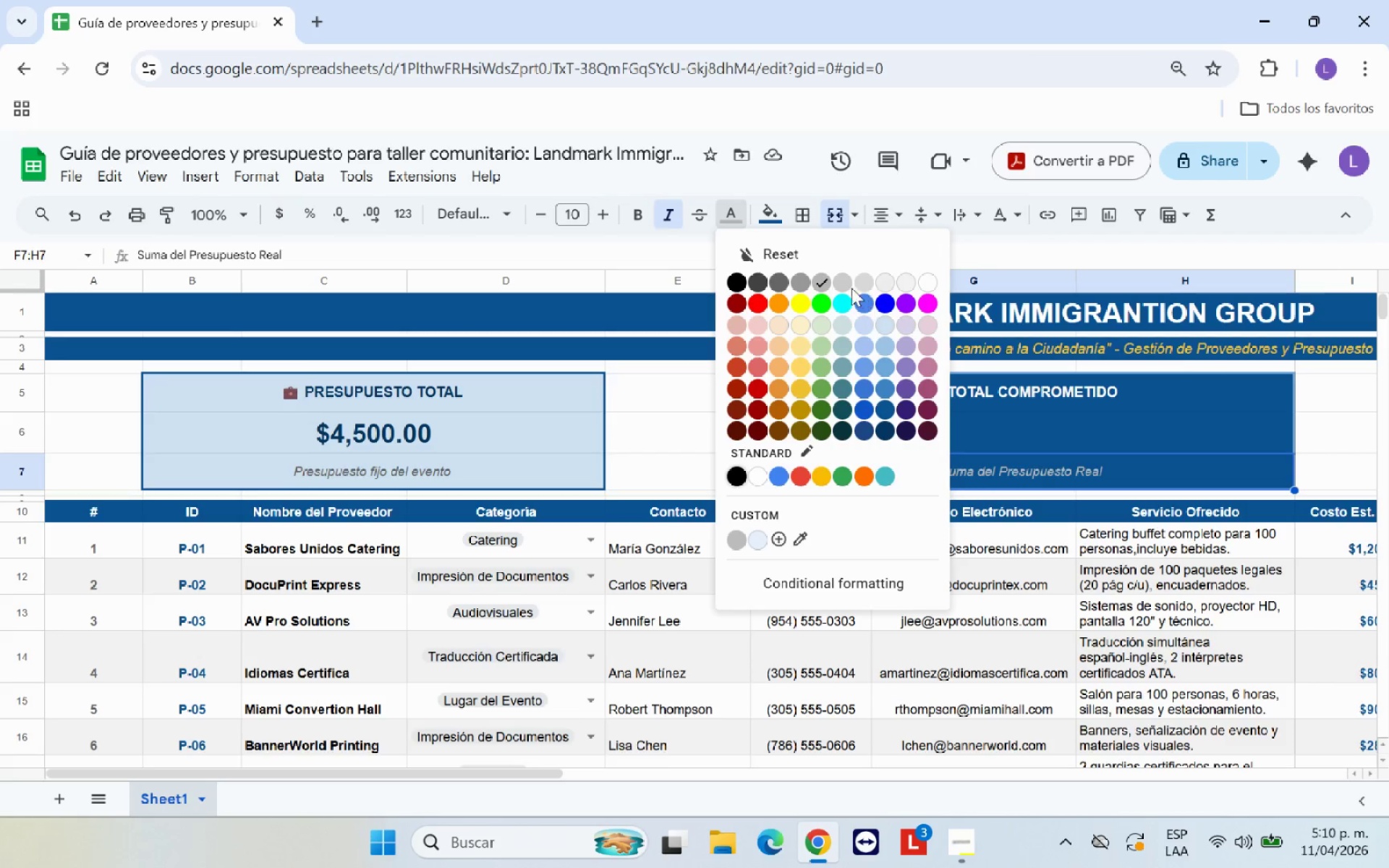 
left_click([846, 279])
 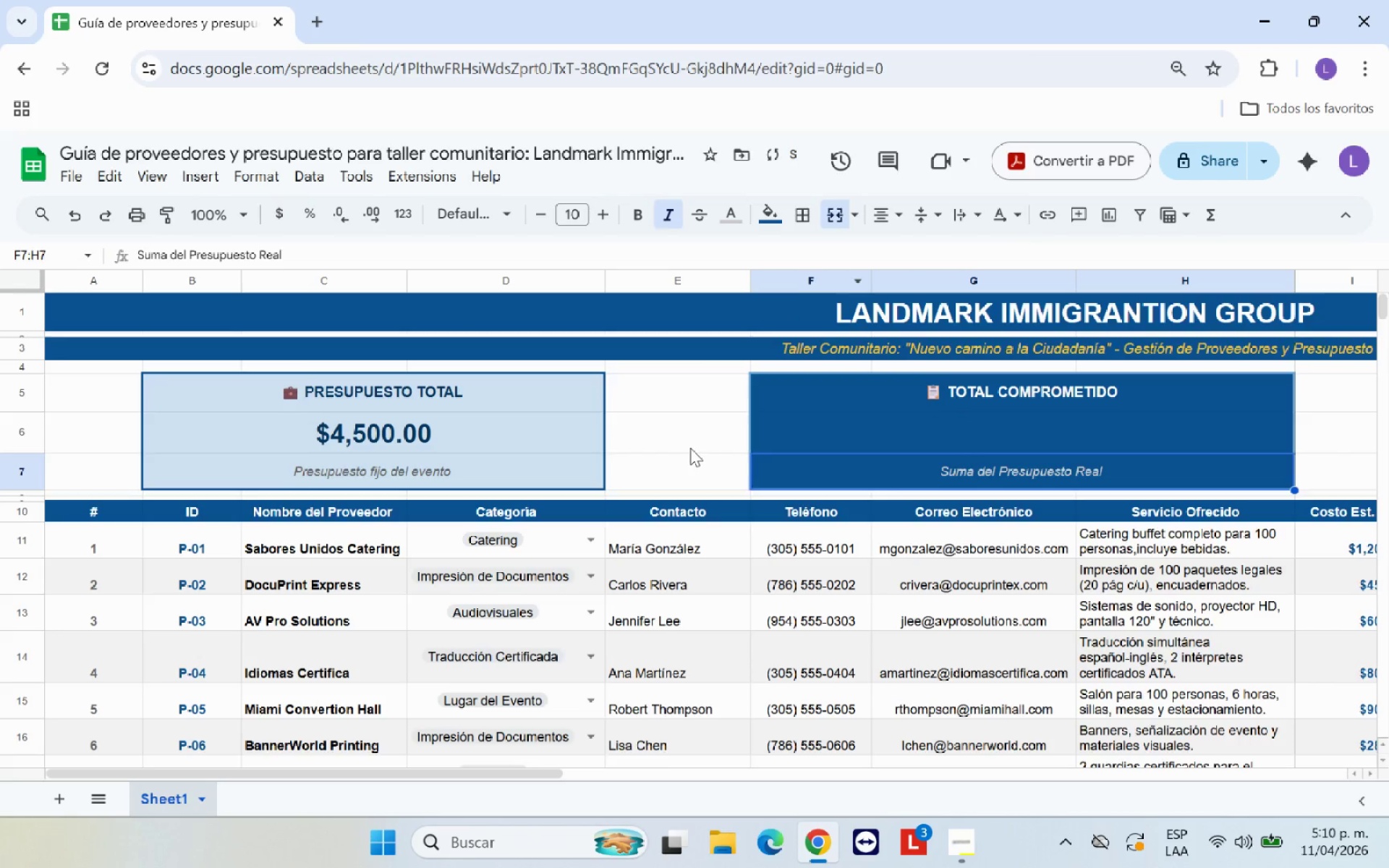 
left_click([670, 447])
 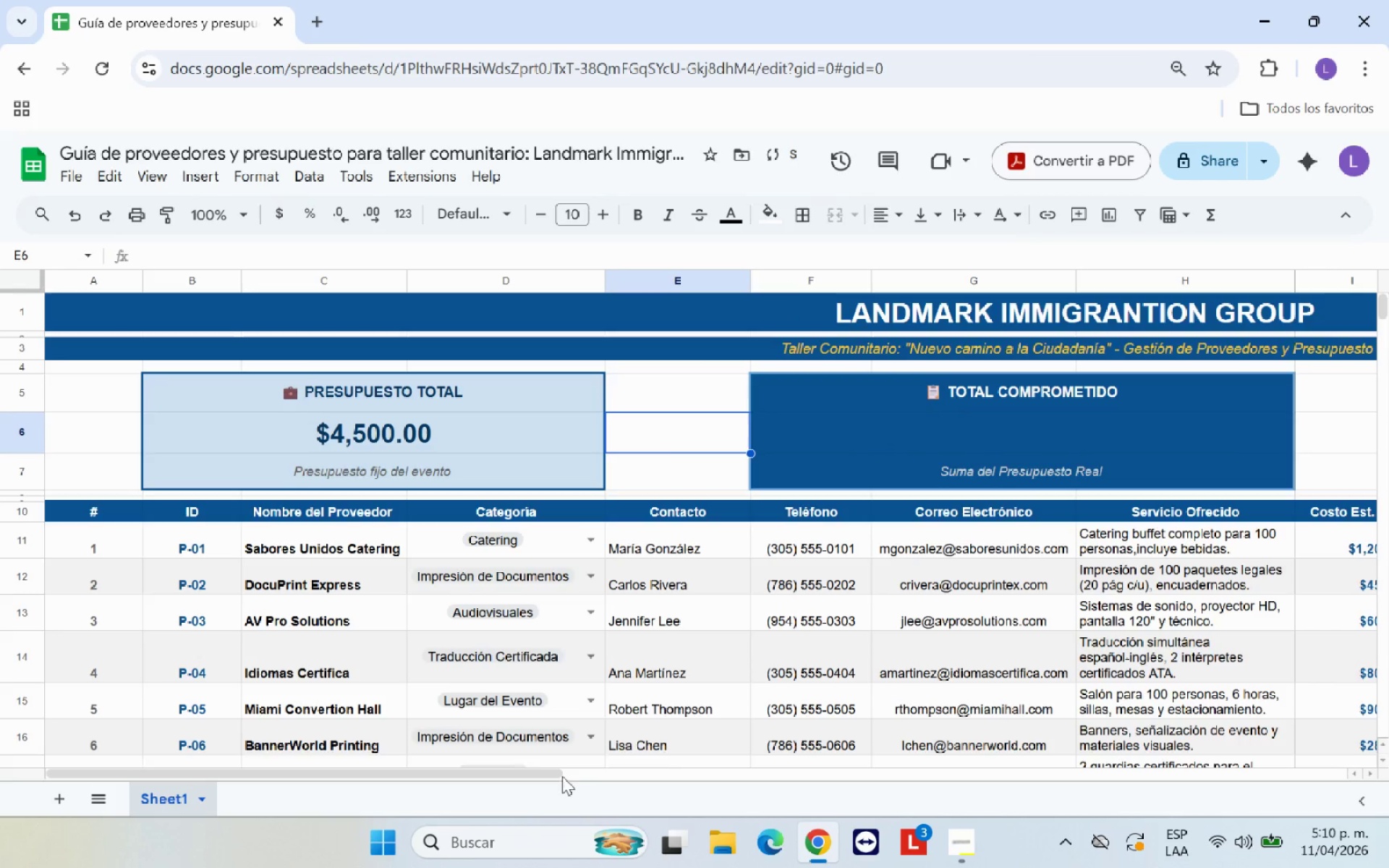 
left_click_drag(start_coordinate=[543, 773], to_coordinate=[489, 771])
 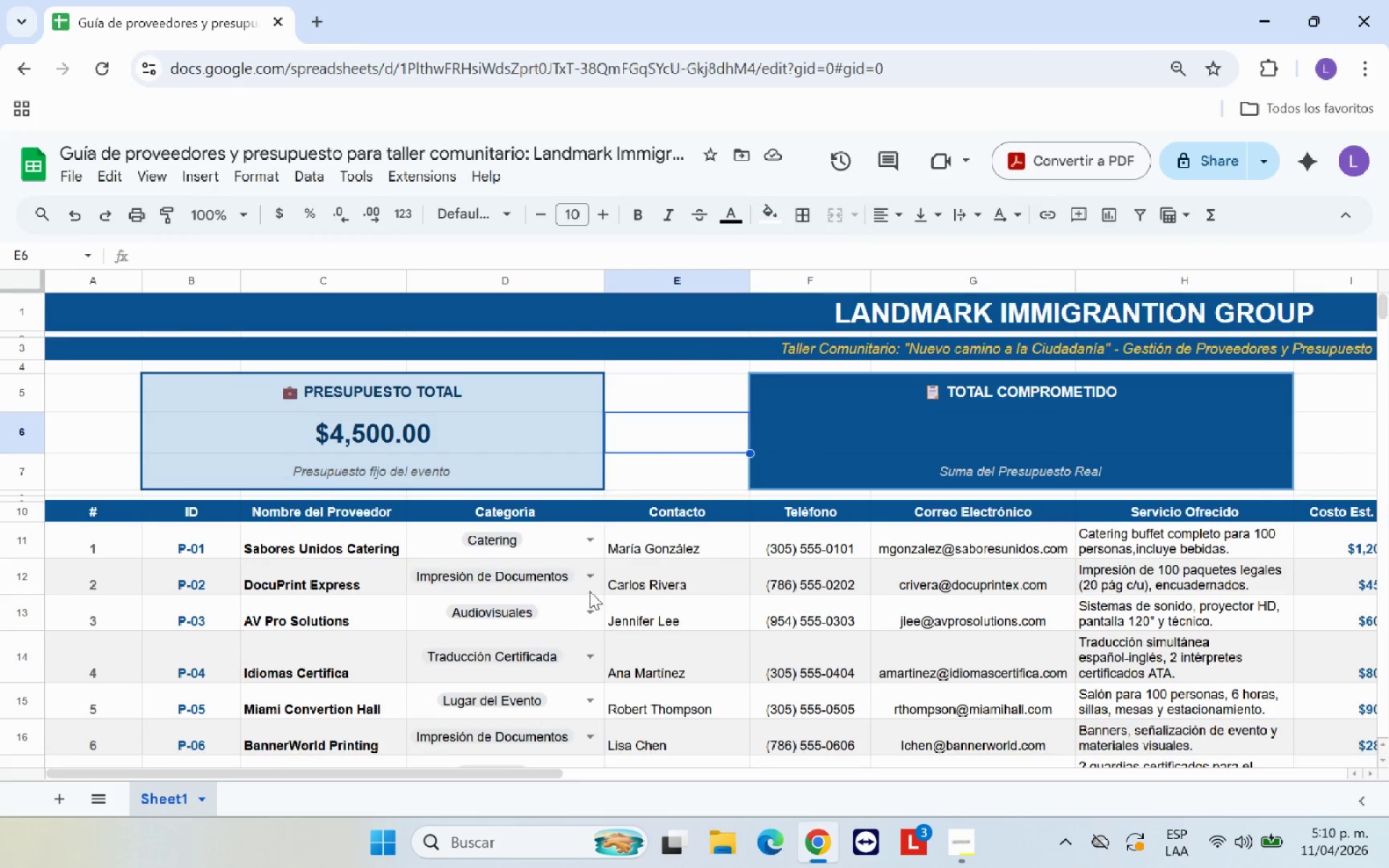 
scroll: coordinate [590, 591], scroll_direction: down, amount: 2.0
 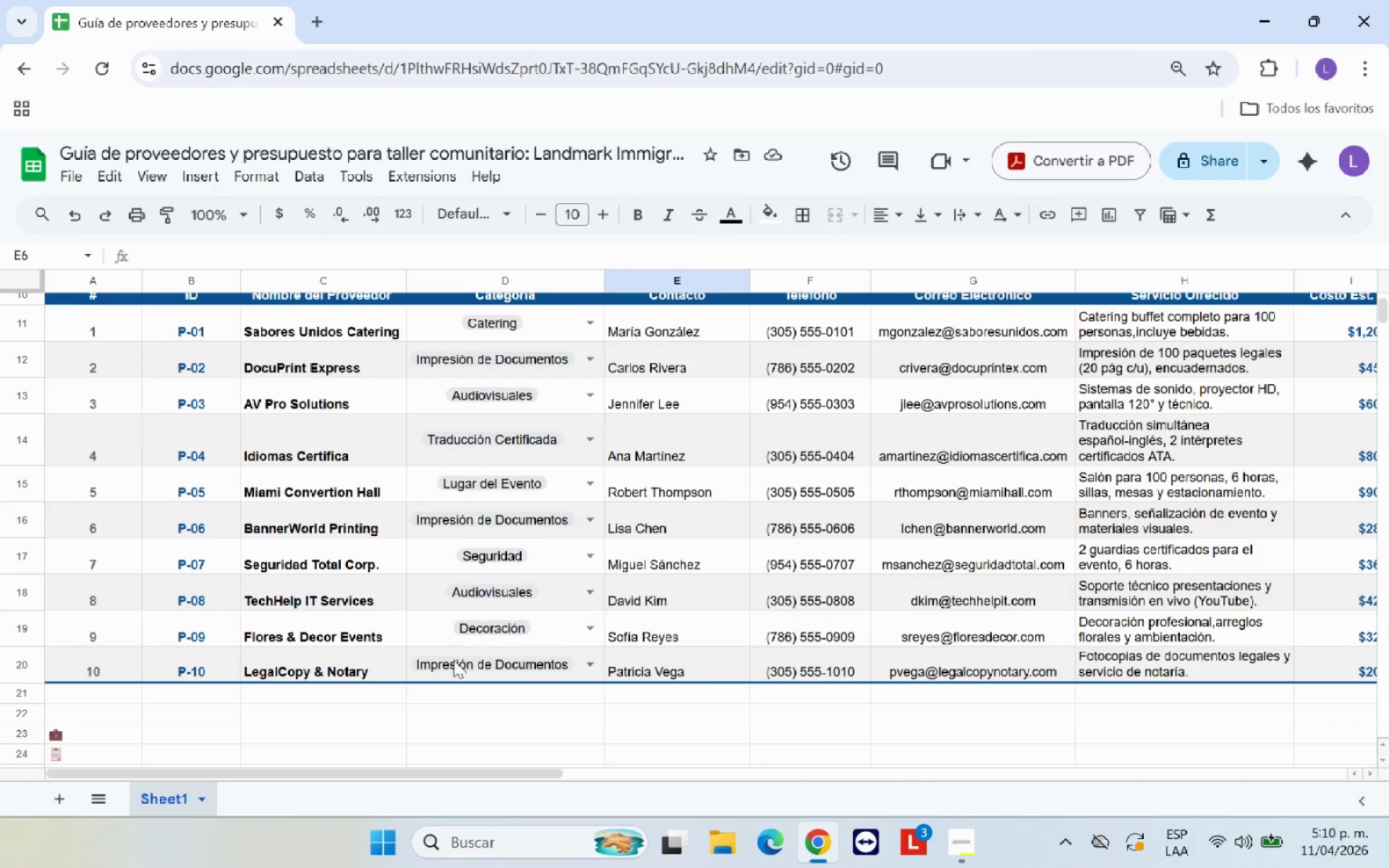 
scroll: coordinate [453, 665], scroll_direction: up, amount: 2.0
 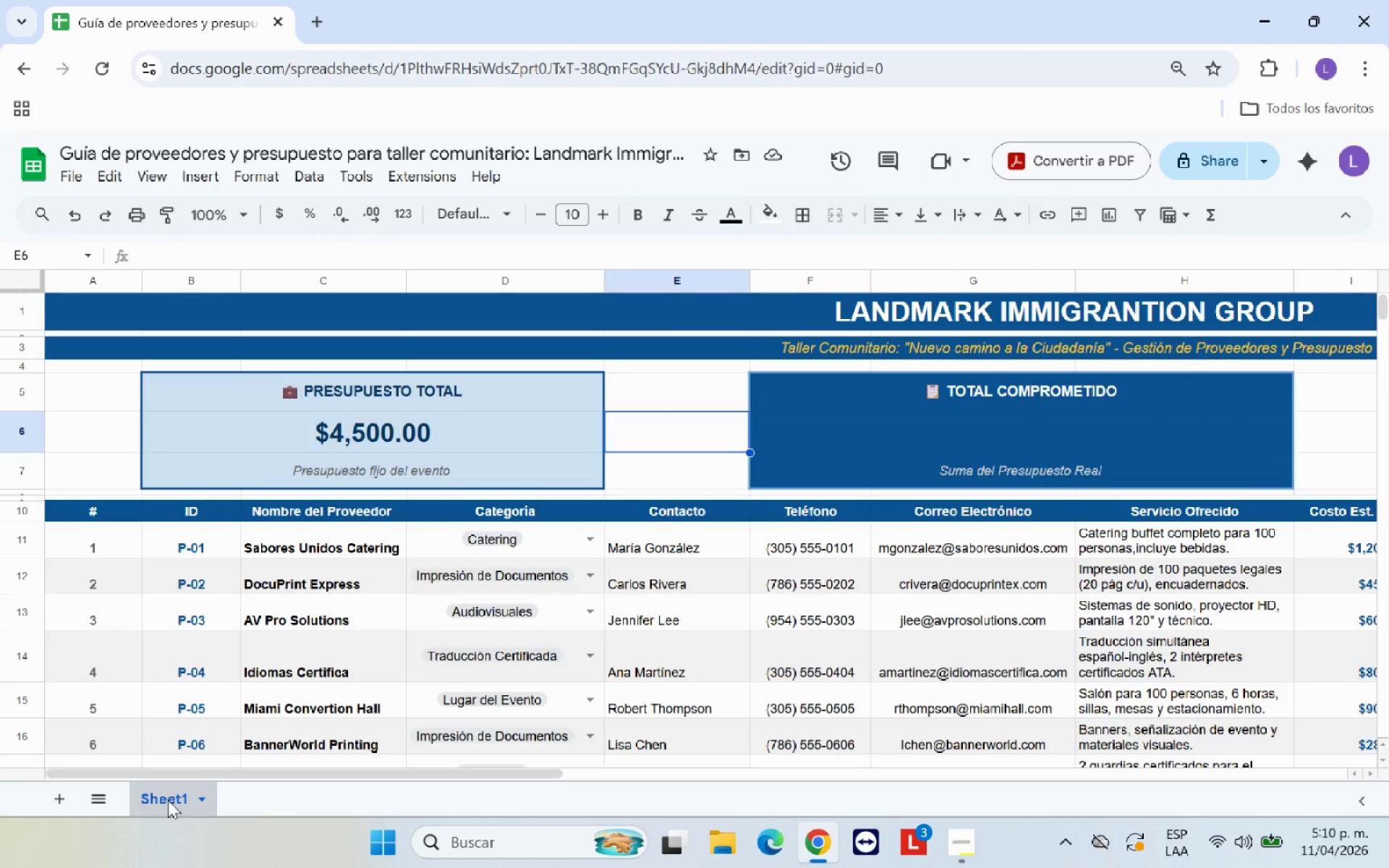 
double_click([168, 800])
 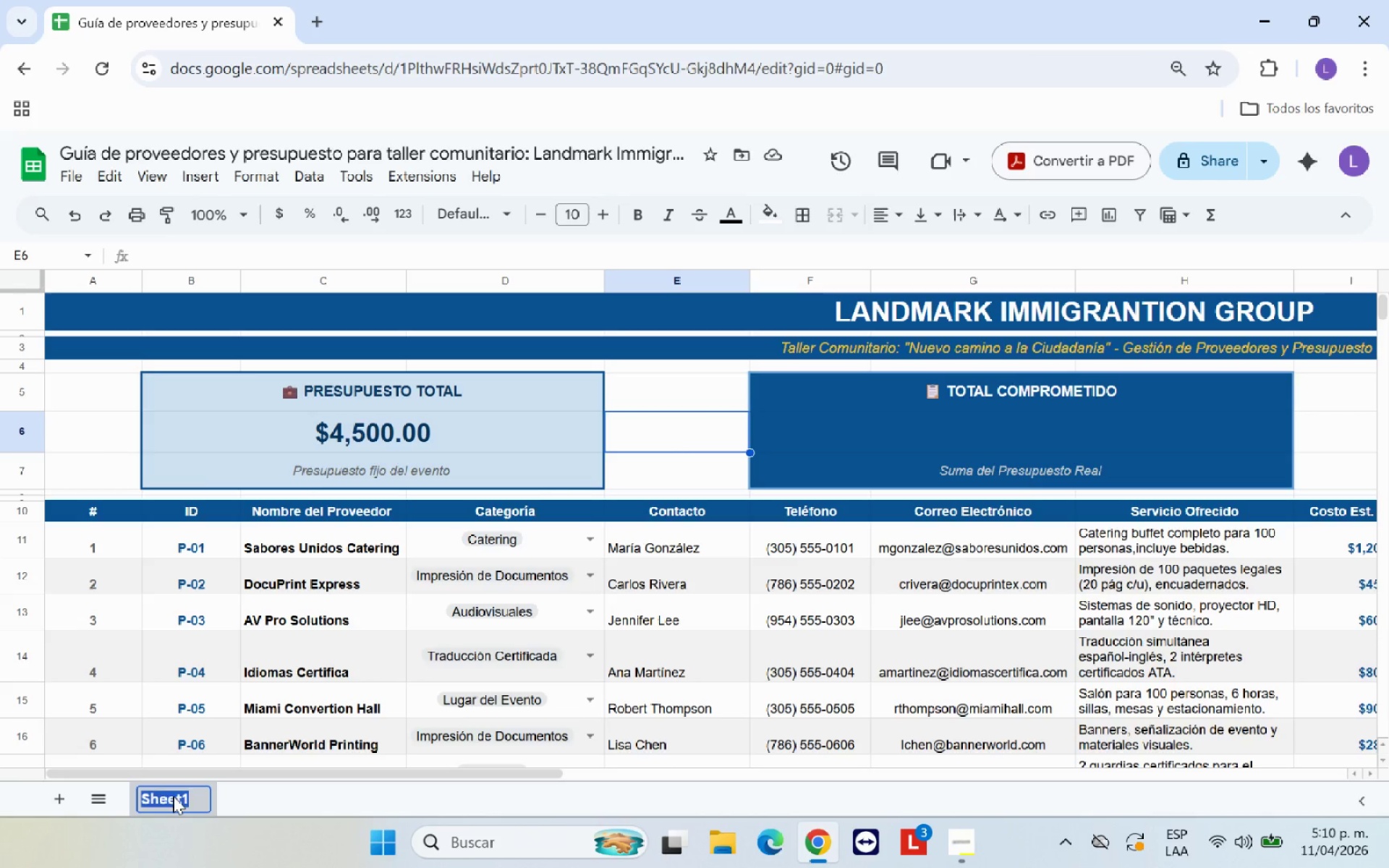 
key(Backspace)
type(Directorio de Por)
key(Backspace)
key(Backspace)
type(roveedores)
 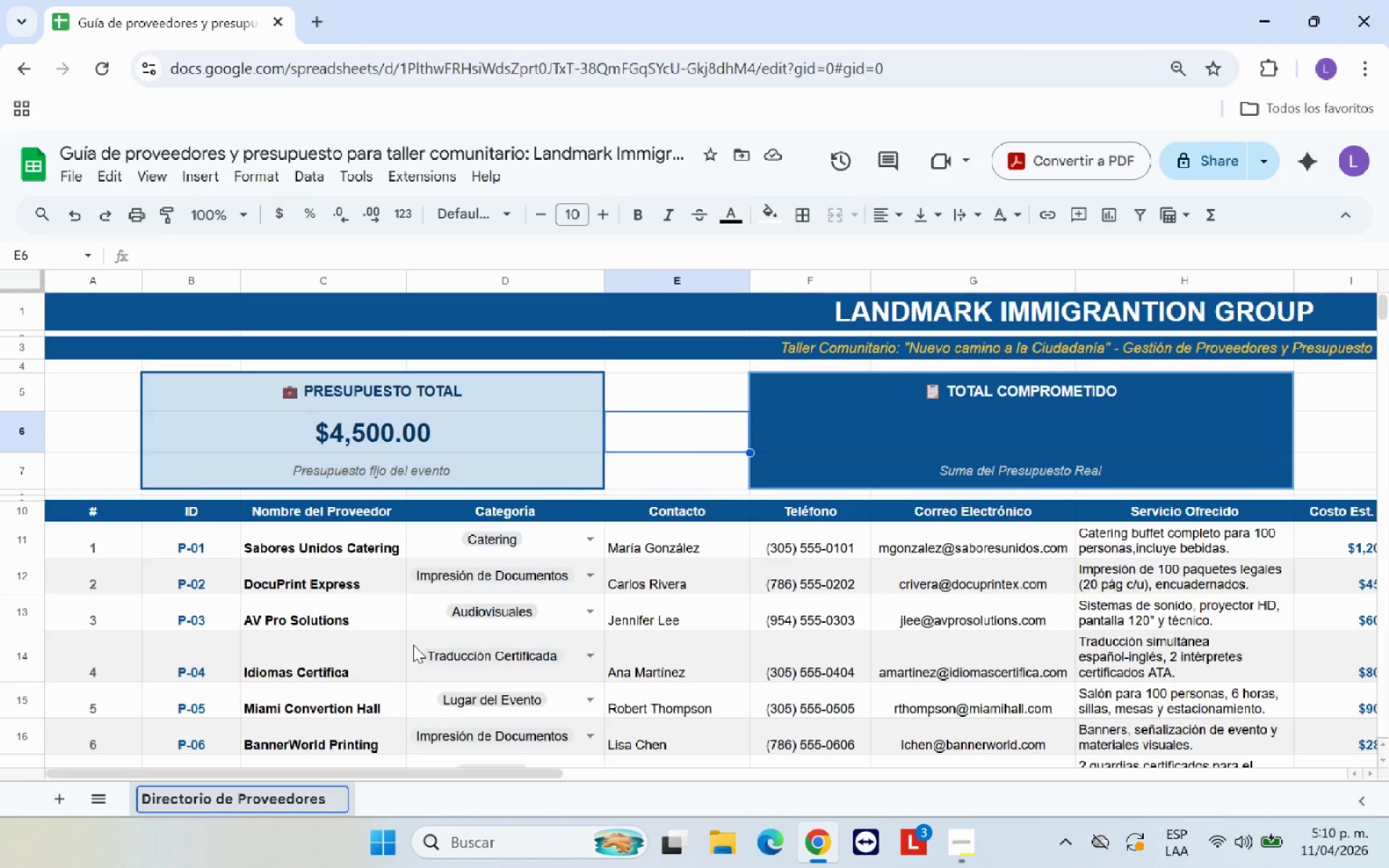 
left_click([551, 699])
 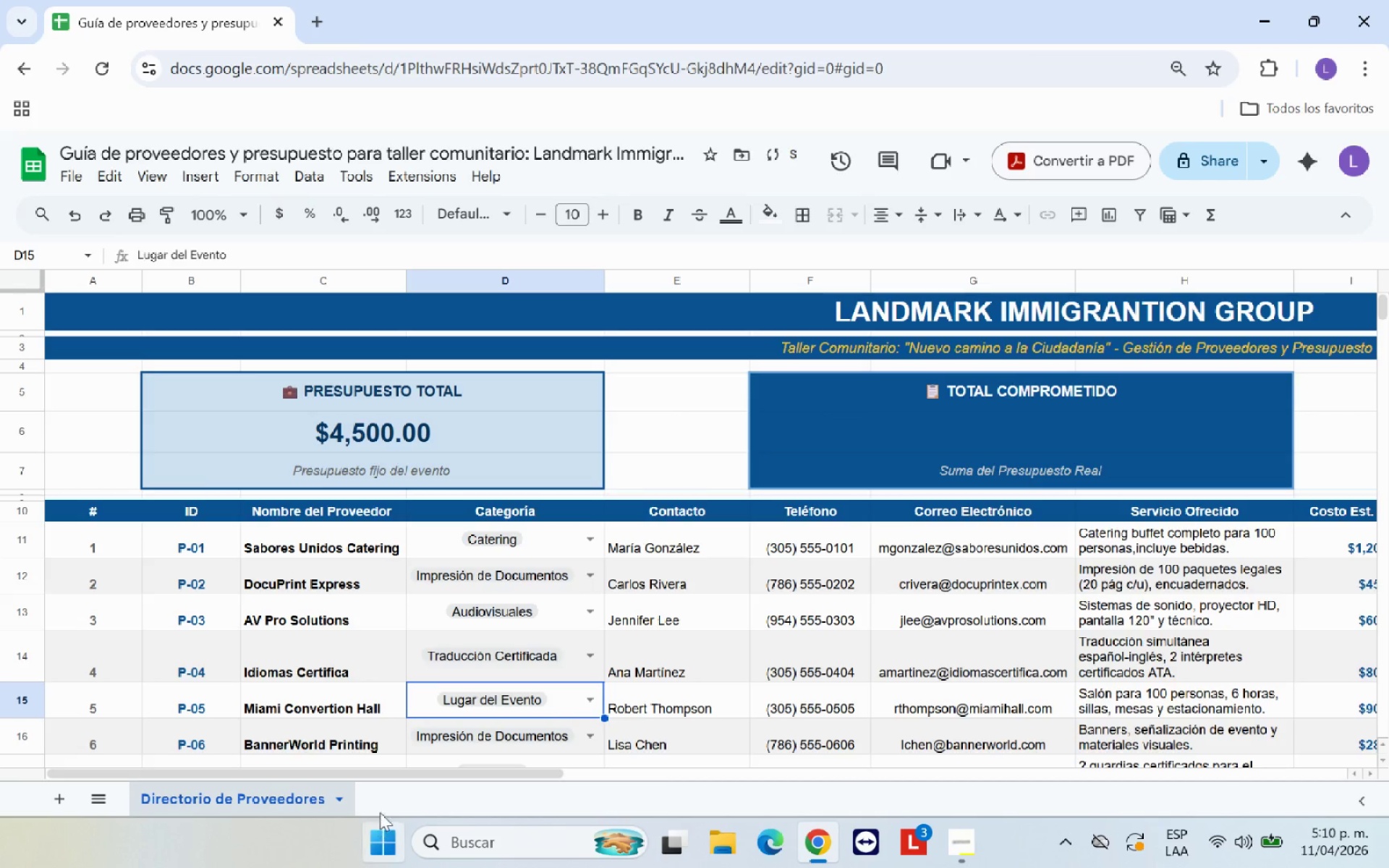 
left_click([404, 793])
 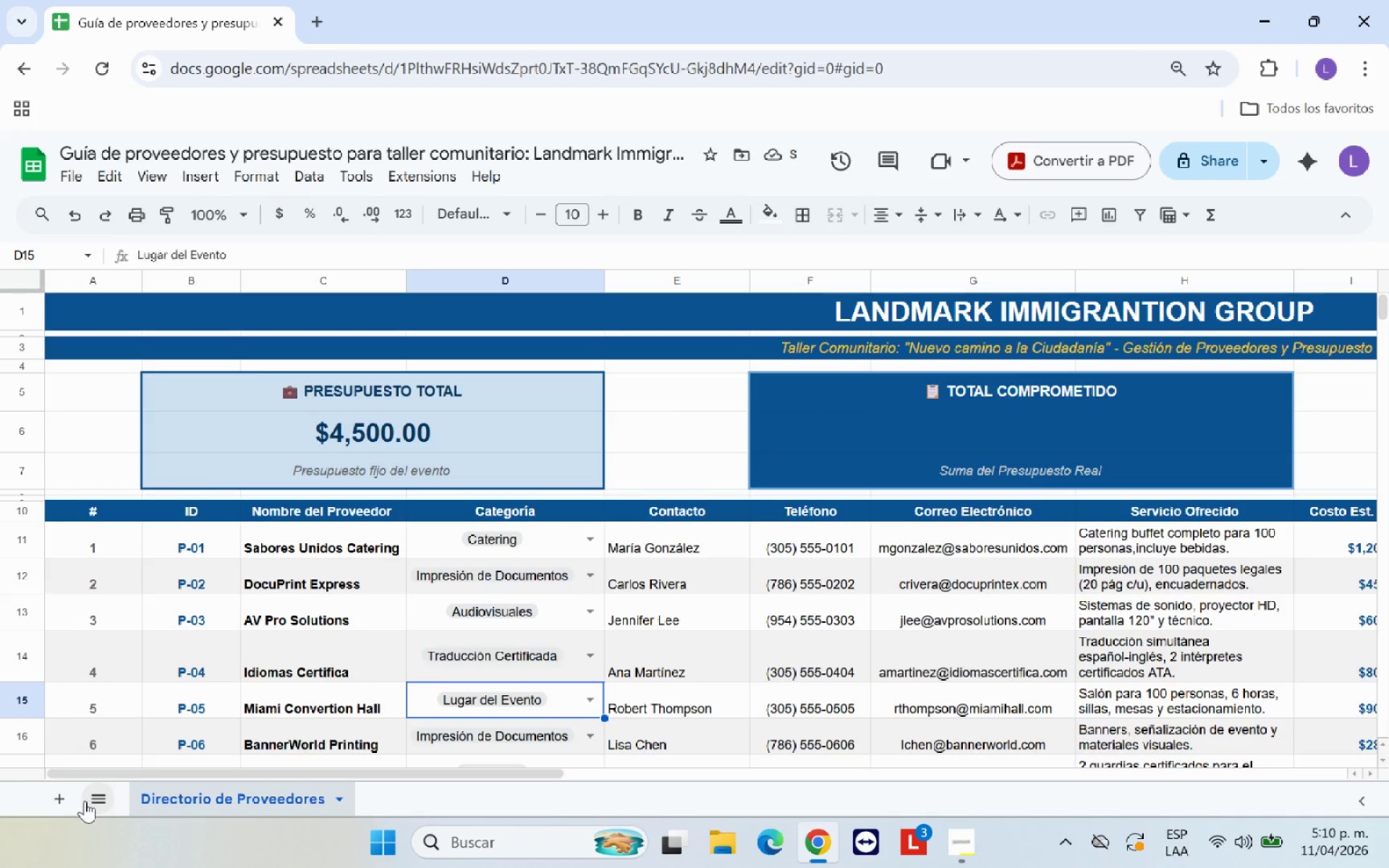 
left_click([64, 803])
 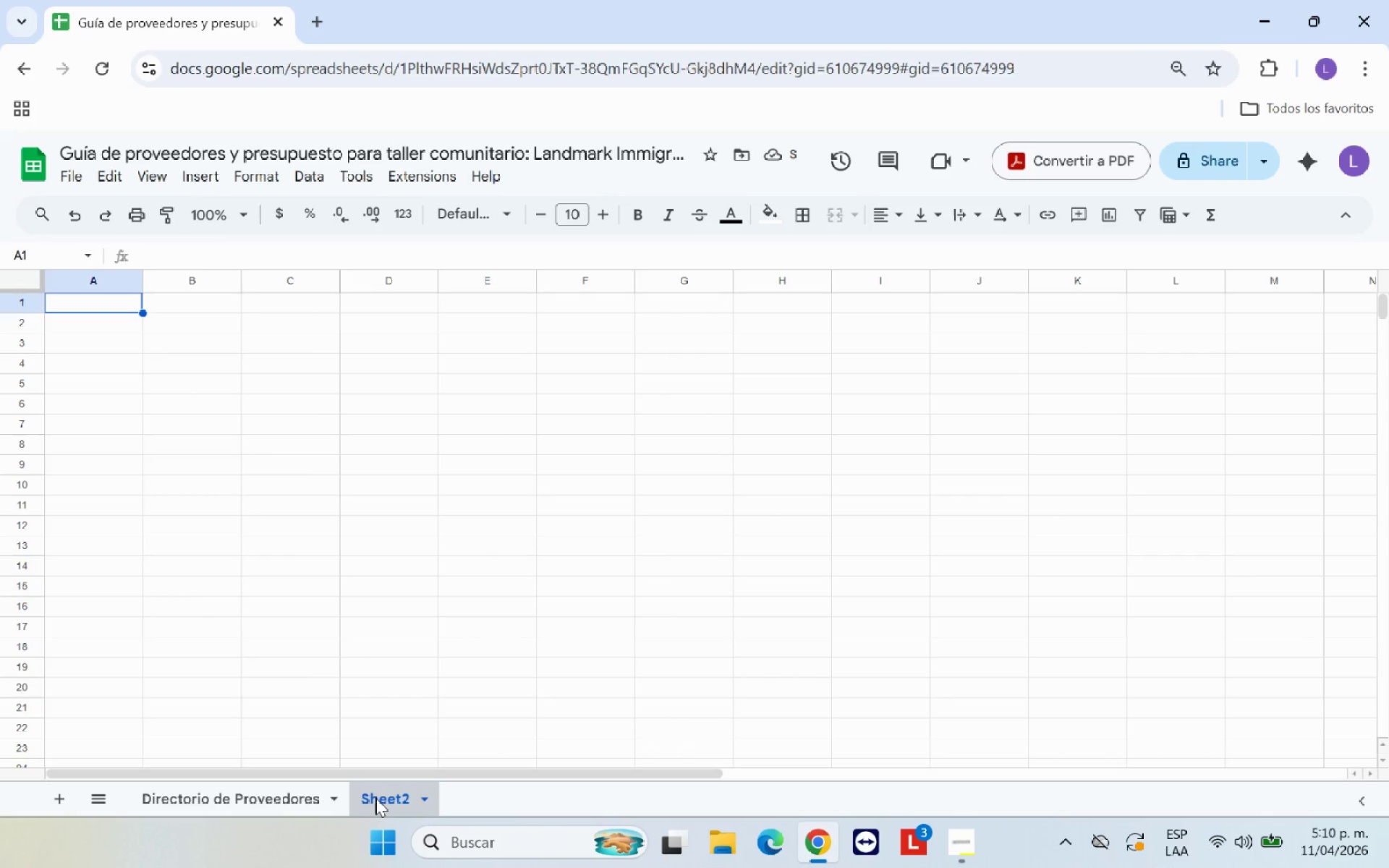 
wait(5.88)
 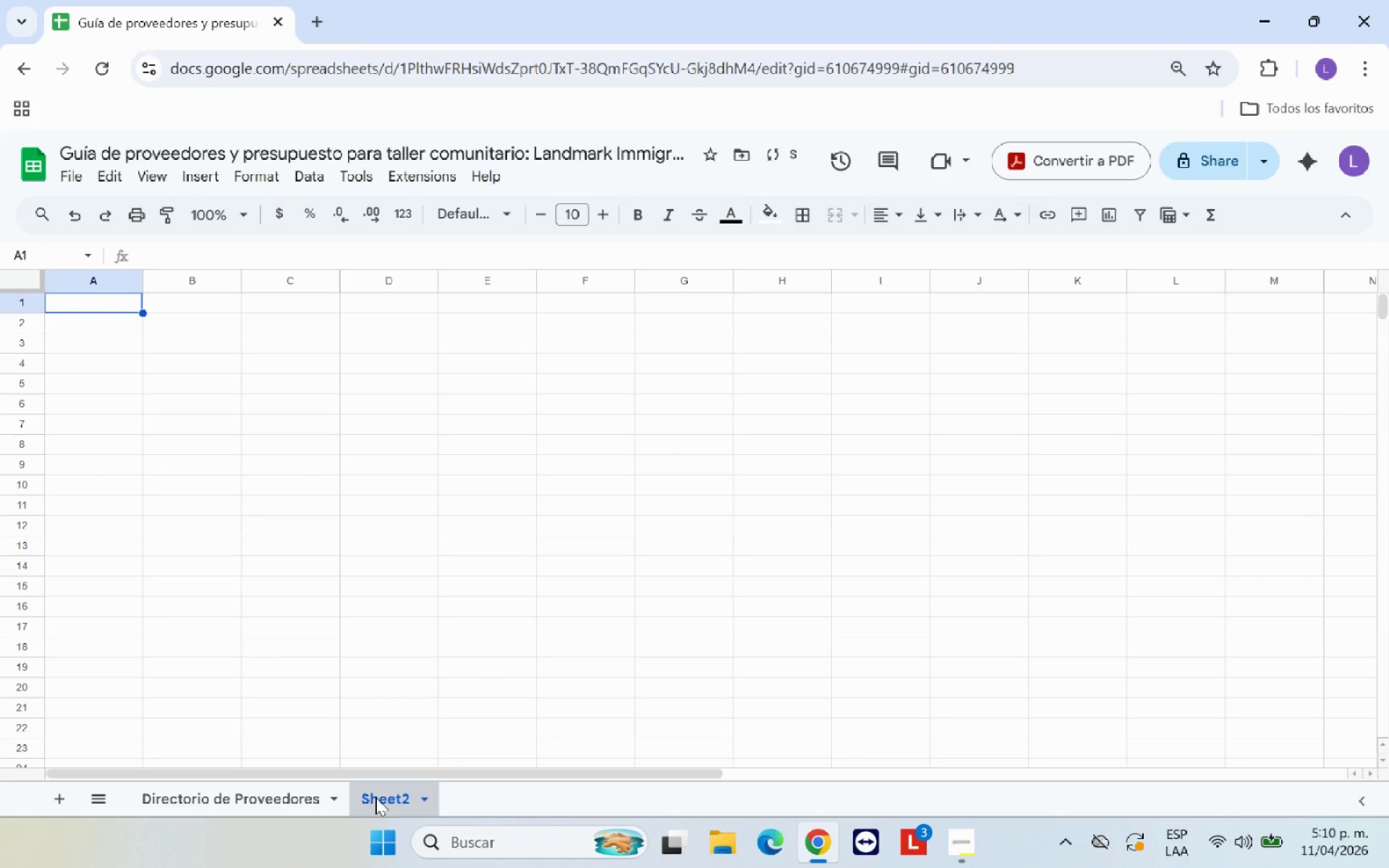 
double_click([375, 798])
 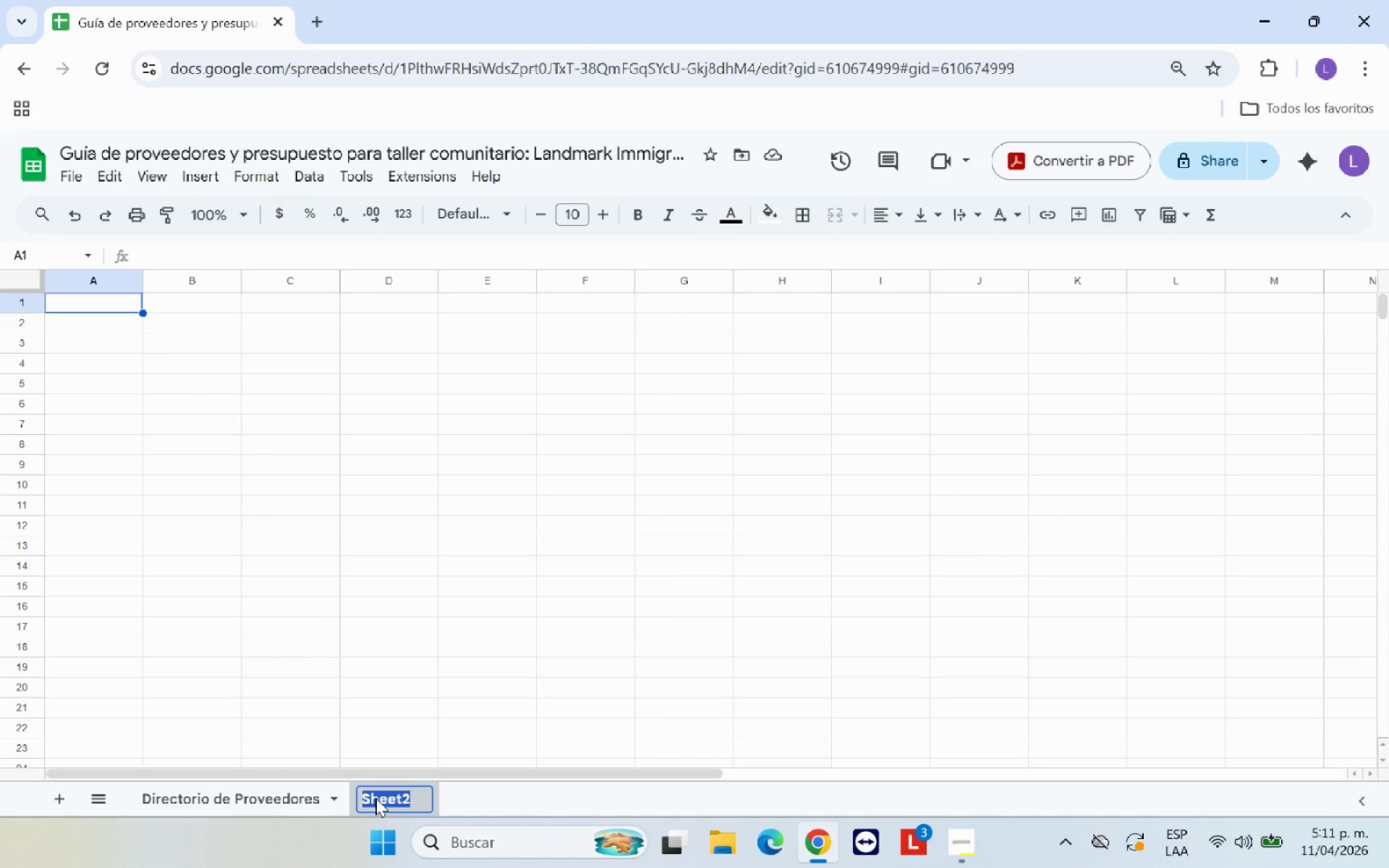 
type(s)
key(Backspace)
type(Seguimiento de Presupuesto)
 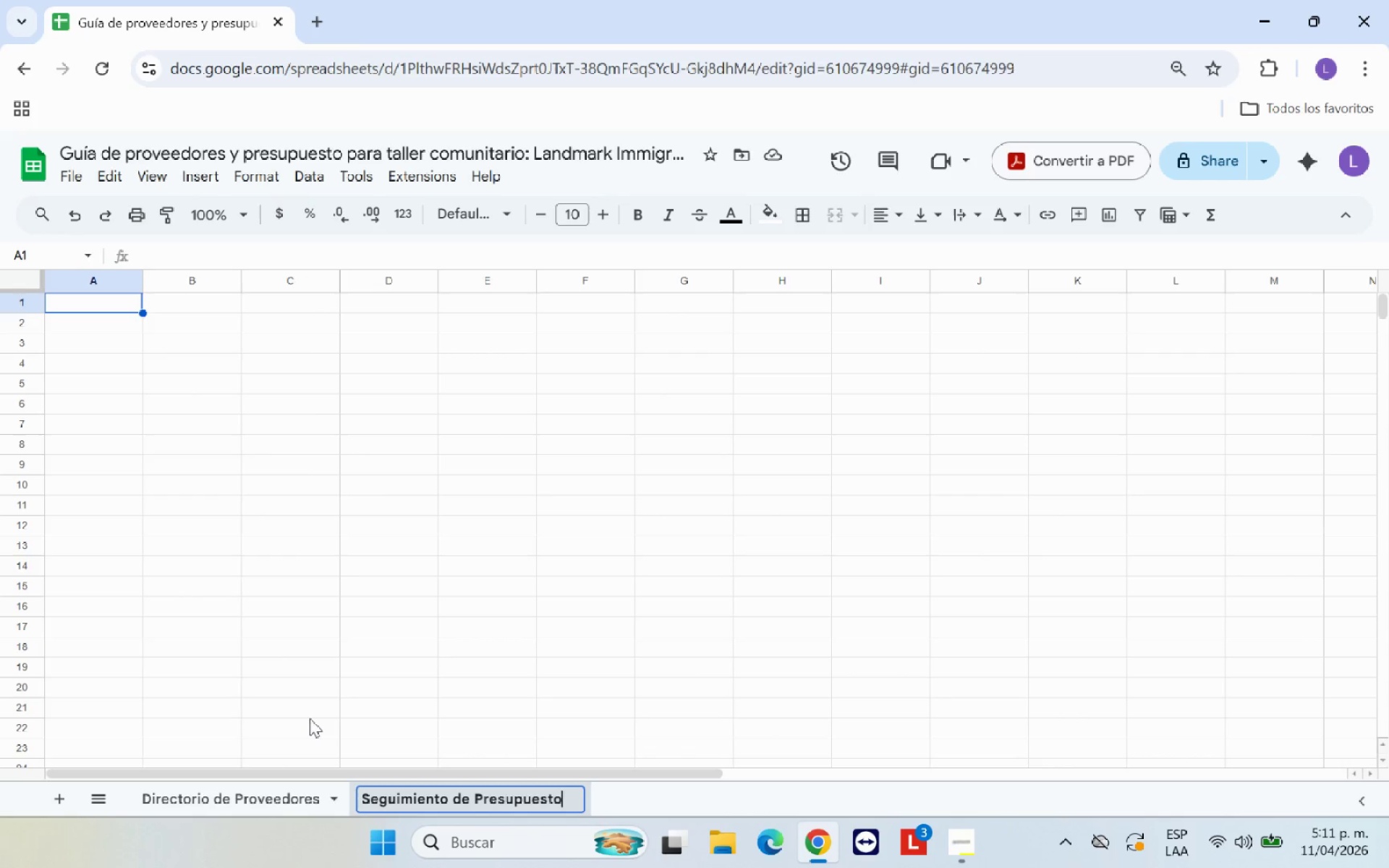 
left_click([378, 498])
 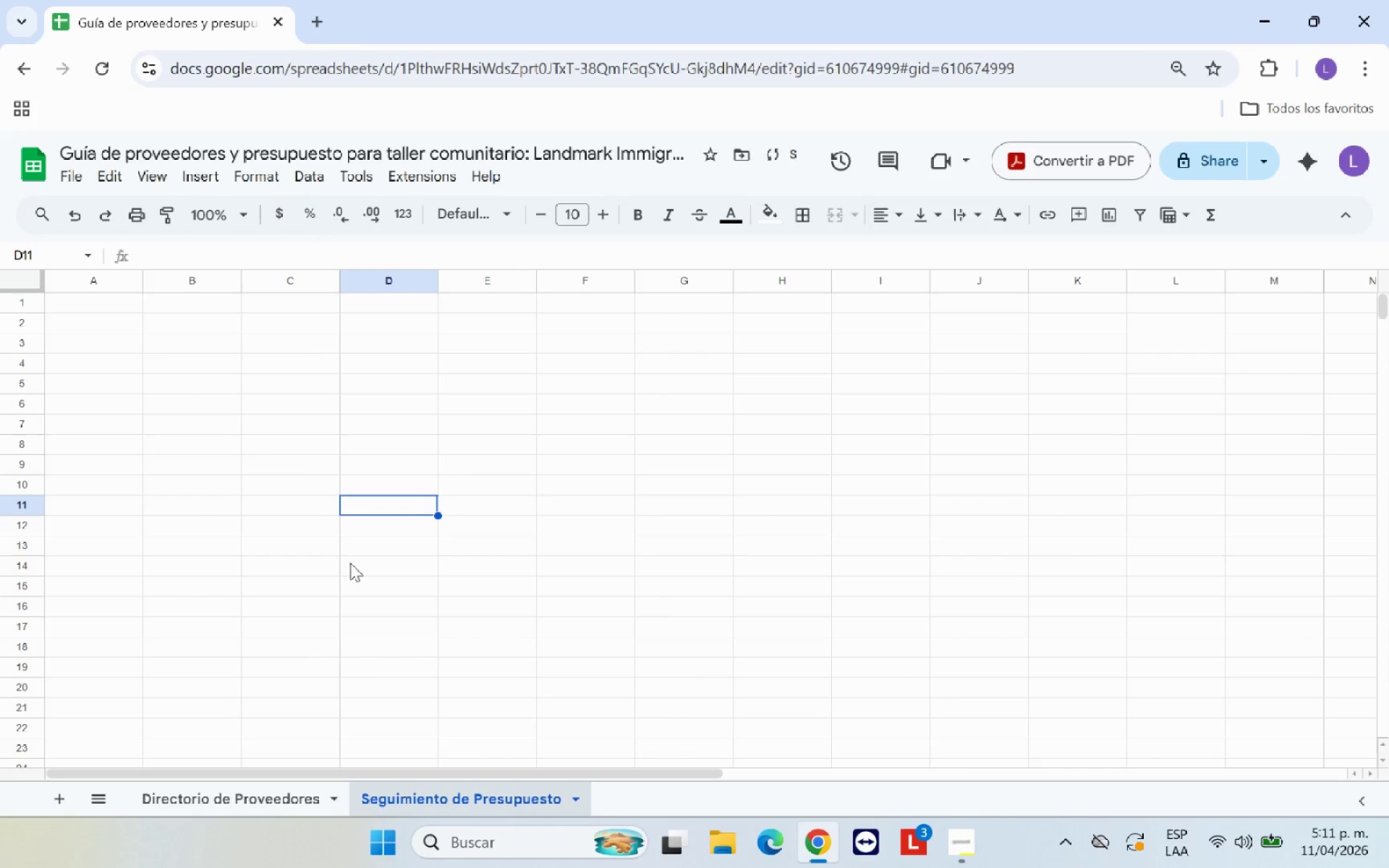 
scroll: coordinate [349, 564], scroll_direction: up, amount: 2.0
 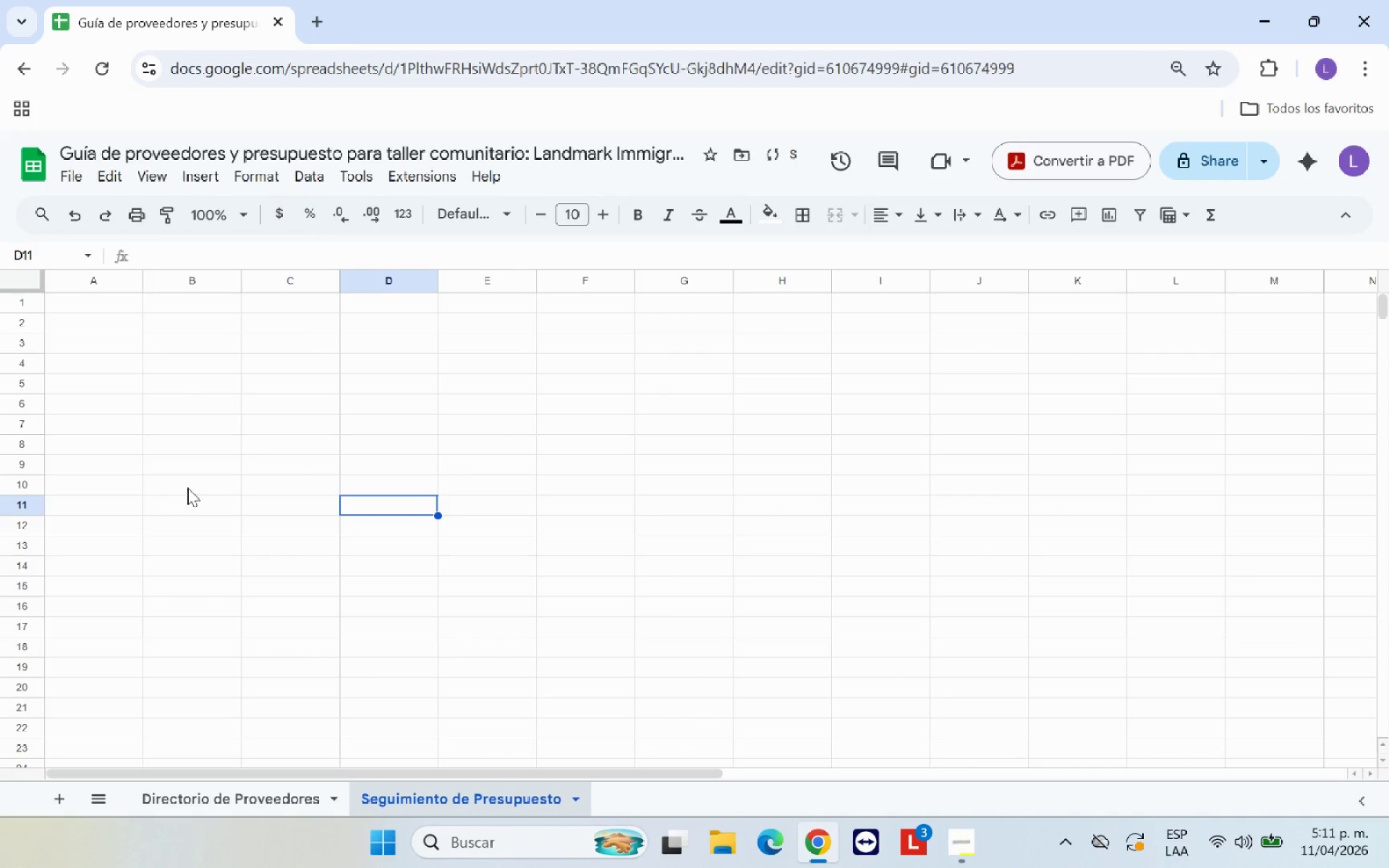 
left_click([184, 483])
 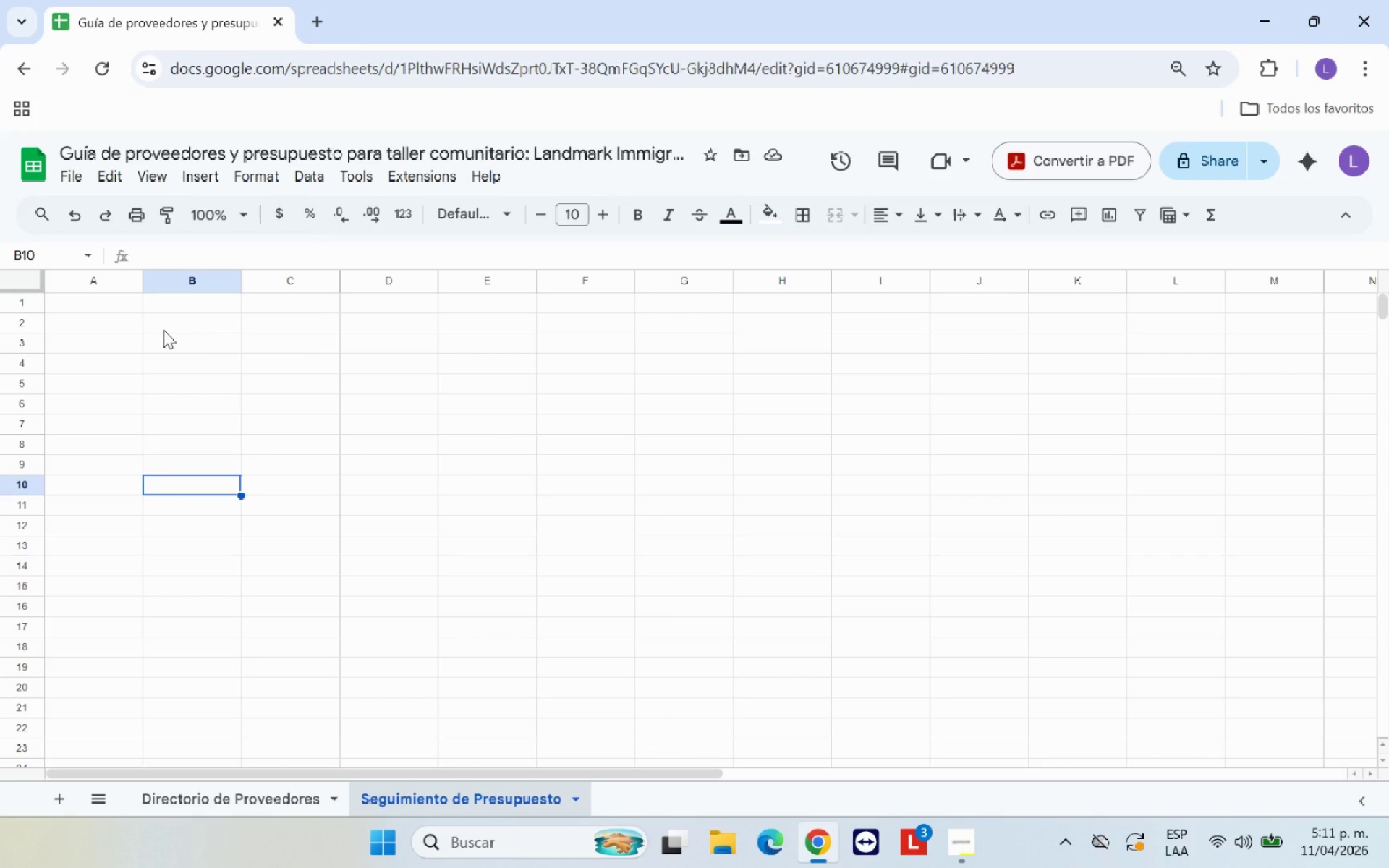 
wait(7.12)
 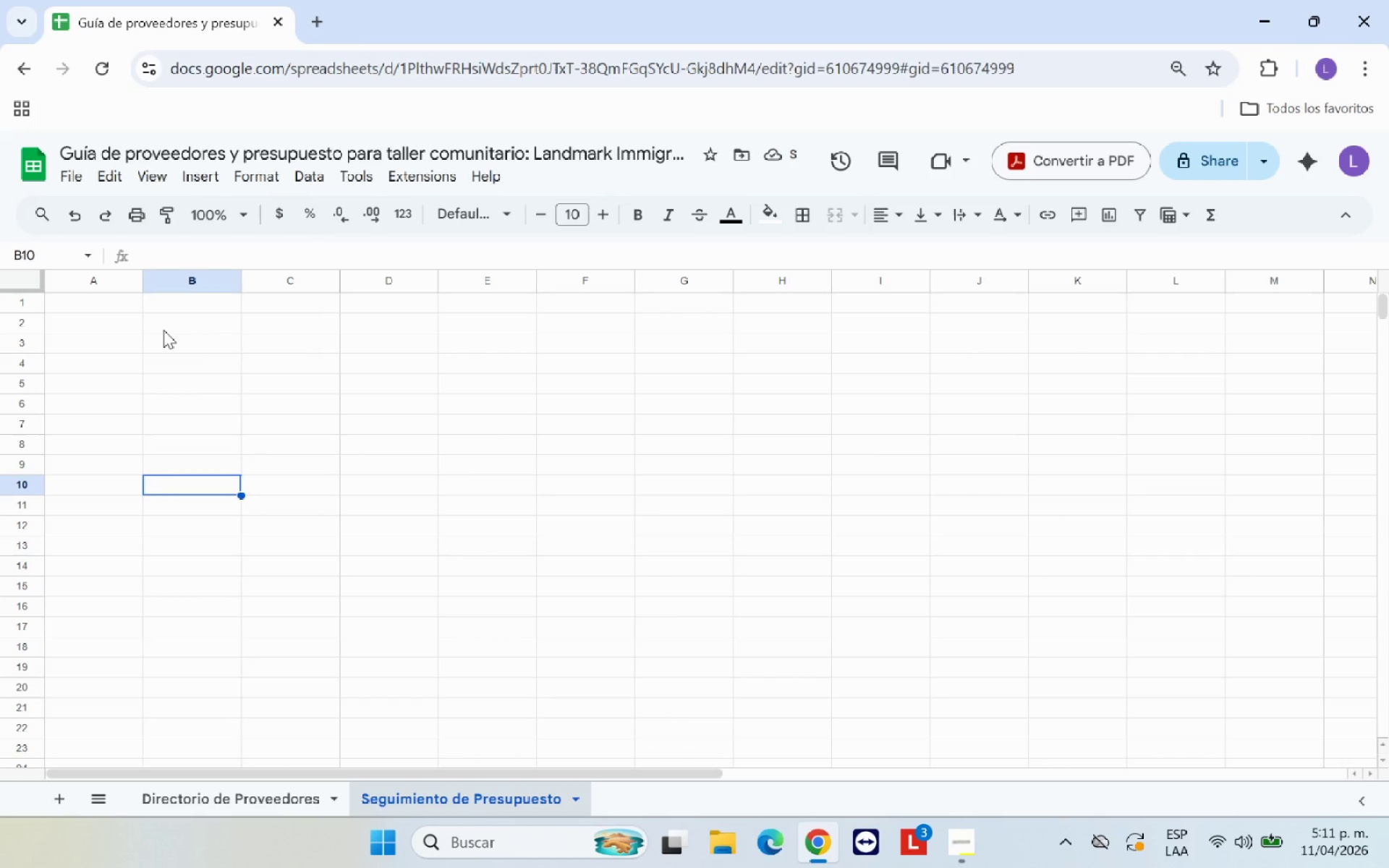 
left_click([113, 302])
 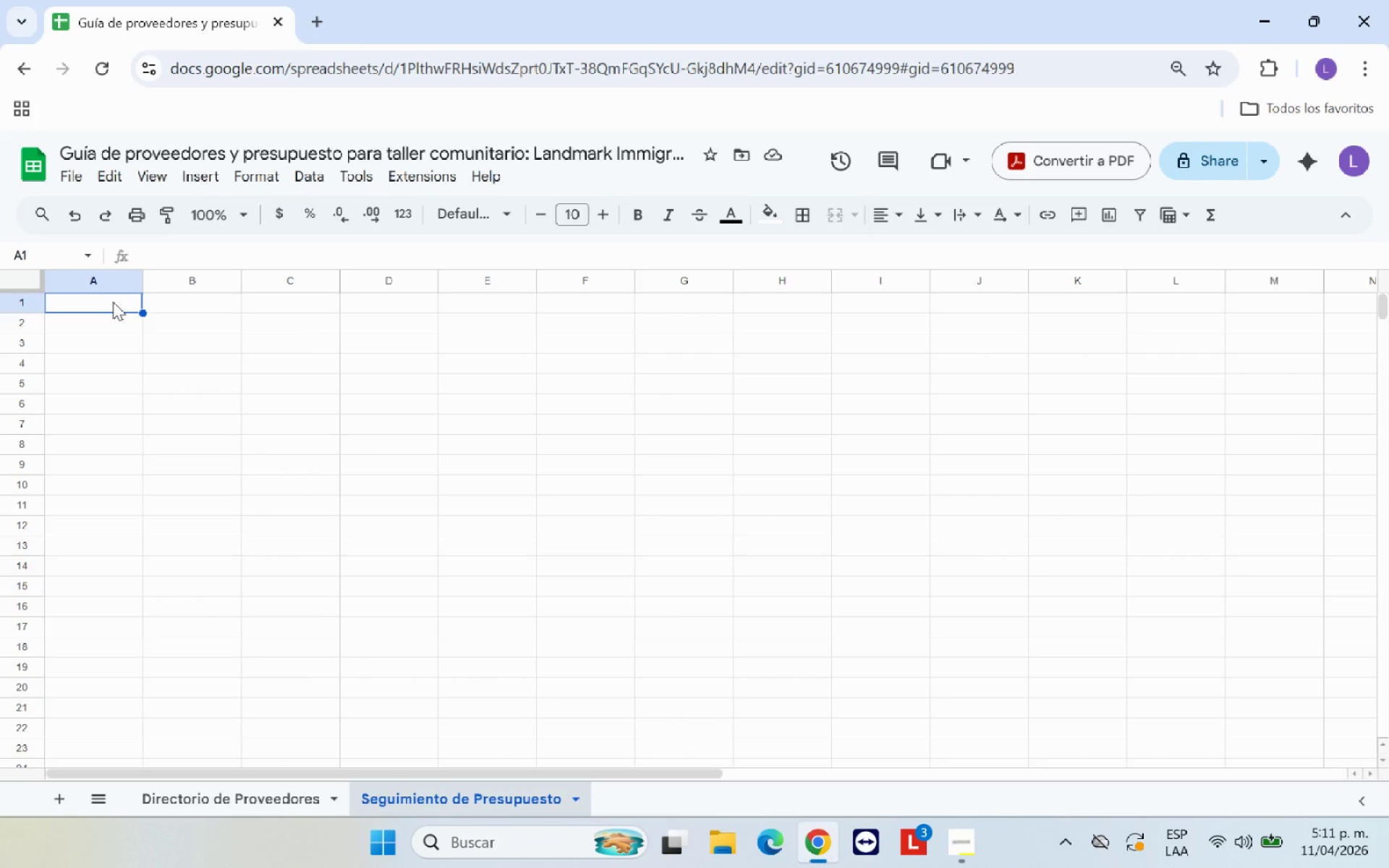 
type(LANDMARK IMMIGRANTION)
 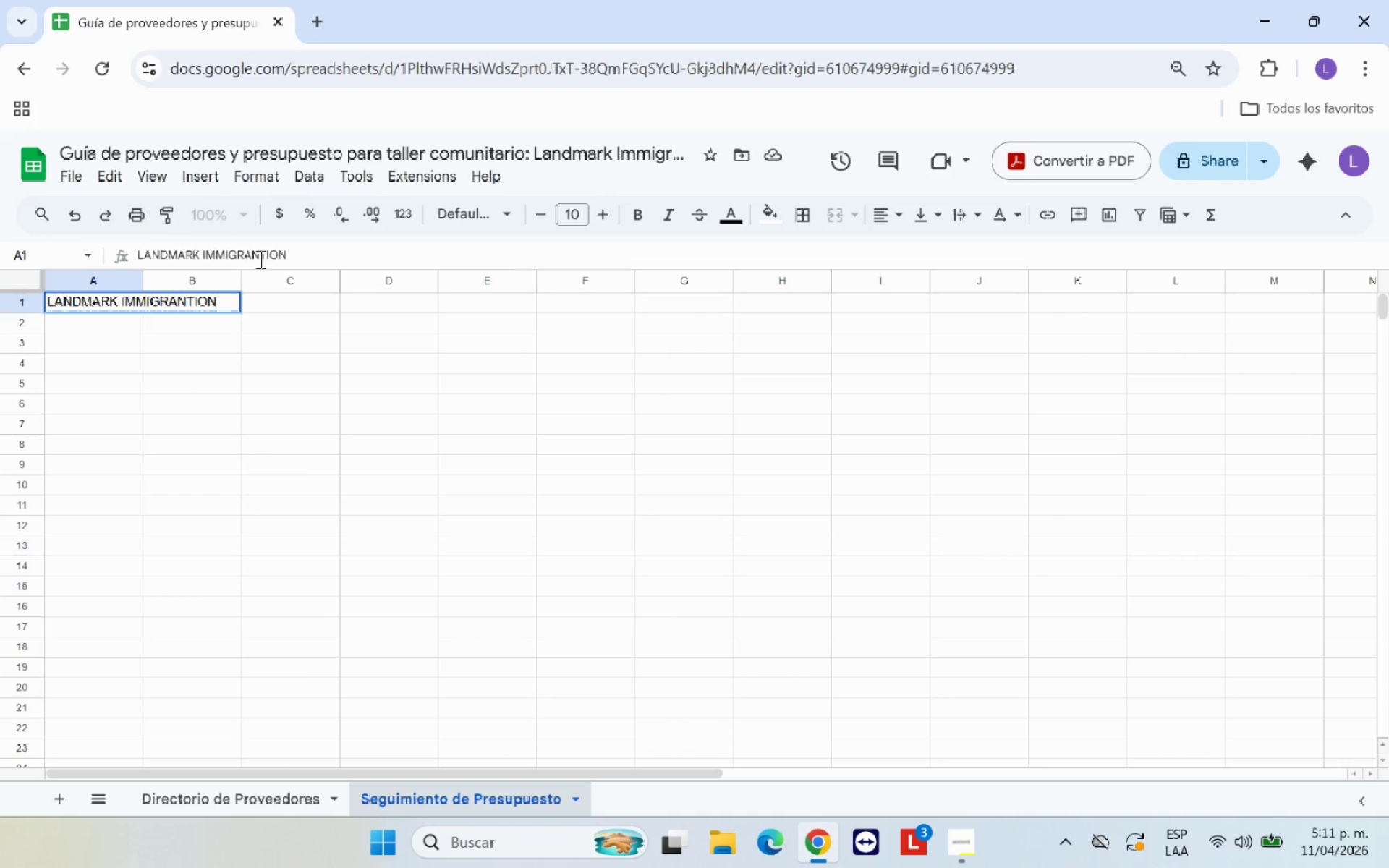 
key(Backspace)
 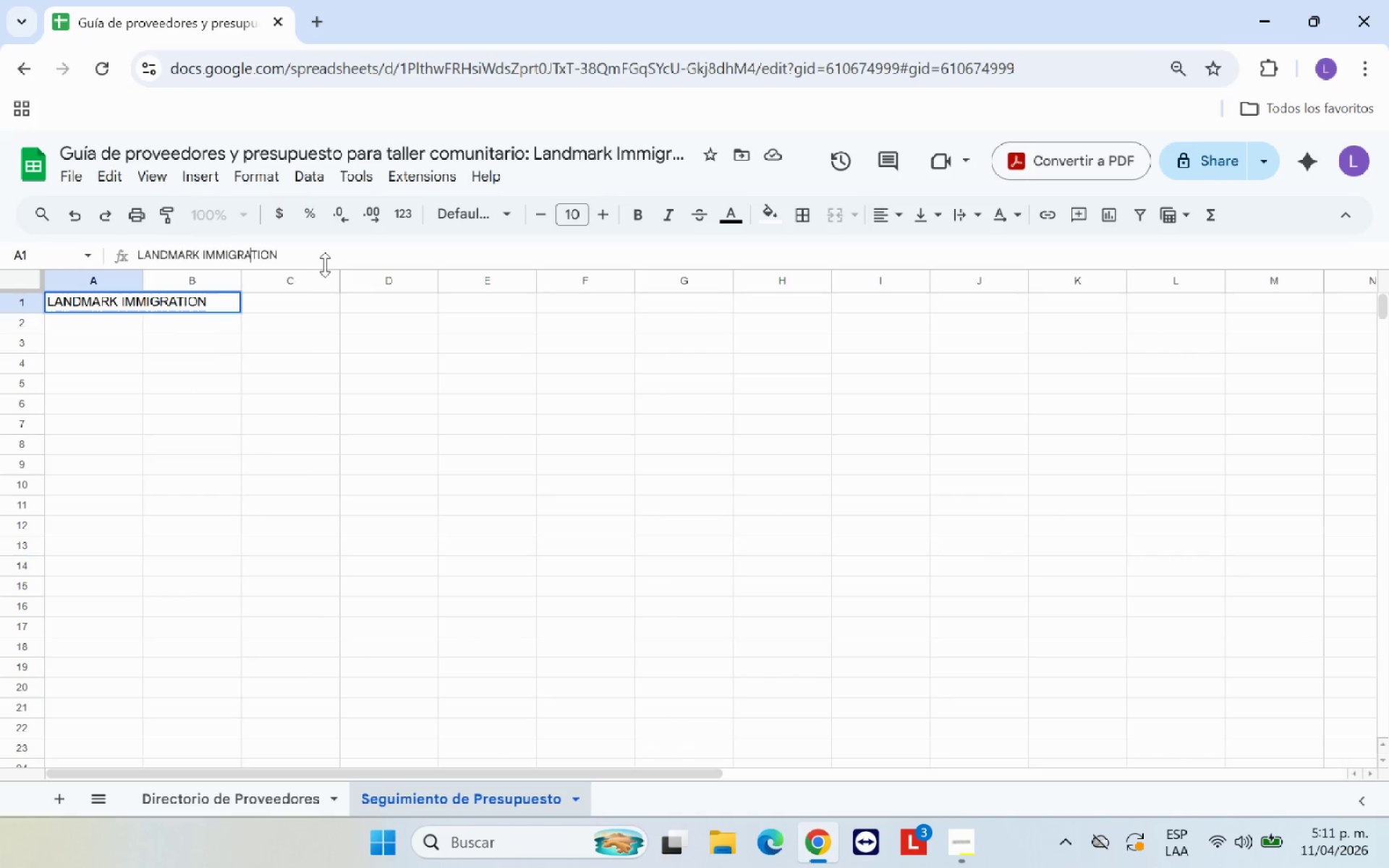 
left_click([325, 264])
 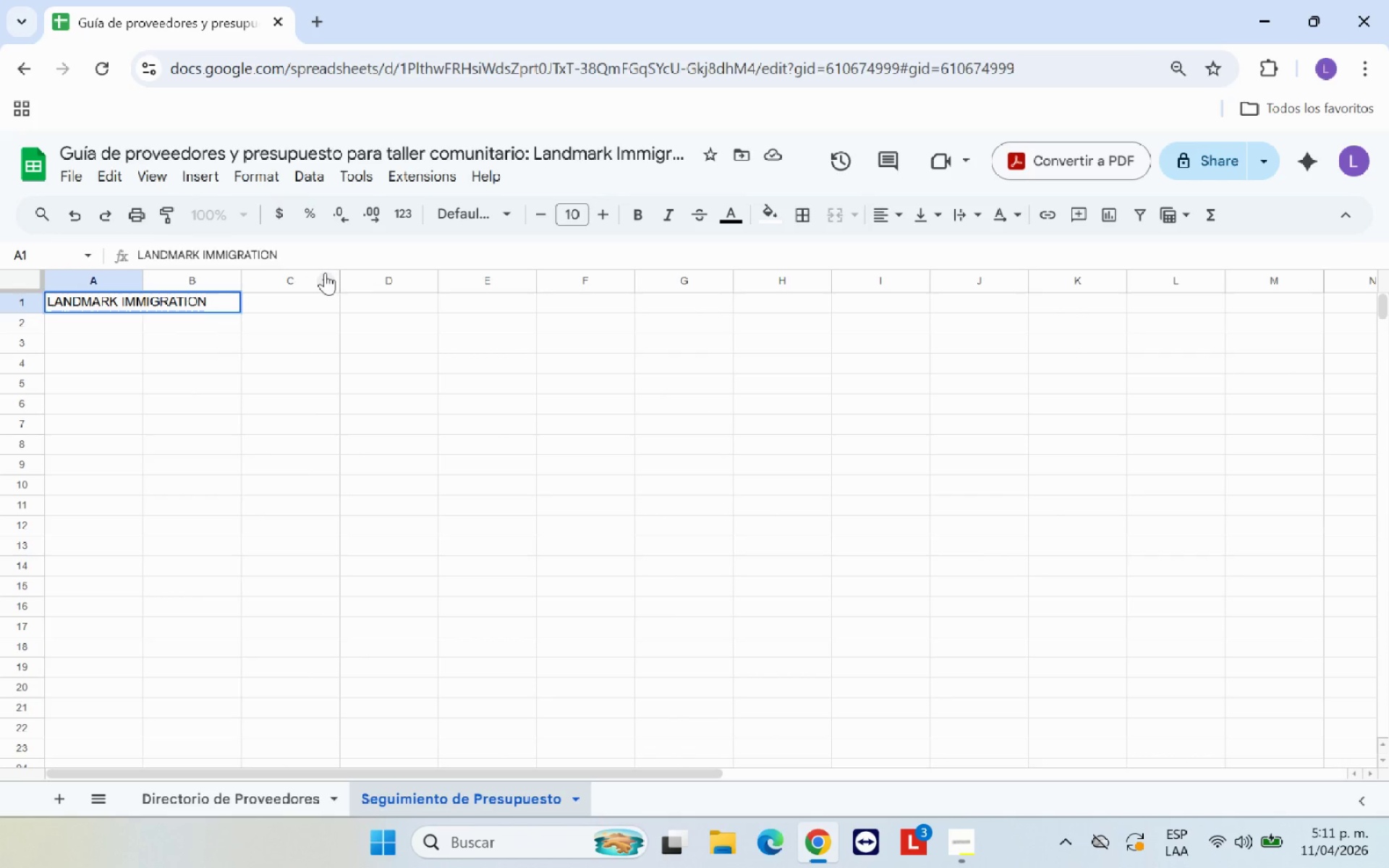 
type( GROUP - Seguimiento de Presupuesto)
 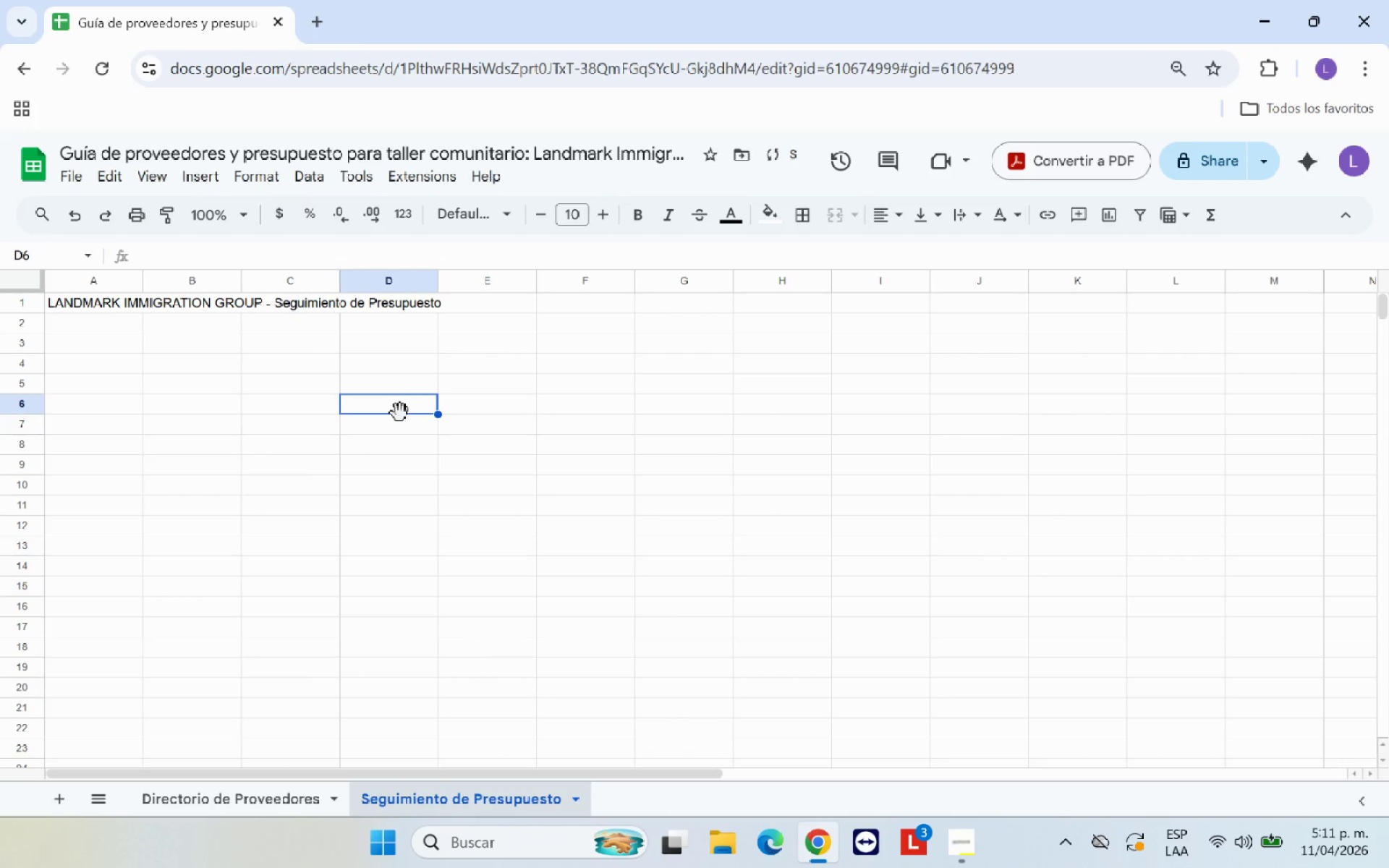 
left_click_drag(start_coordinate=[117, 300], to_coordinate=[792, 306])
 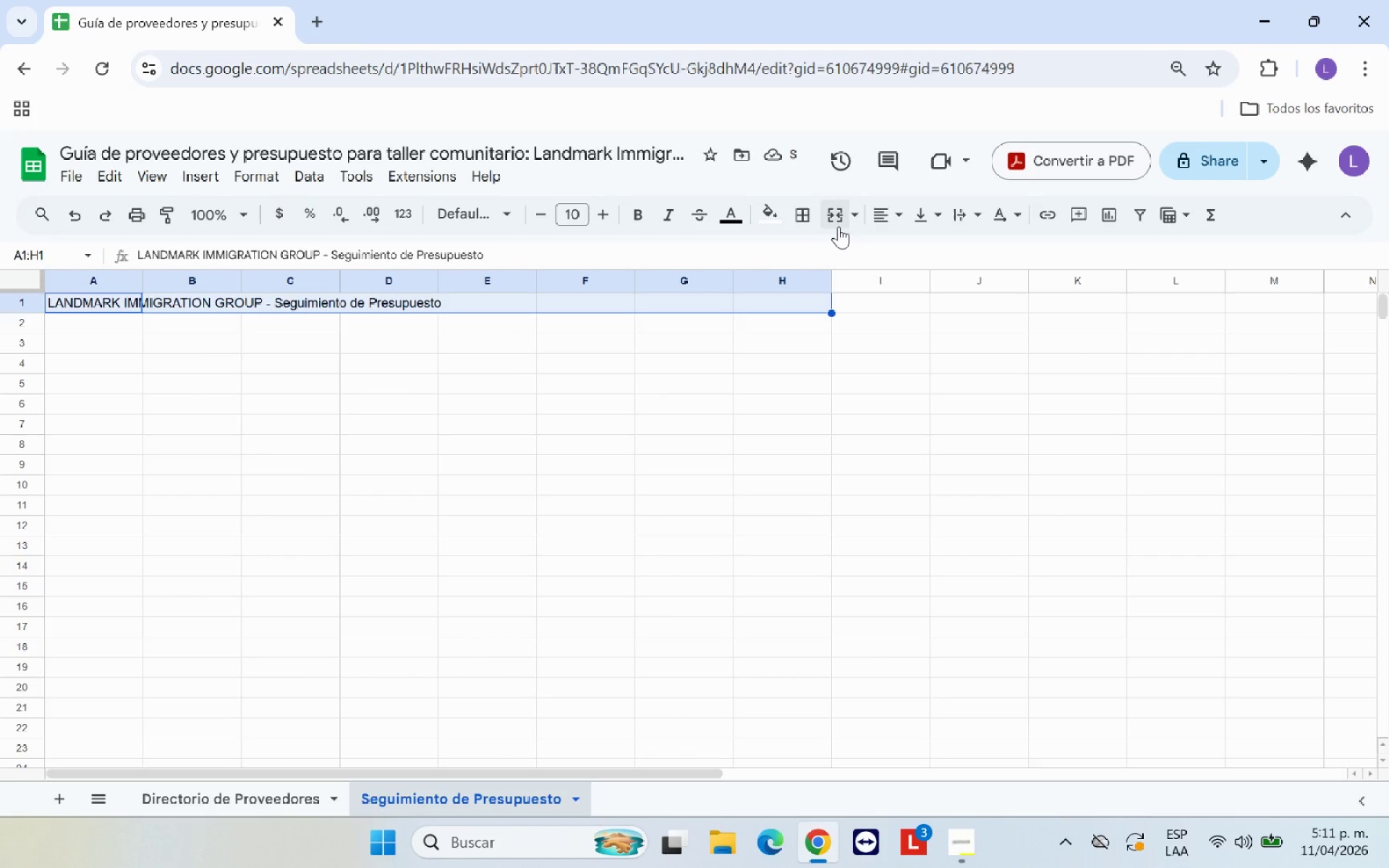 
left_click([842, 221])
 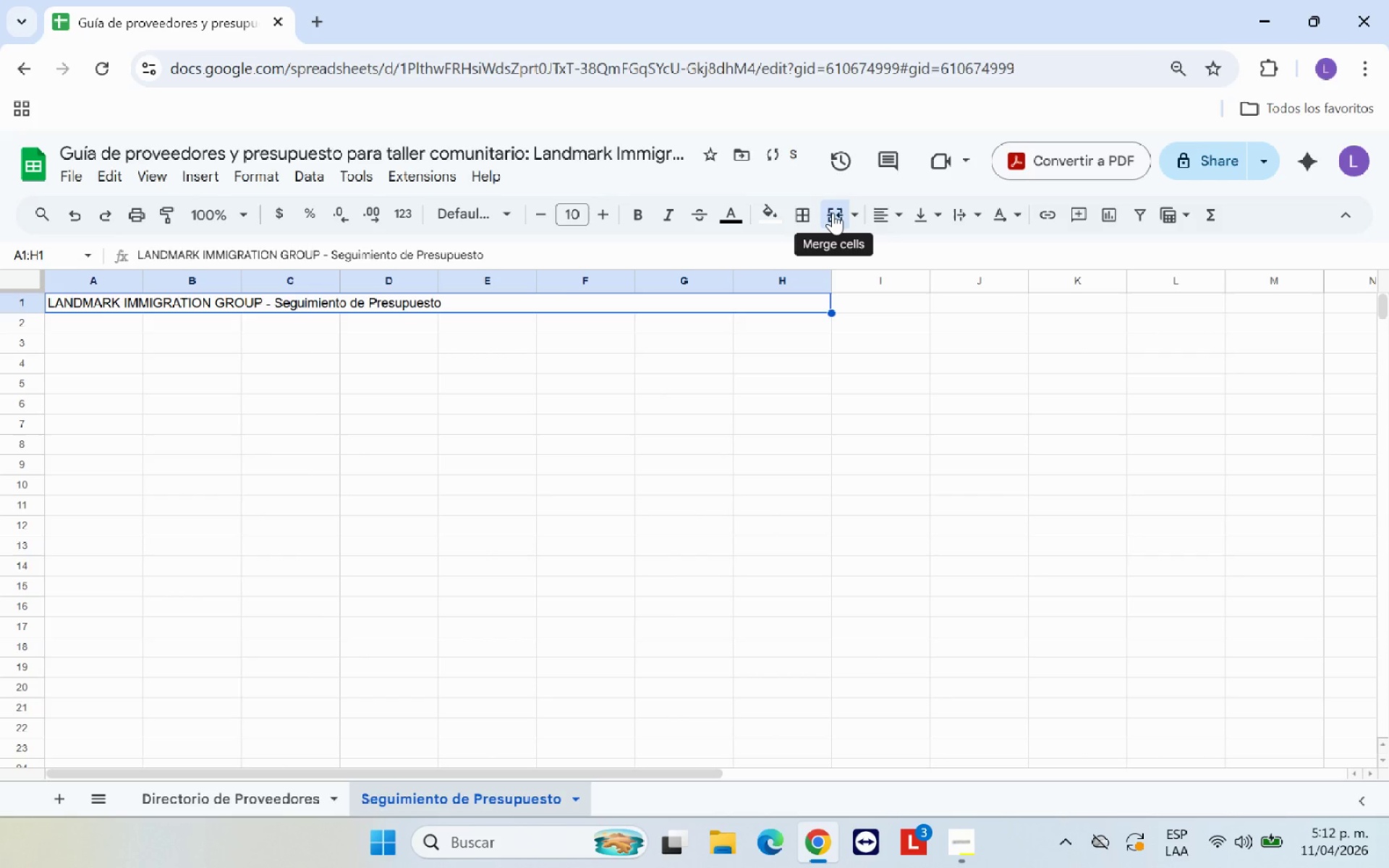 
left_click([833, 213])
 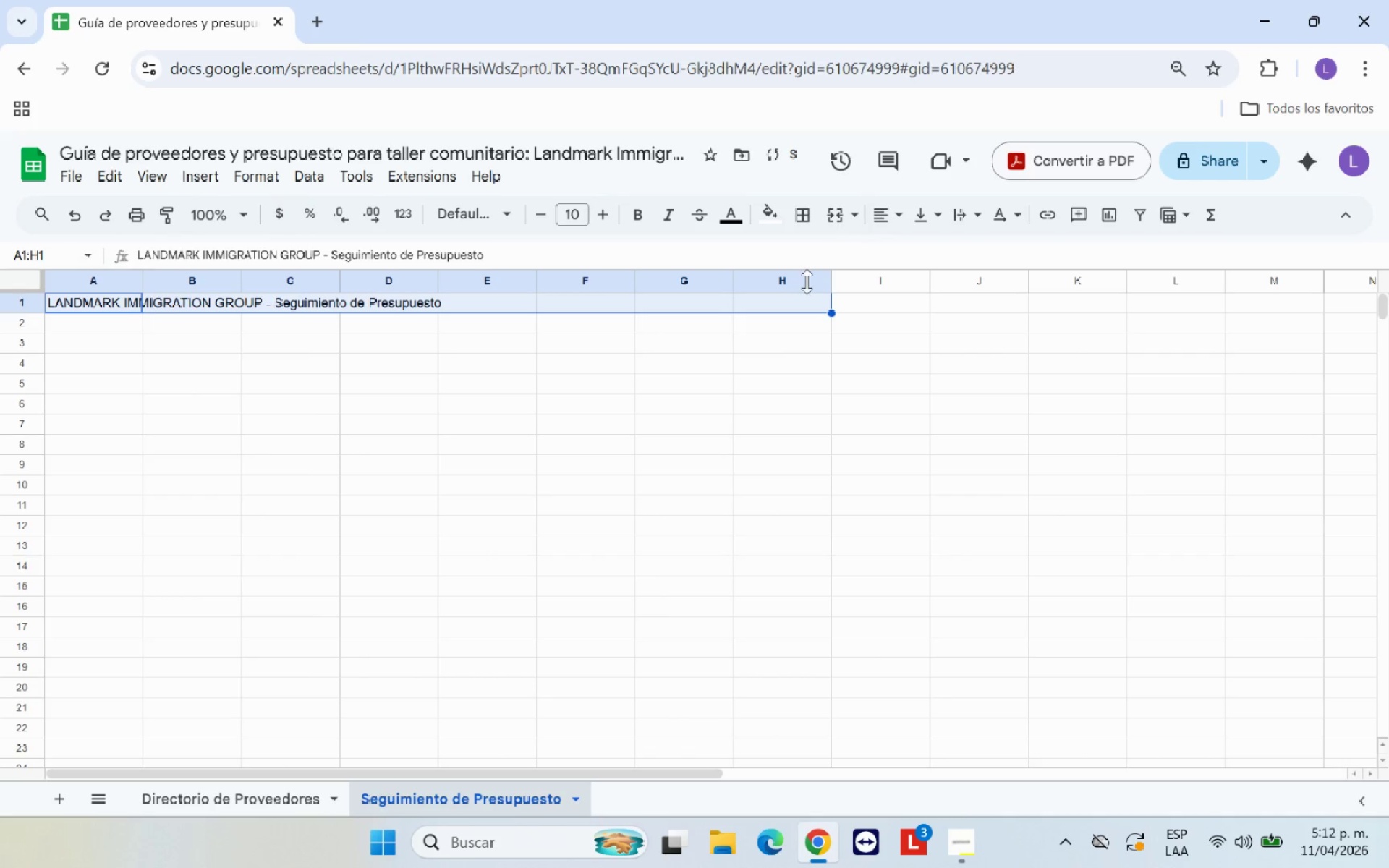 
left_click([712, 457])
 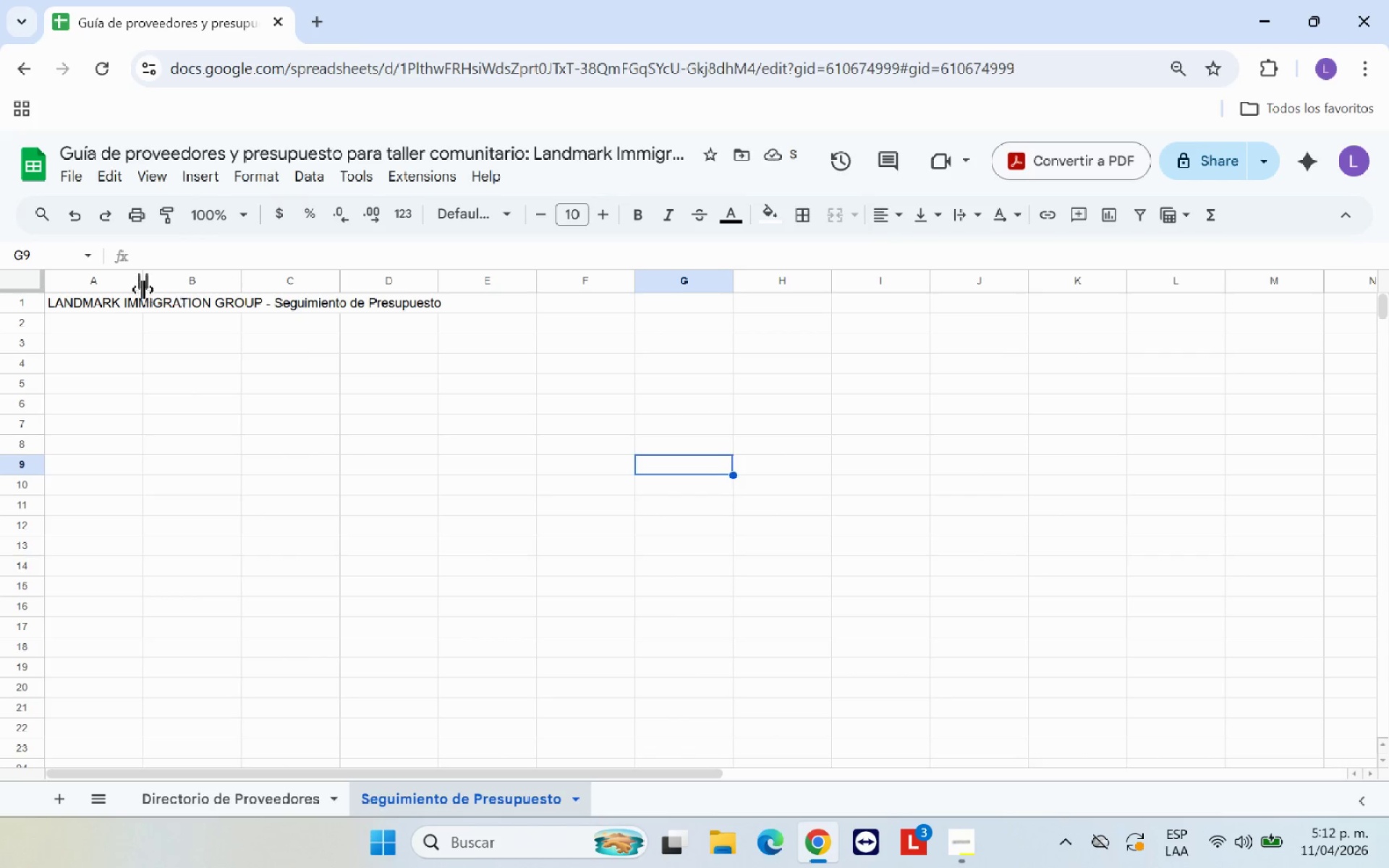 
left_click_drag(start_coordinate=[103, 298], to_coordinate=[800, 305])
 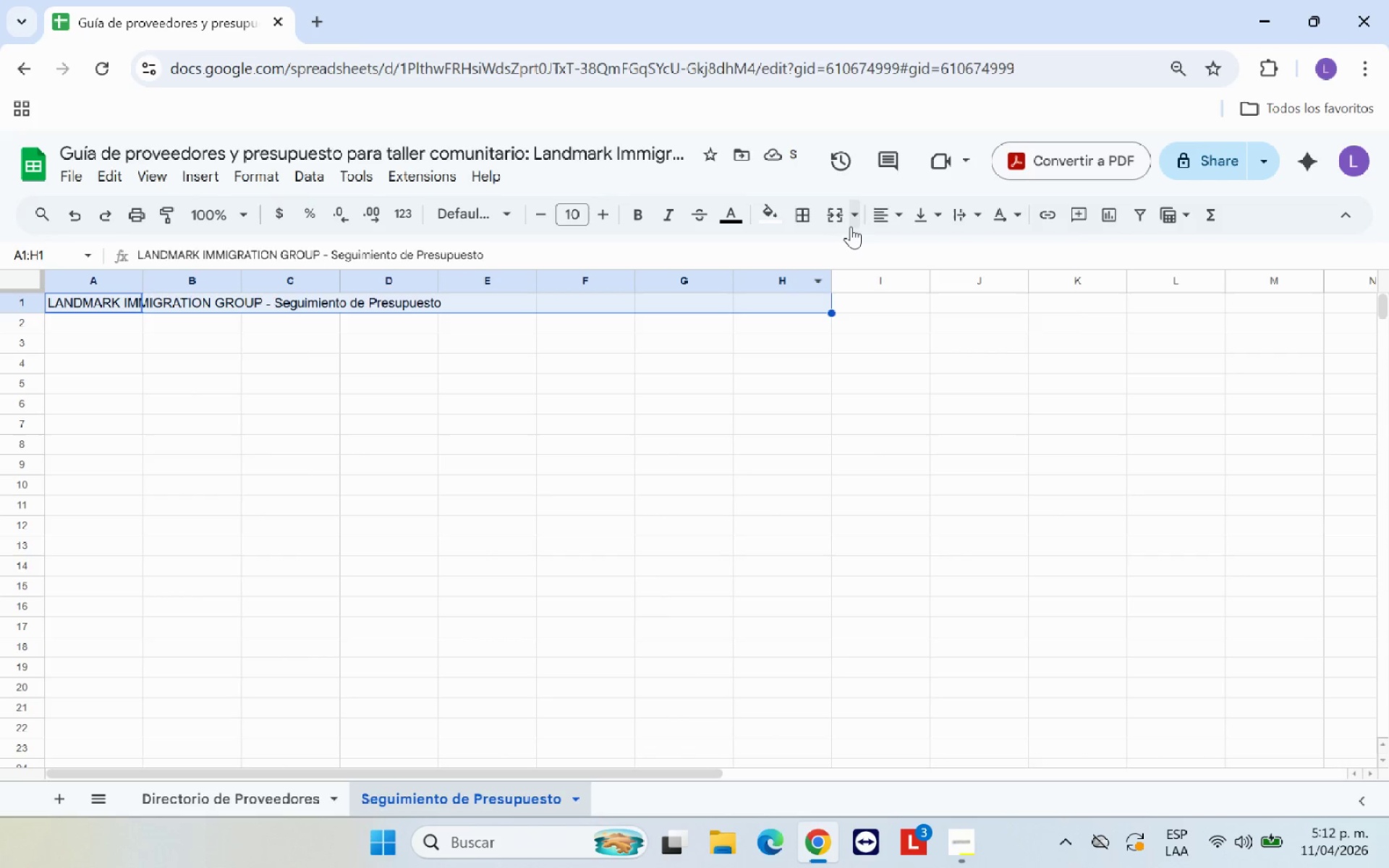 
left_click([855, 221])
 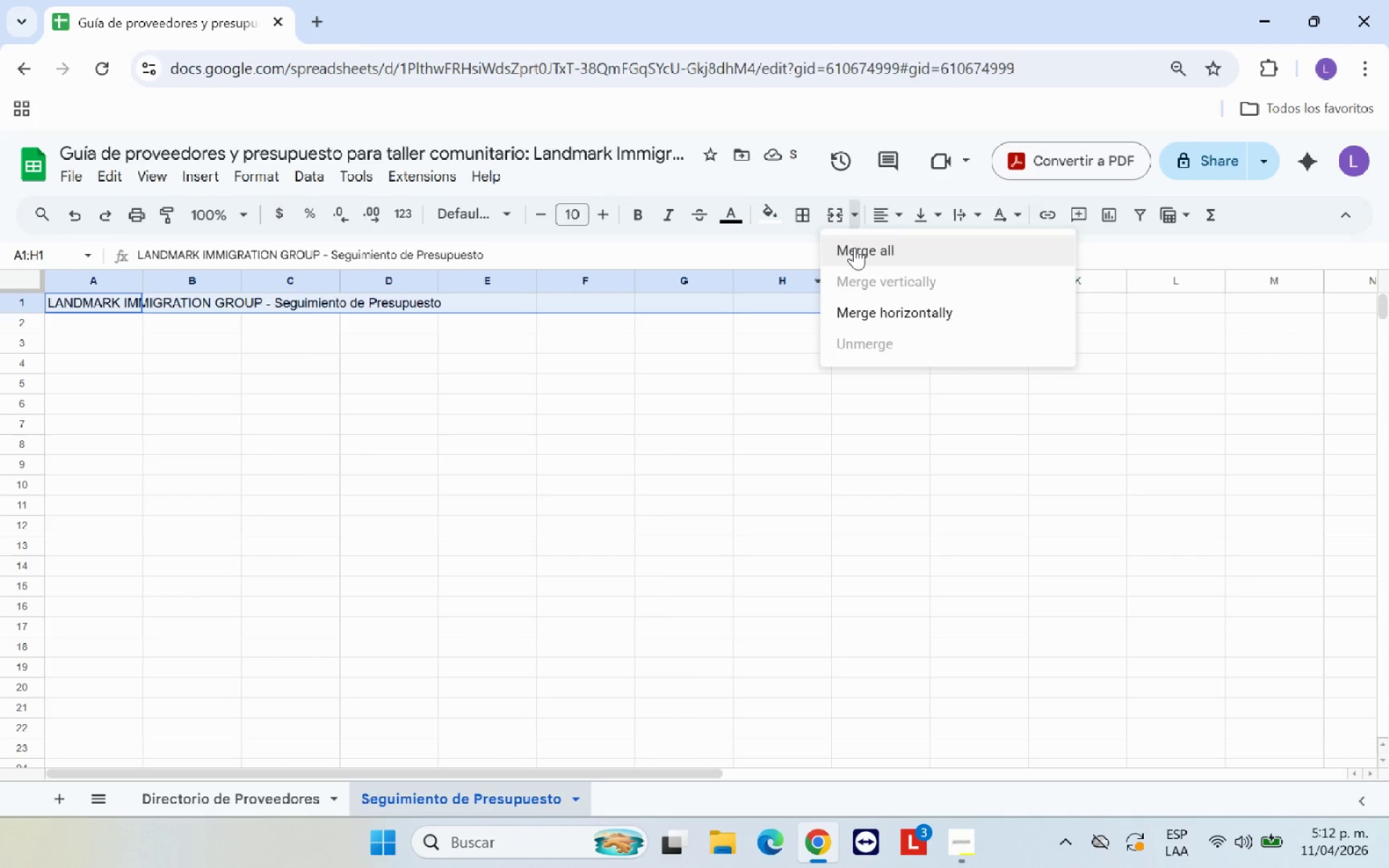 
left_click([854, 247])
 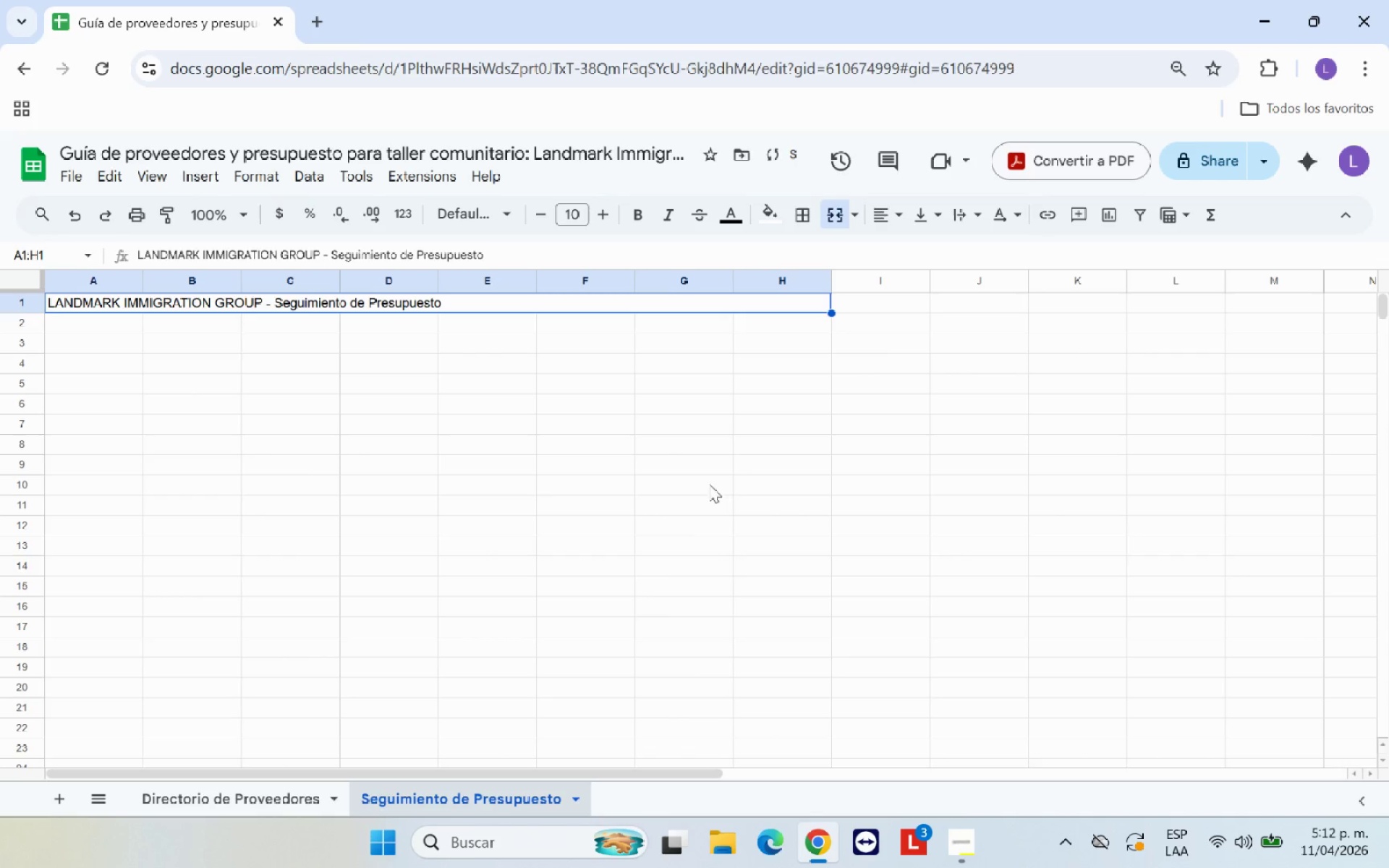 
left_click([625, 584])
 